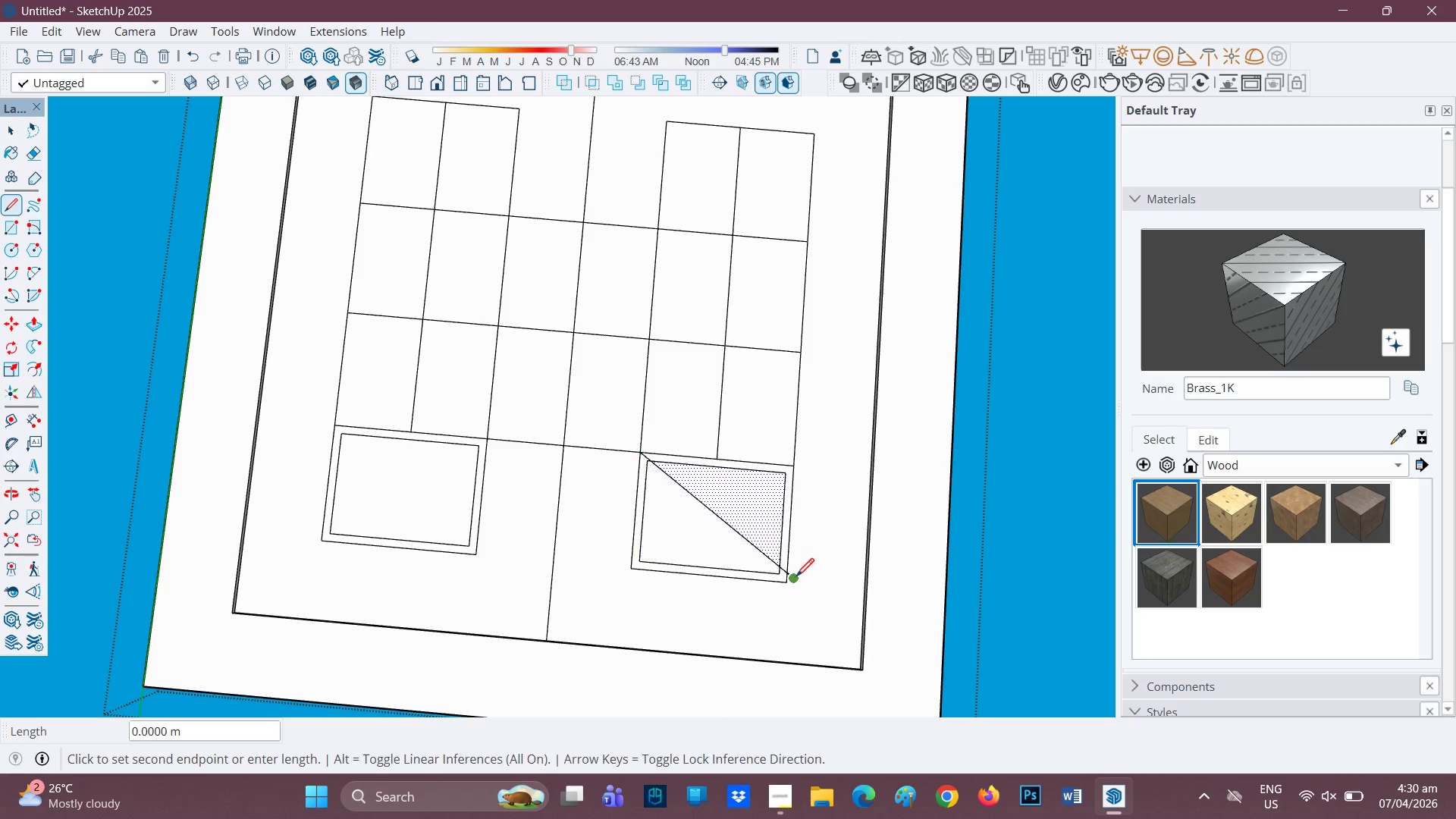 
key(Control+ControlLeft)
 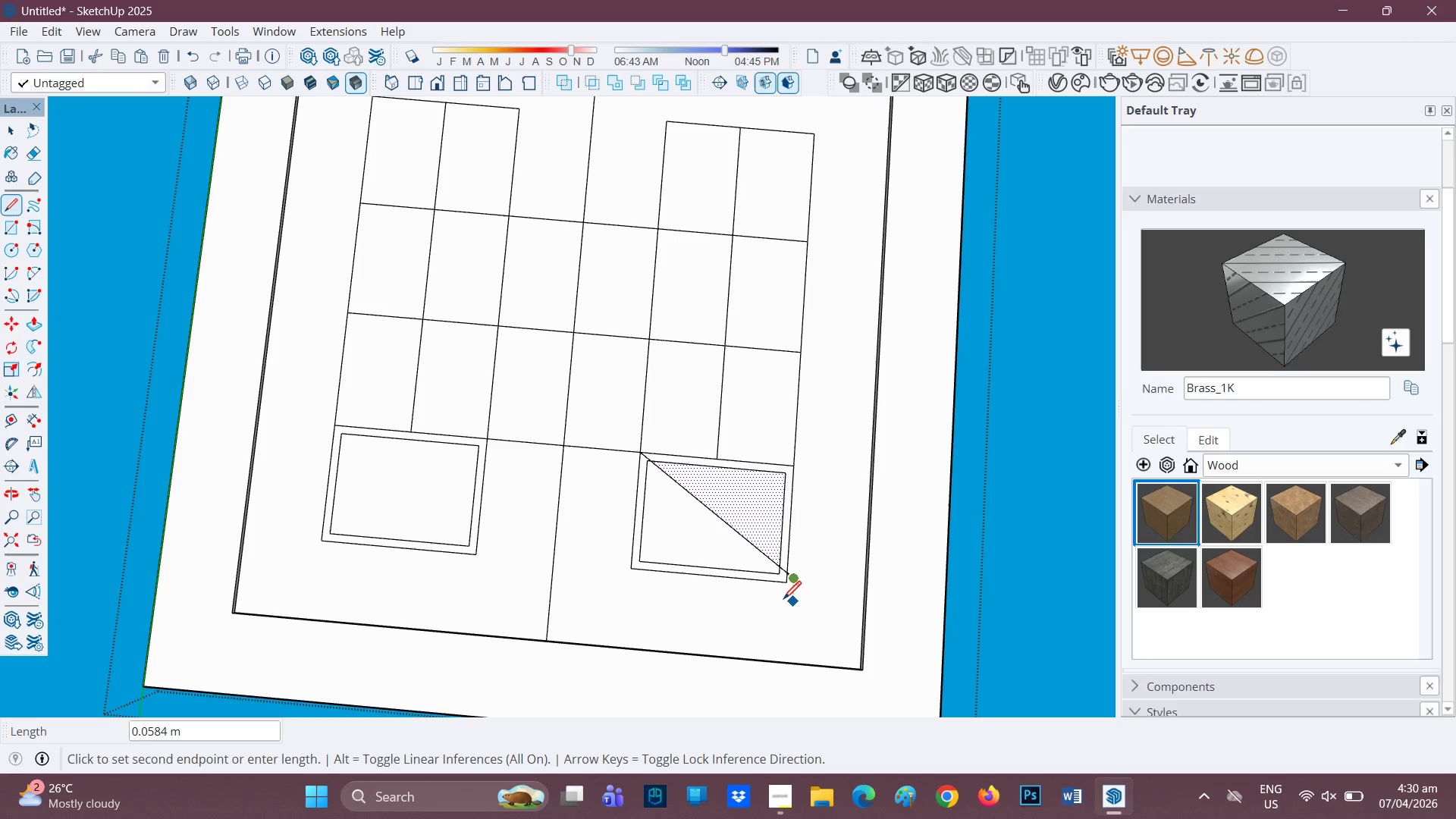 
key(Control+ControlLeft)
 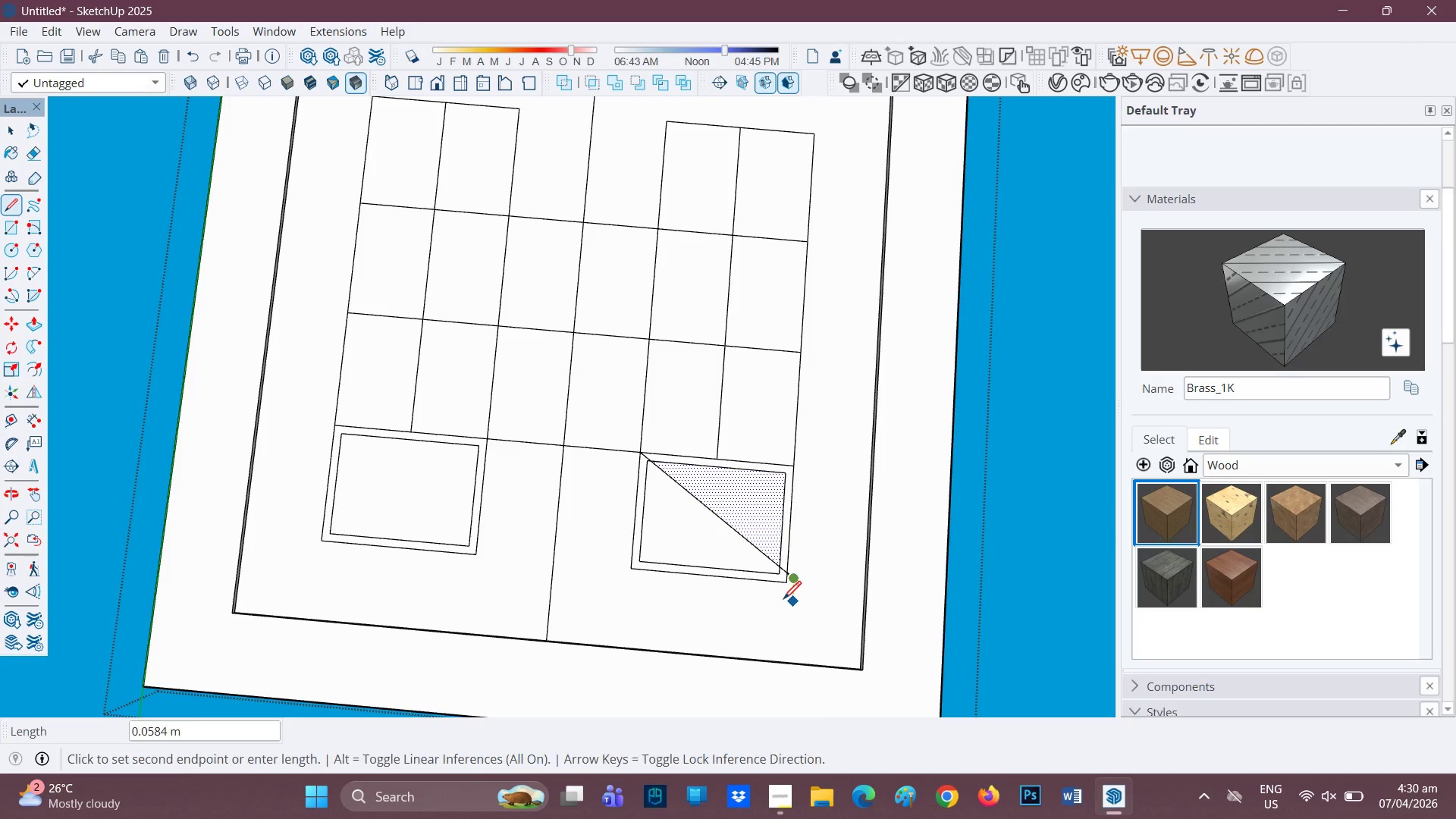 
key(Control+Z)
 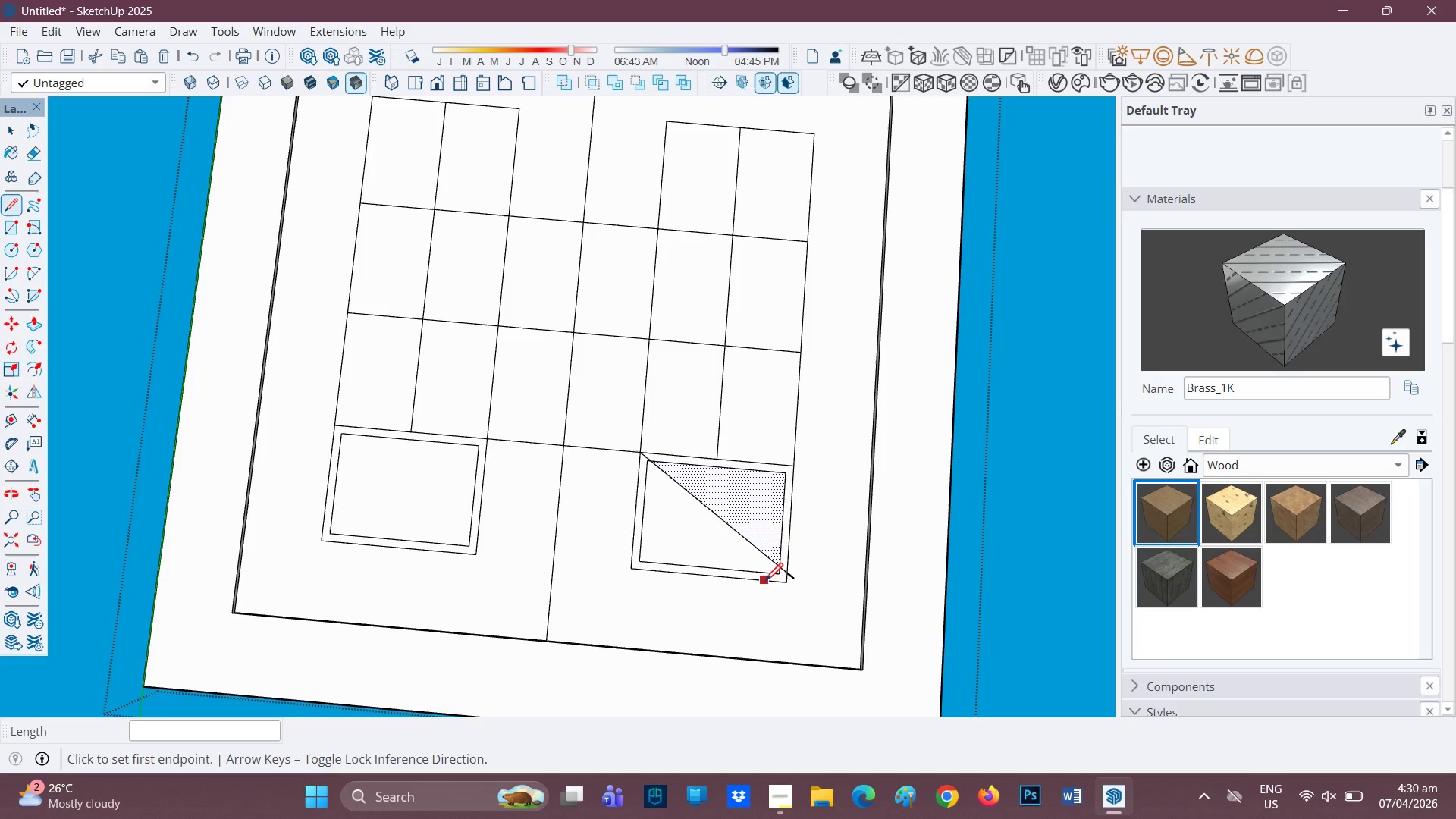 
key(Control+Z)
 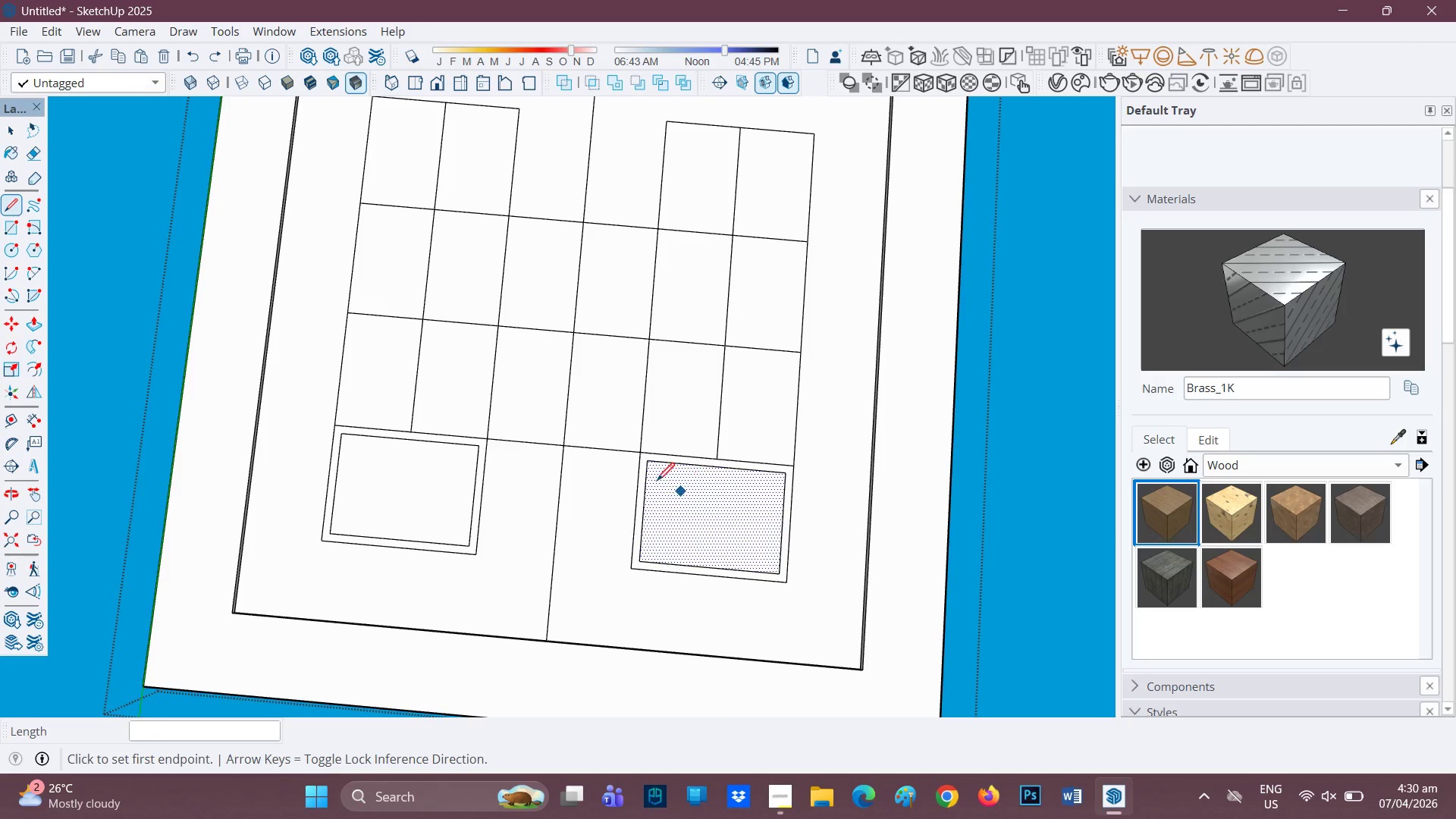 
mouse_move([668, 490])
 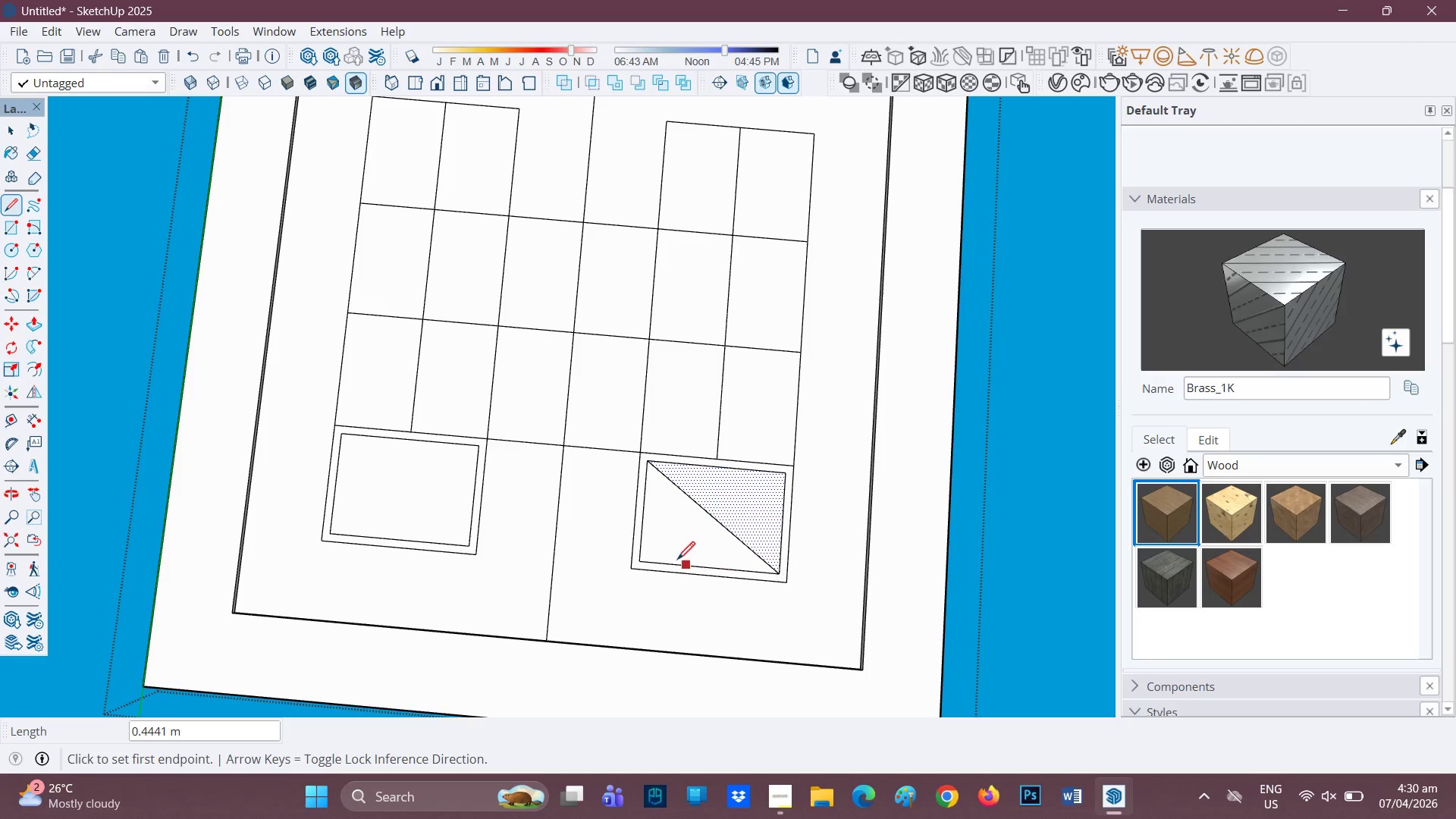 
left_click([639, 561])
 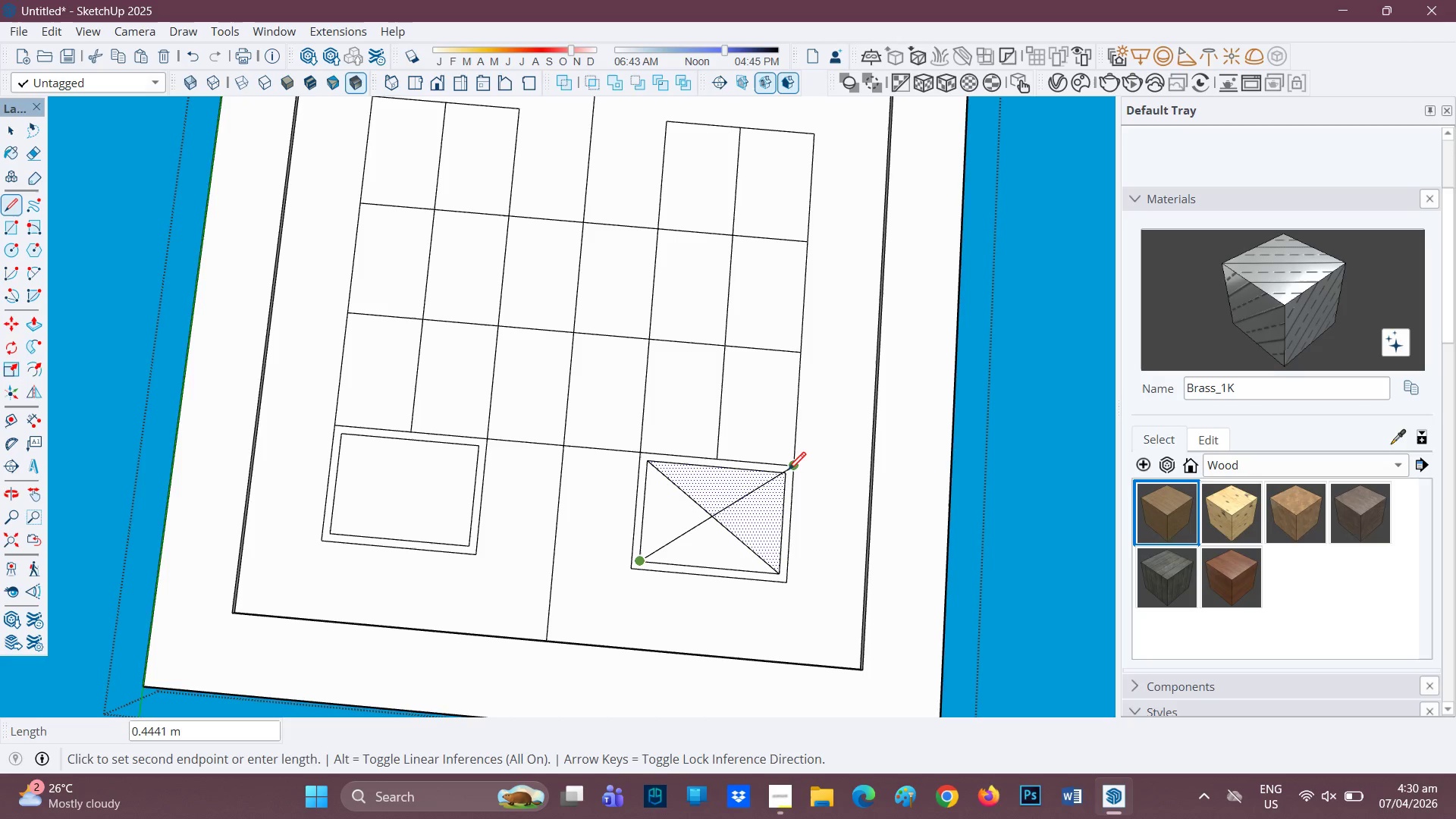 
left_click([785, 474])
 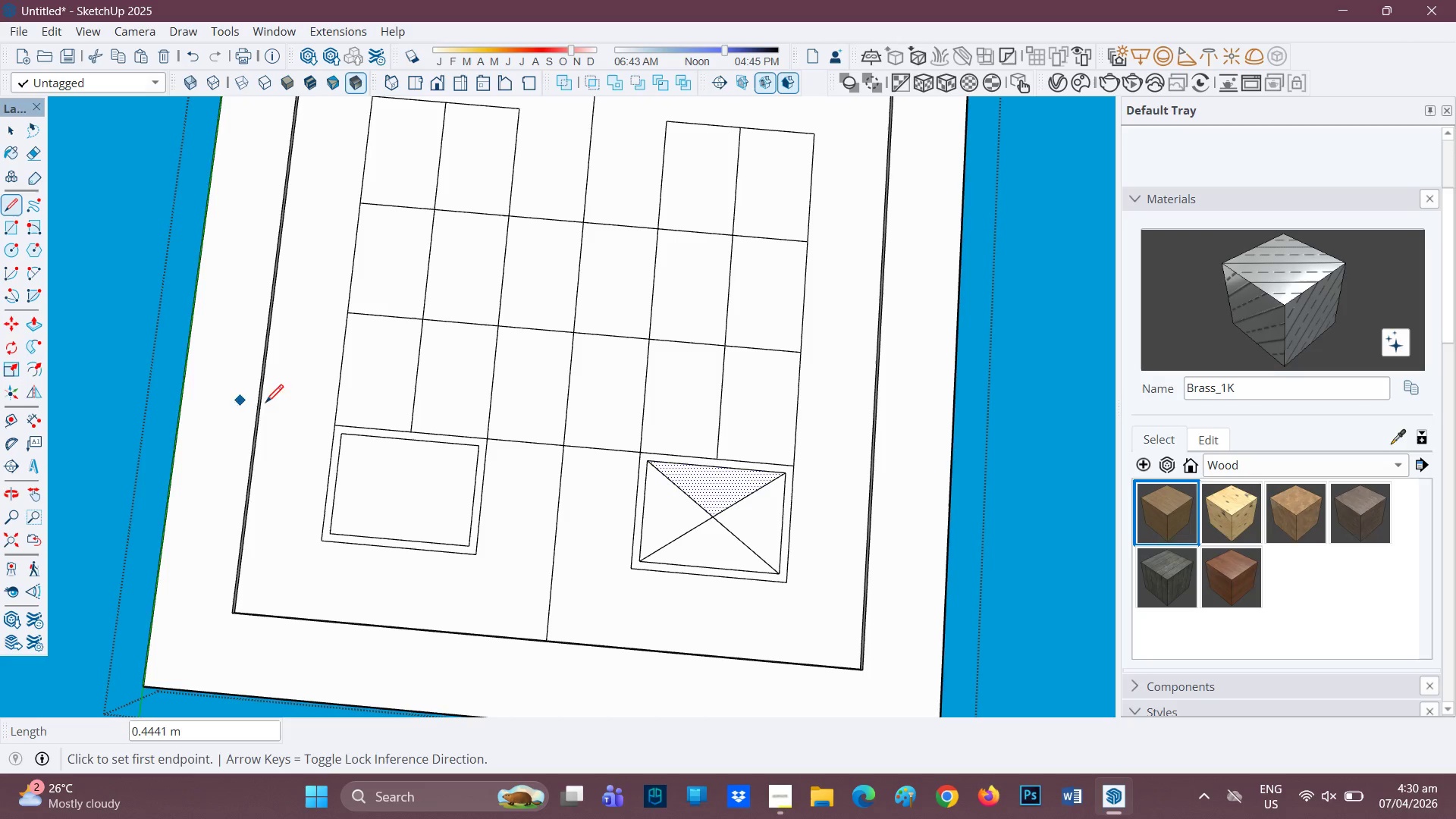 
key(C)
 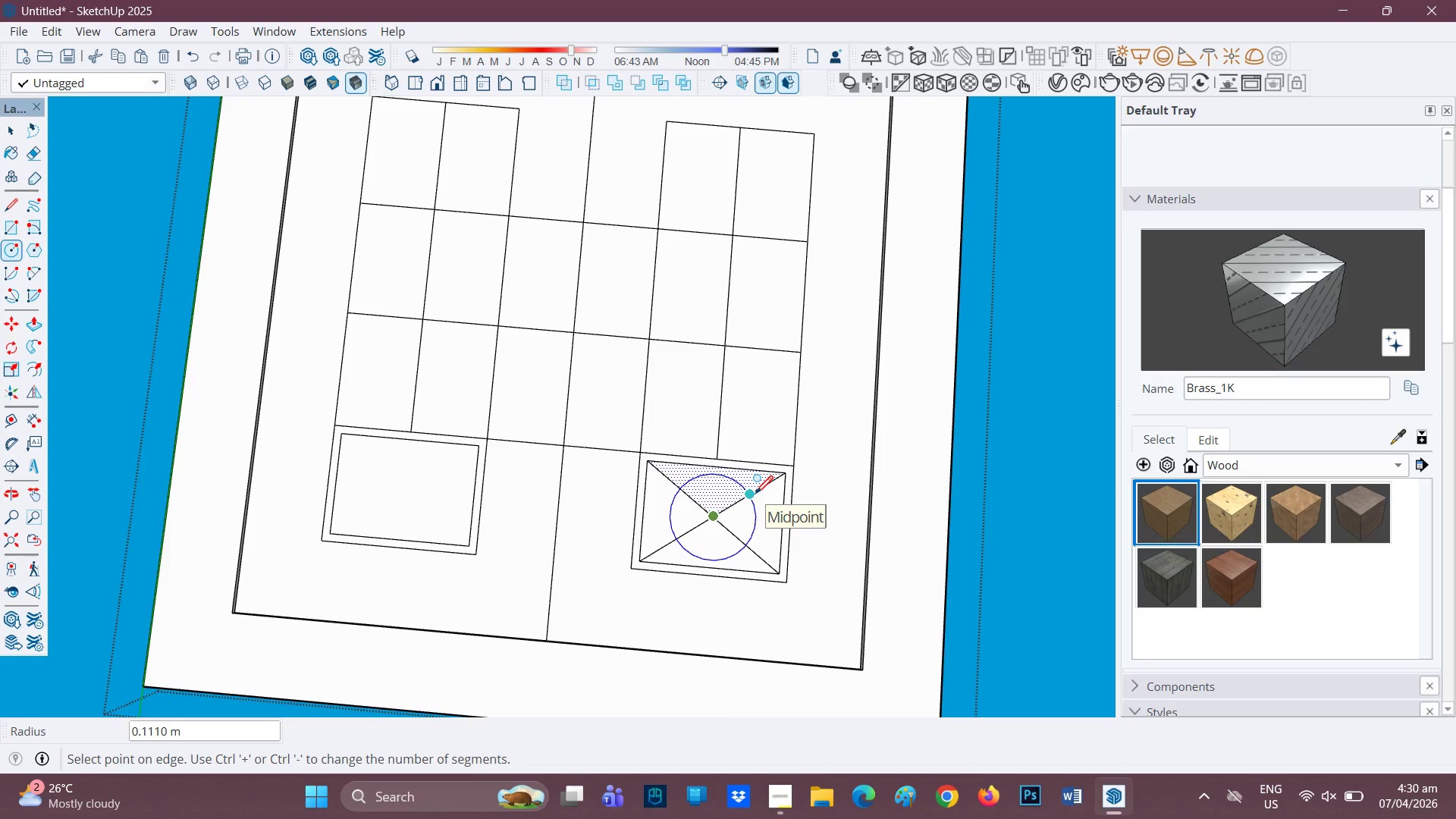 
wait(6.11)
 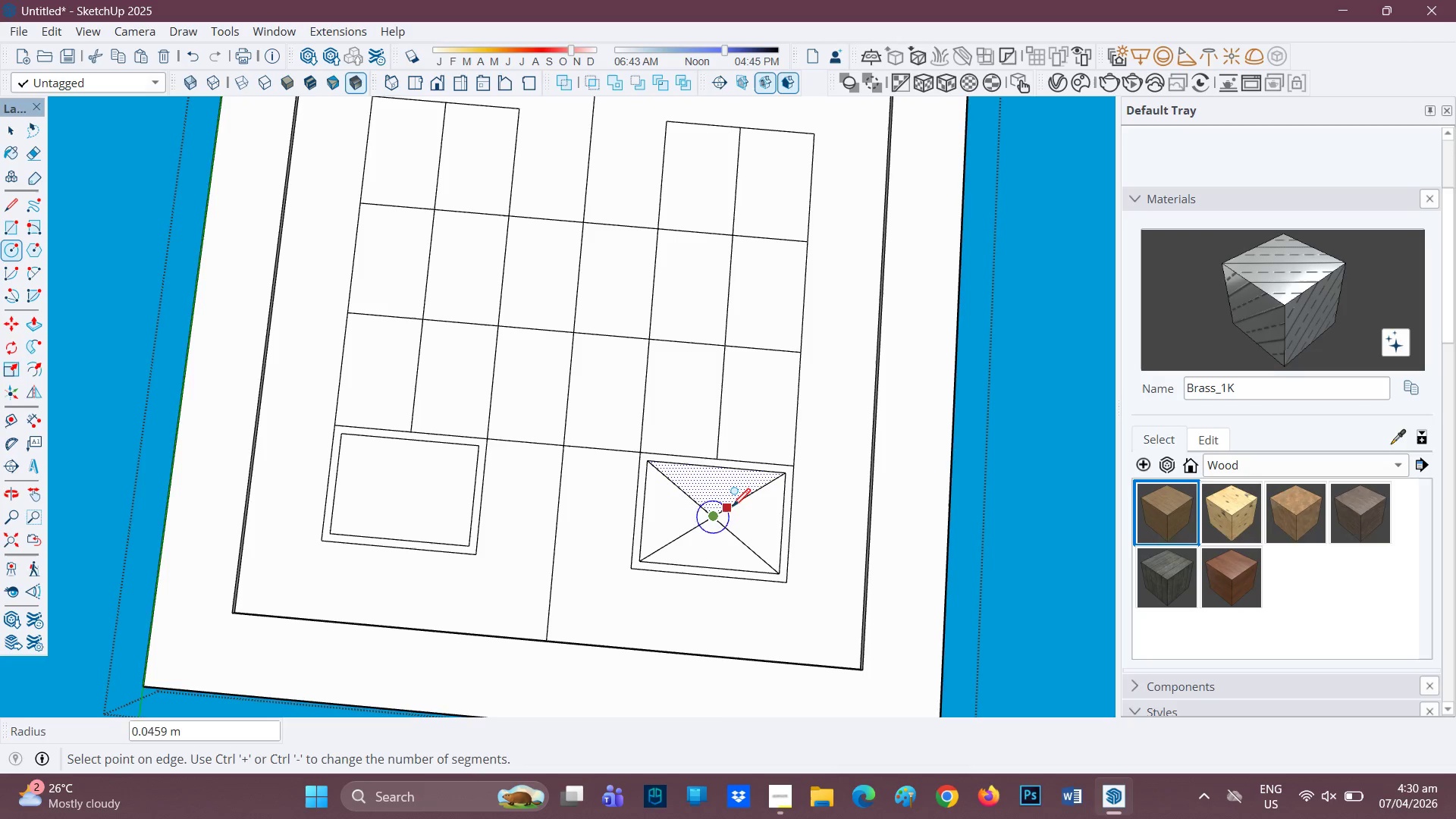 
left_click([755, 494])
 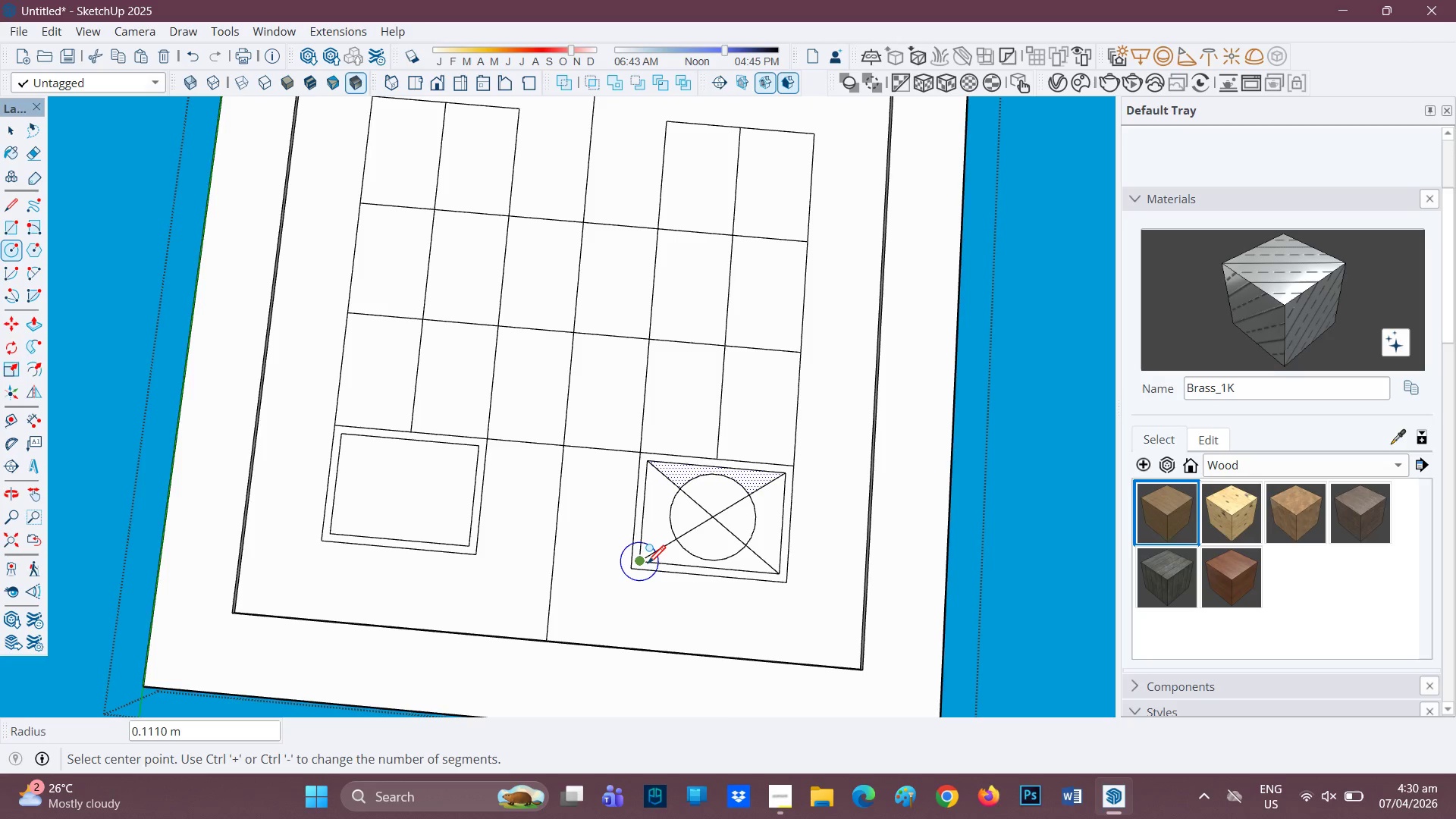 
key(E)
 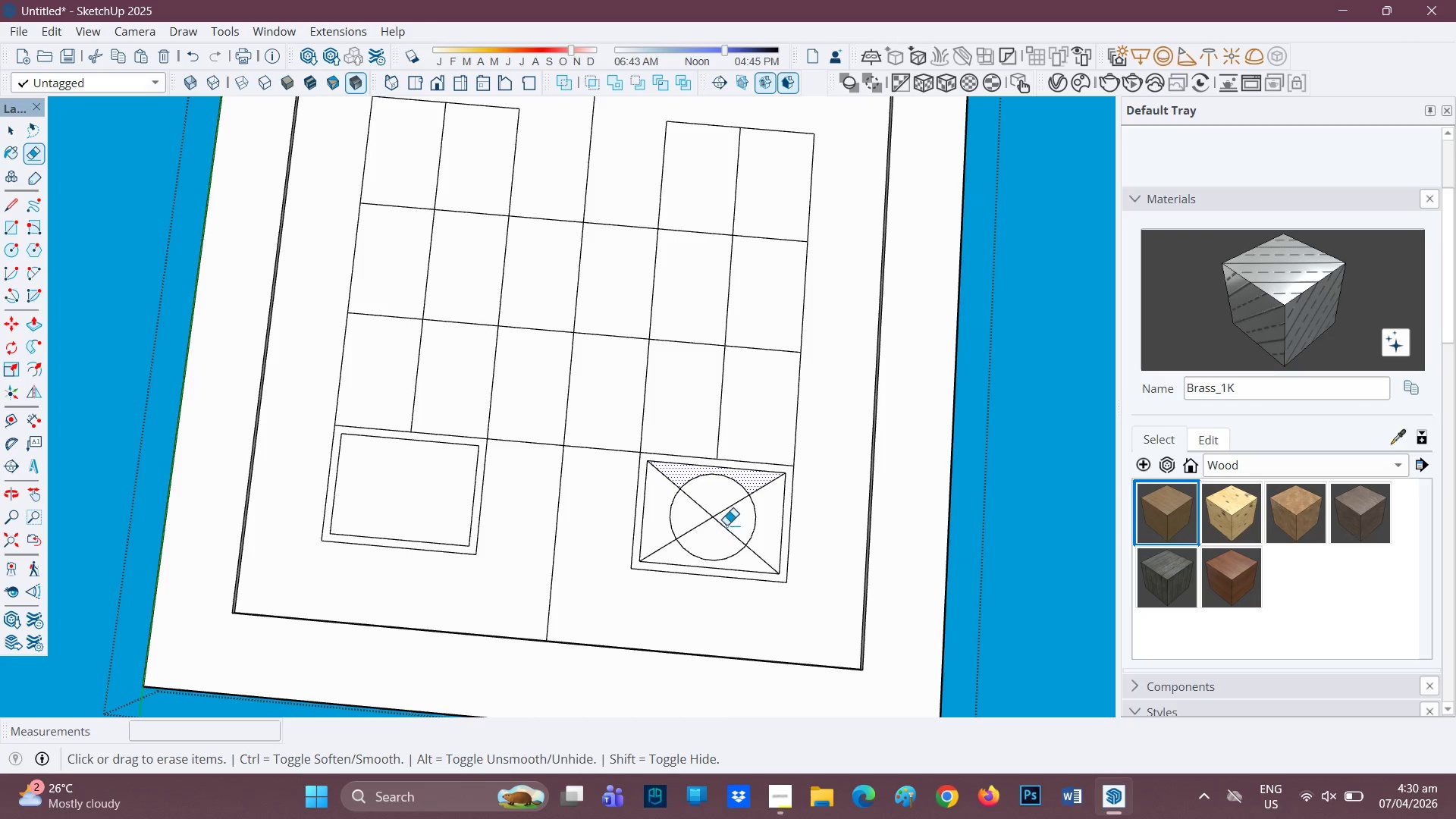 
left_click_drag(start_coordinate=[724, 519], to_coordinate=[704, 520])
 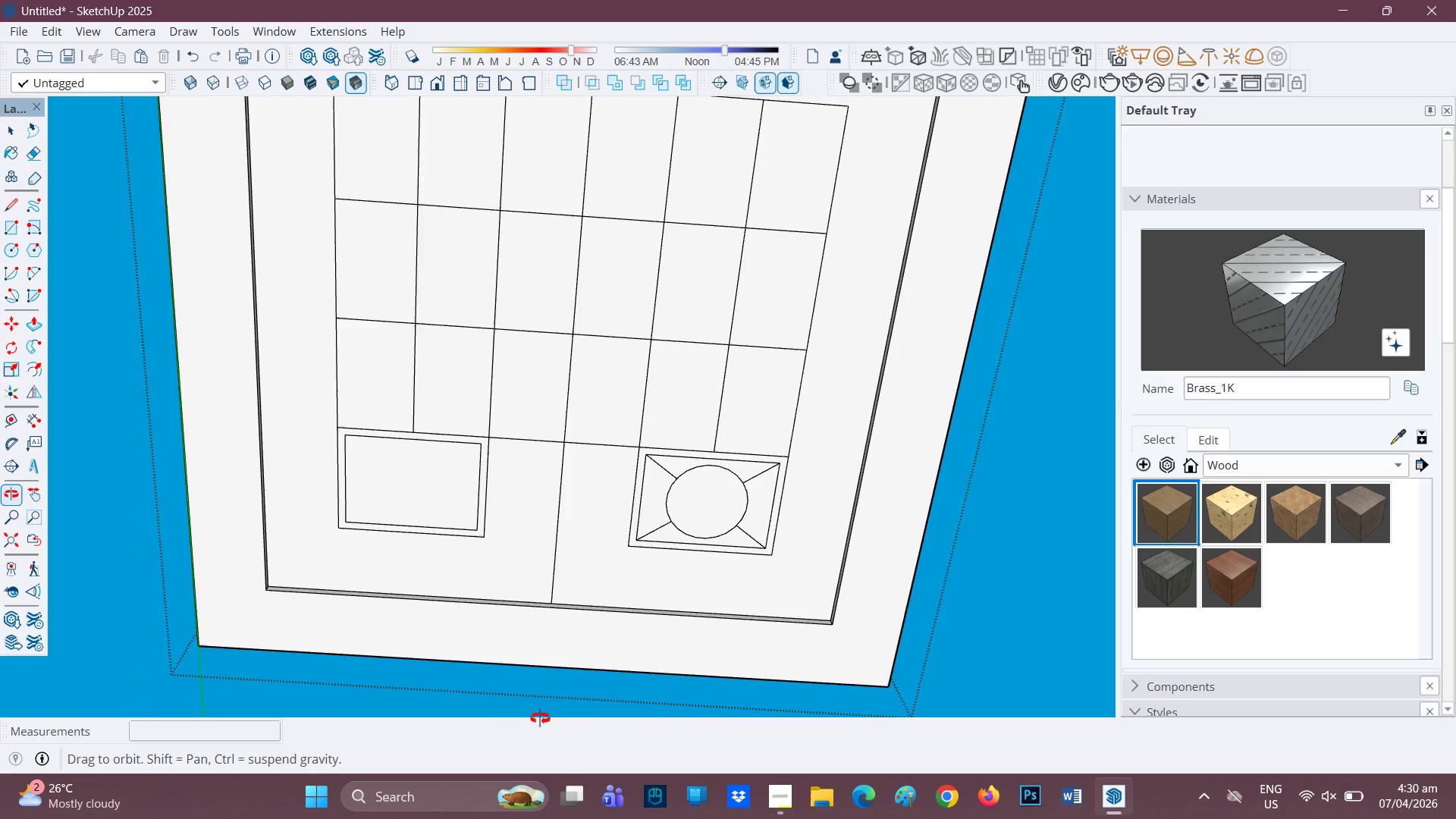 
scroll: coordinate [710, 489], scroll_direction: up, amount: 2.0
 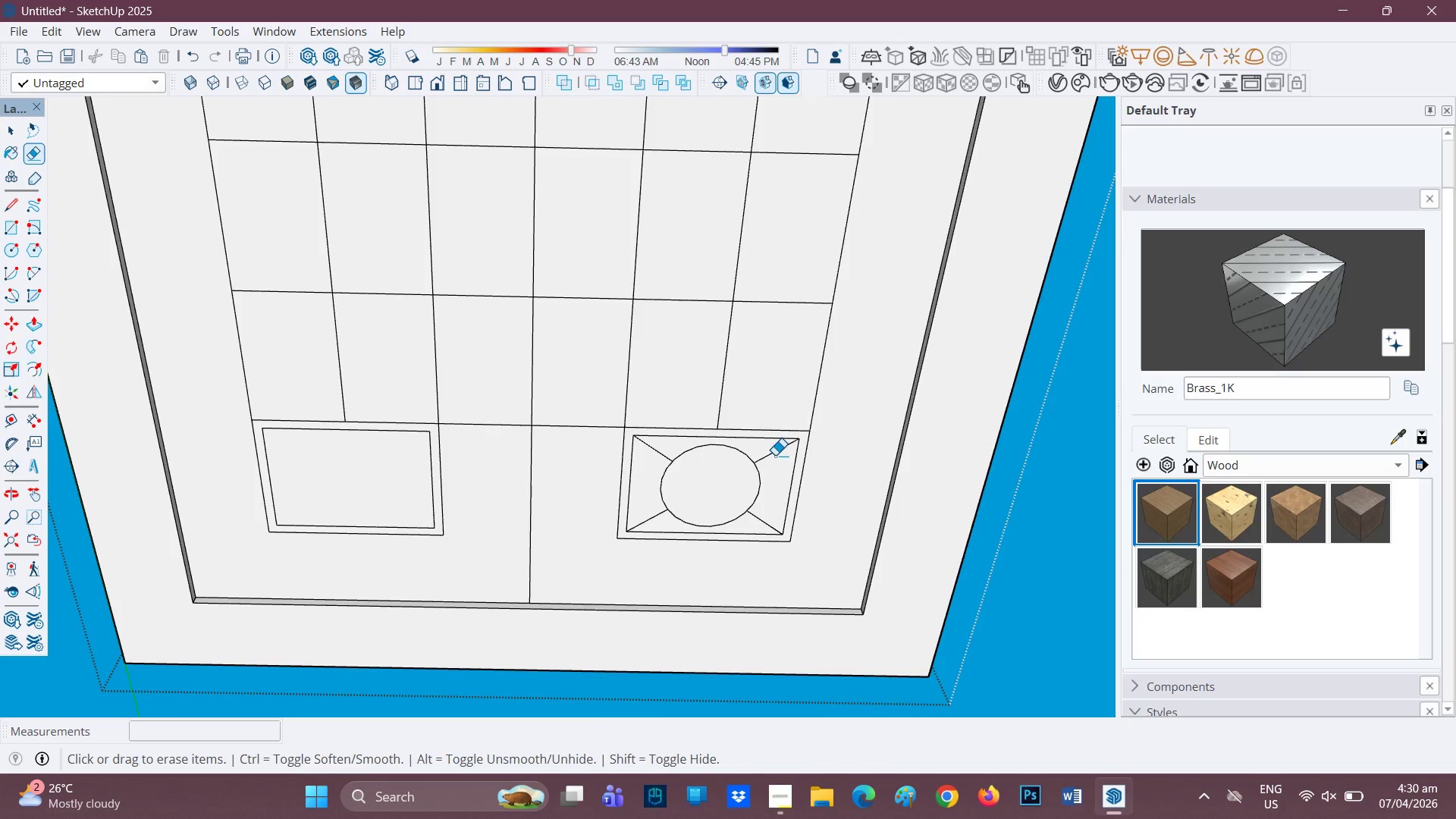 
left_click_drag(start_coordinate=[775, 455], to_coordinate=[771, 464])
 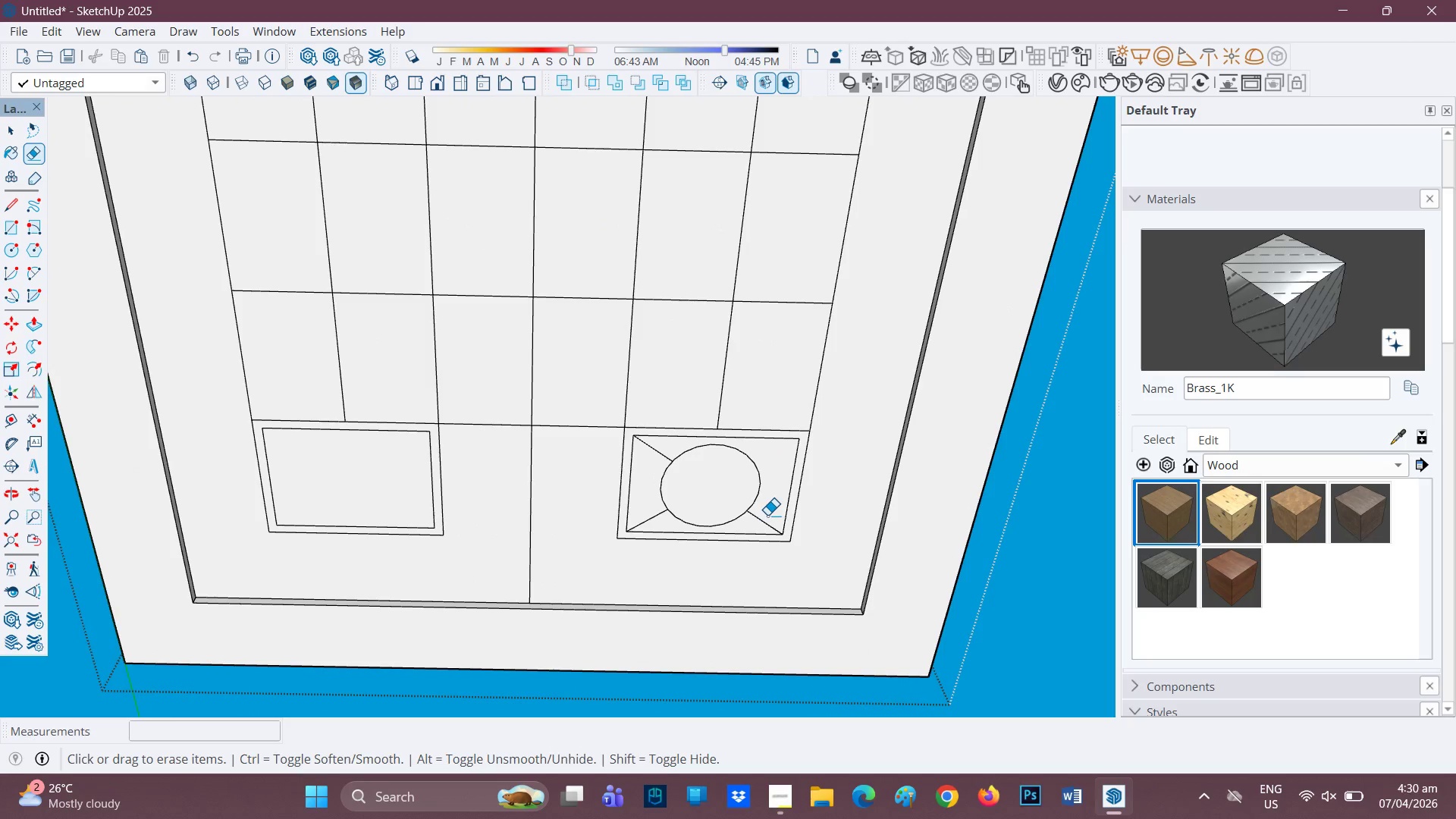 
left_click_drag(start_coordinate=[766, 516], to_coordinate=[761, 519])
 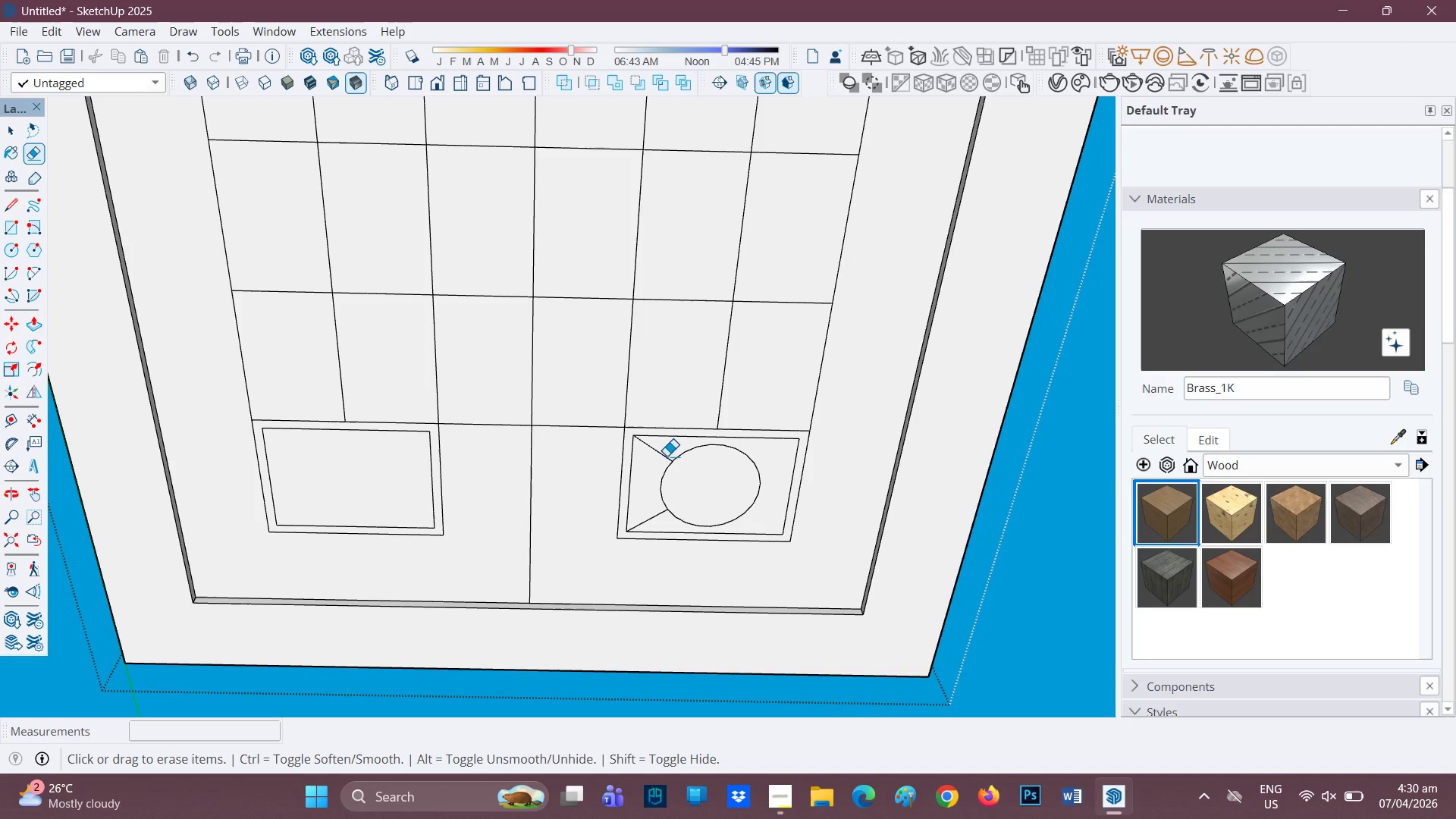 
left_click_drag(start_coordinate=[657, 456], to_coordinate=[664, 452])
 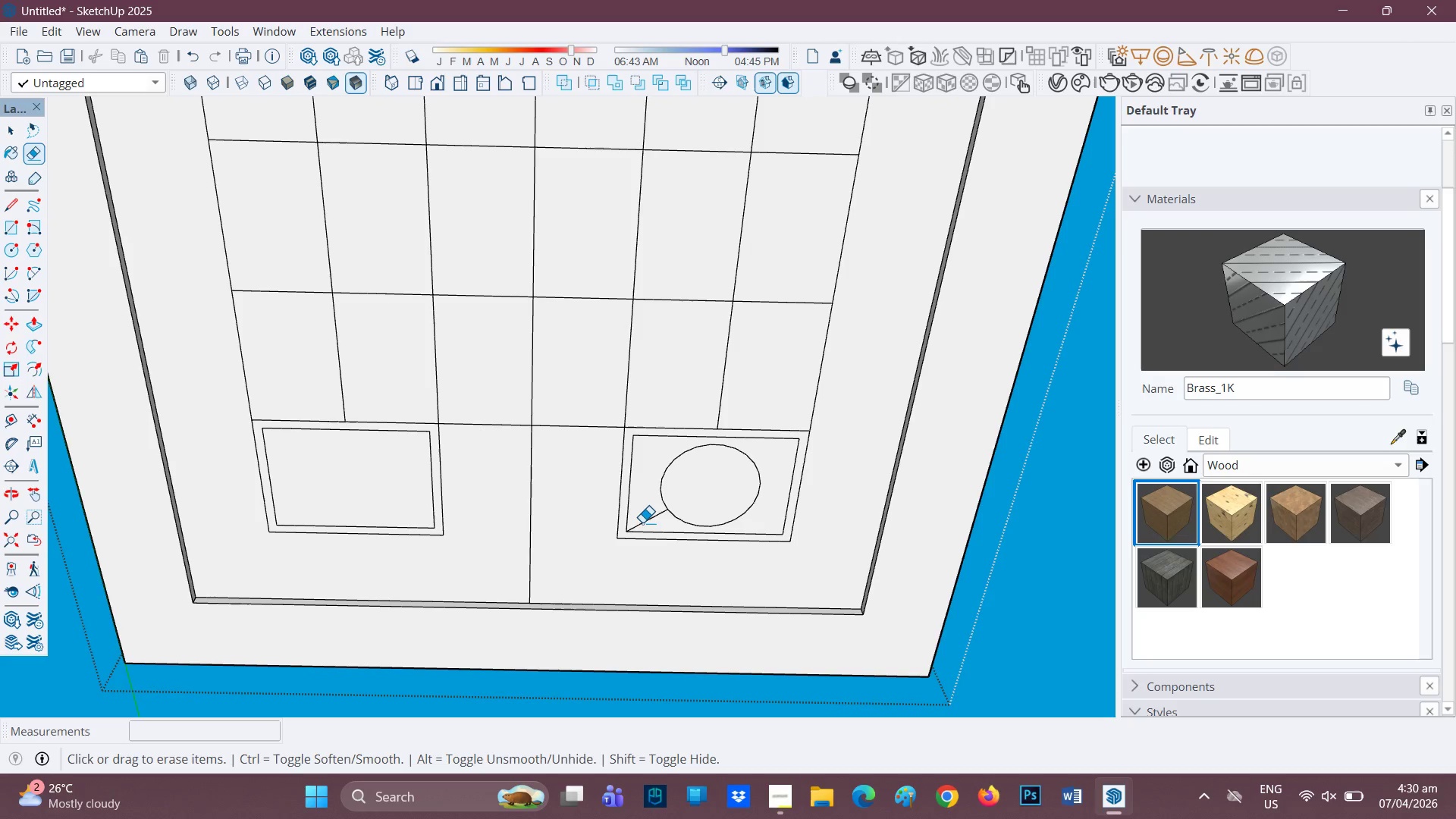 
left_click_drag(start_coordinate=[647, 522], to_coordinate=[651, 522])
 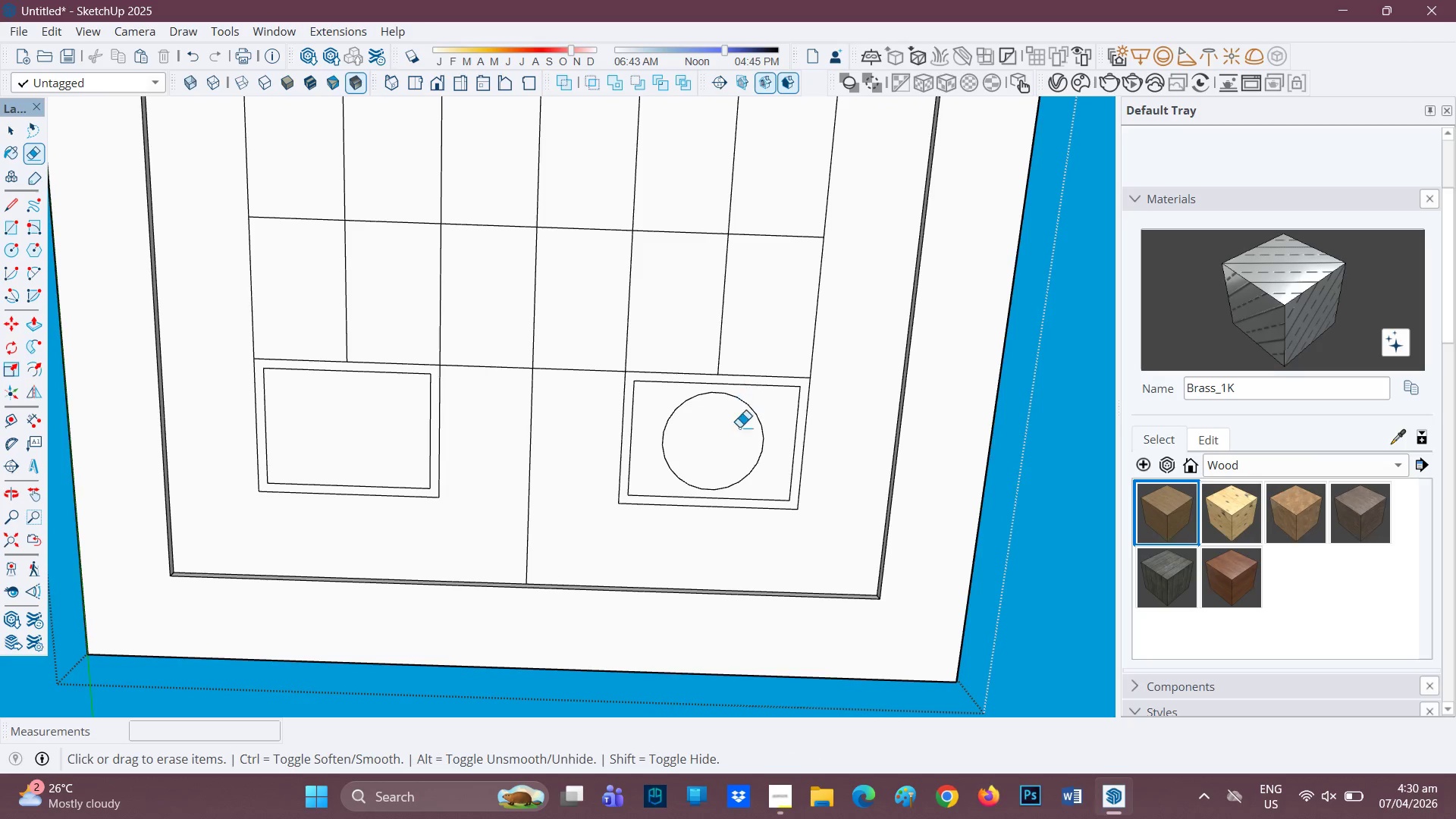 
key(Space)
 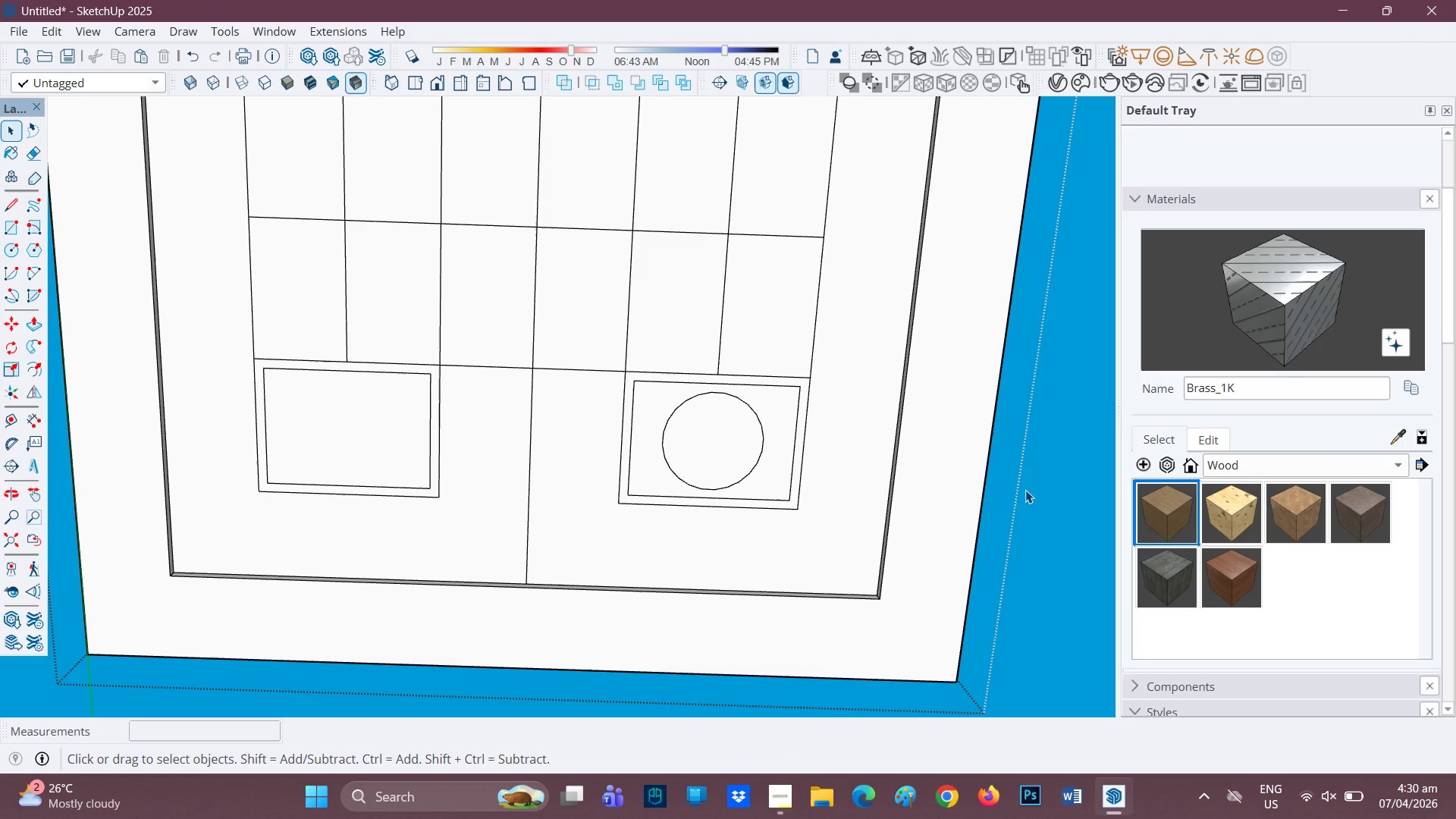 
left_click([1025, 490])
 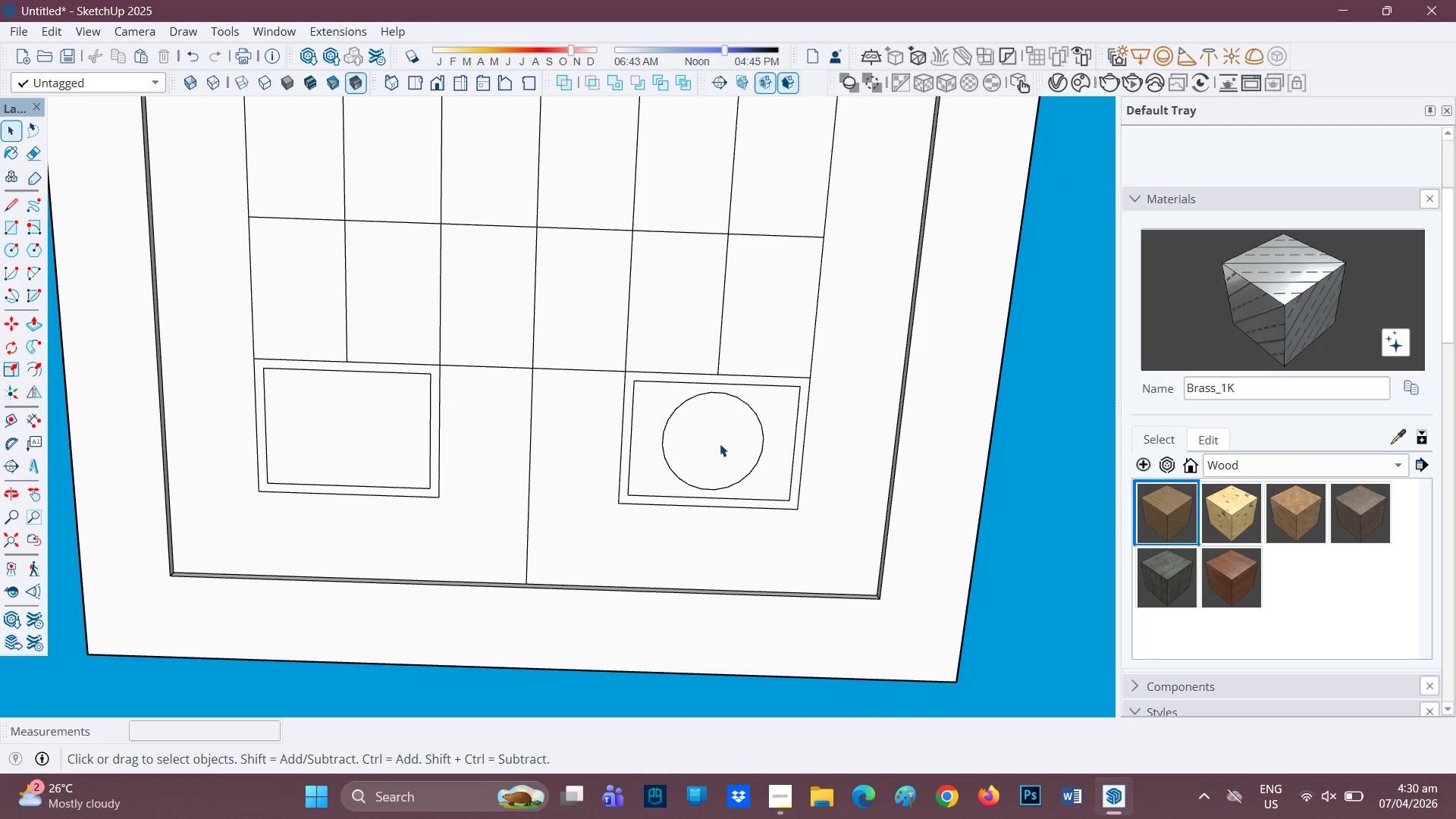 
left_click([720, 444])
 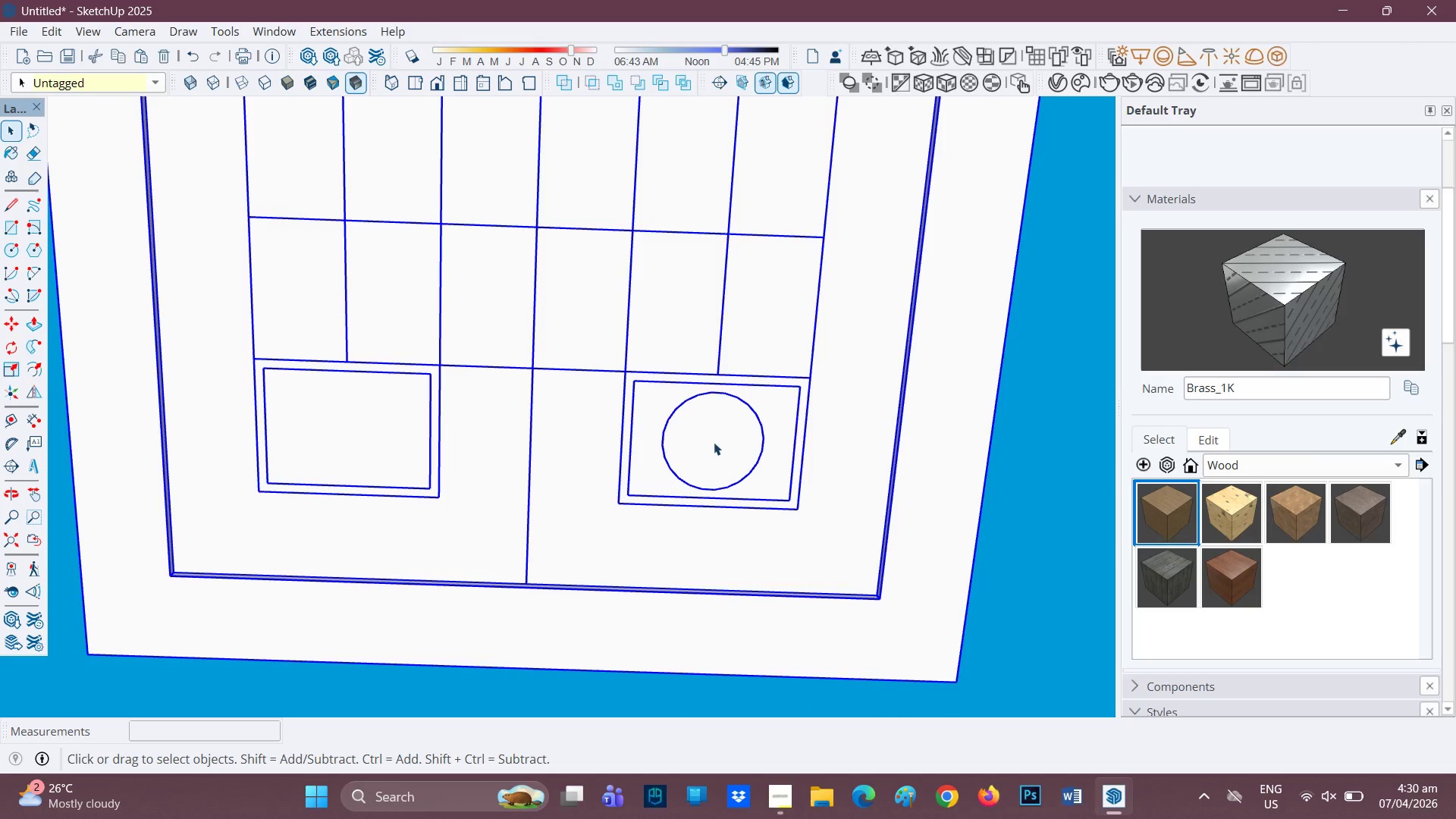 
scroll: coordinate [714, 445], scroll_direction: up, amount: 2.0
 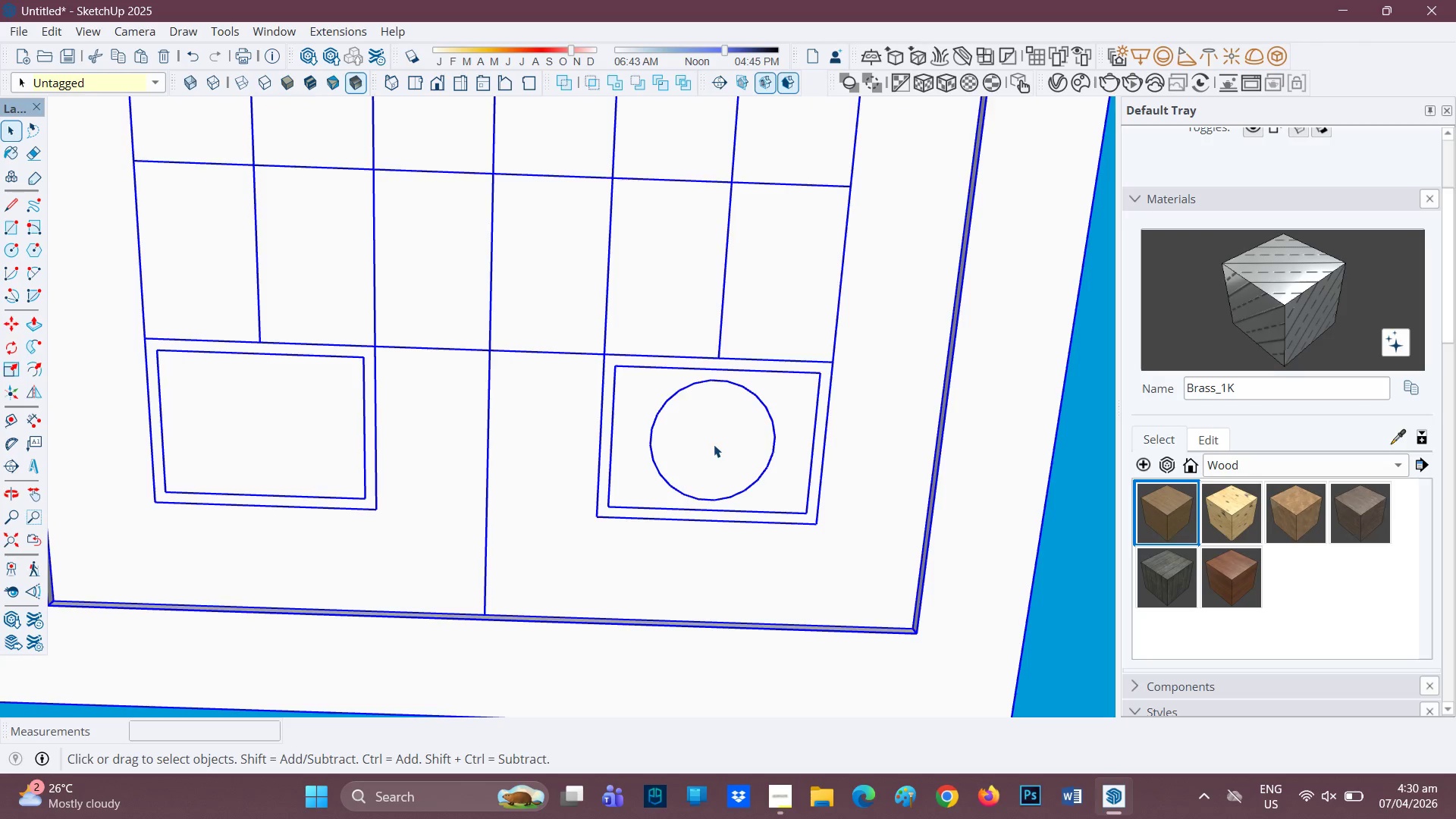 
key(Control+Z)
 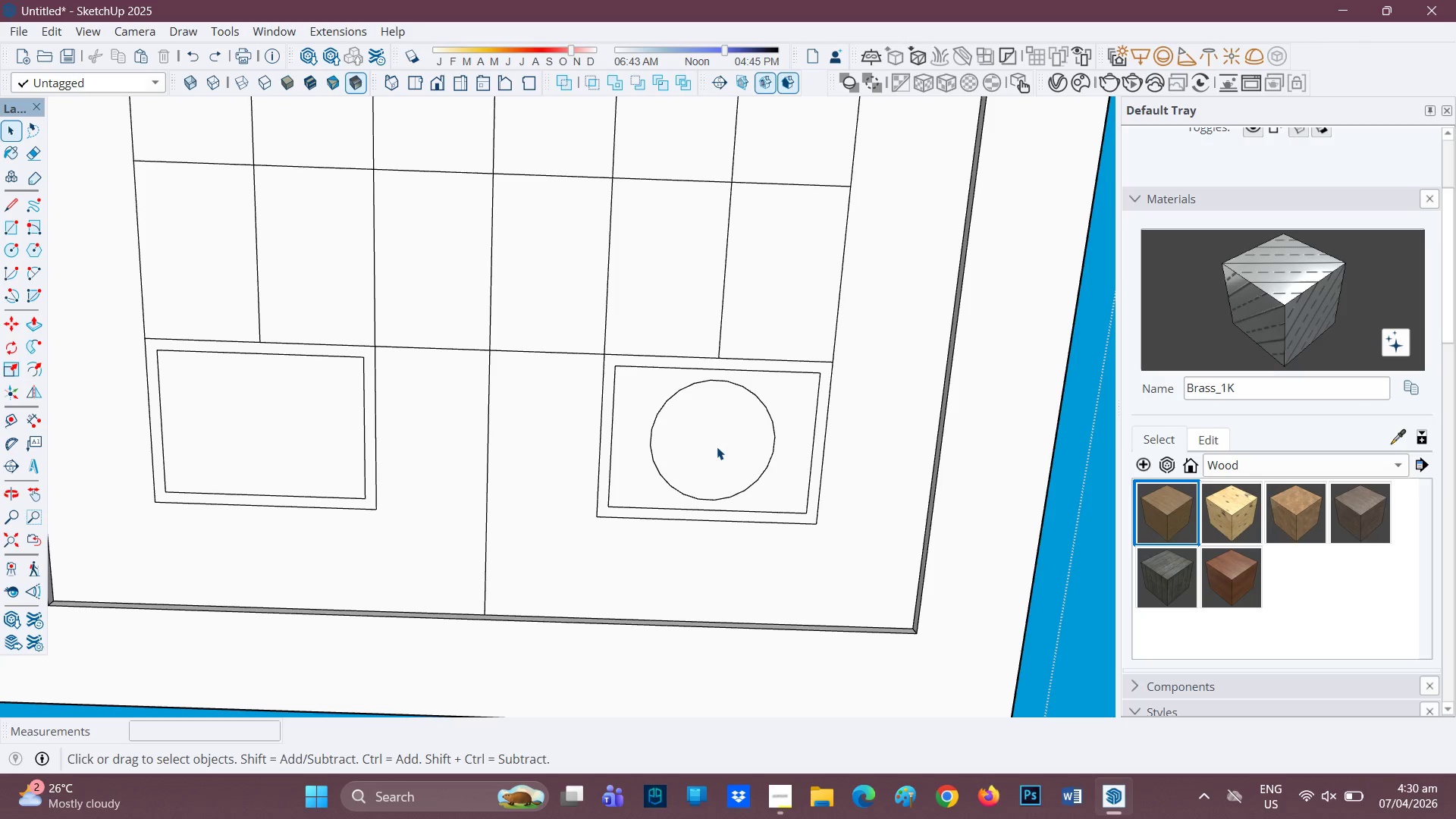 
key(Control+ControlLeft)
 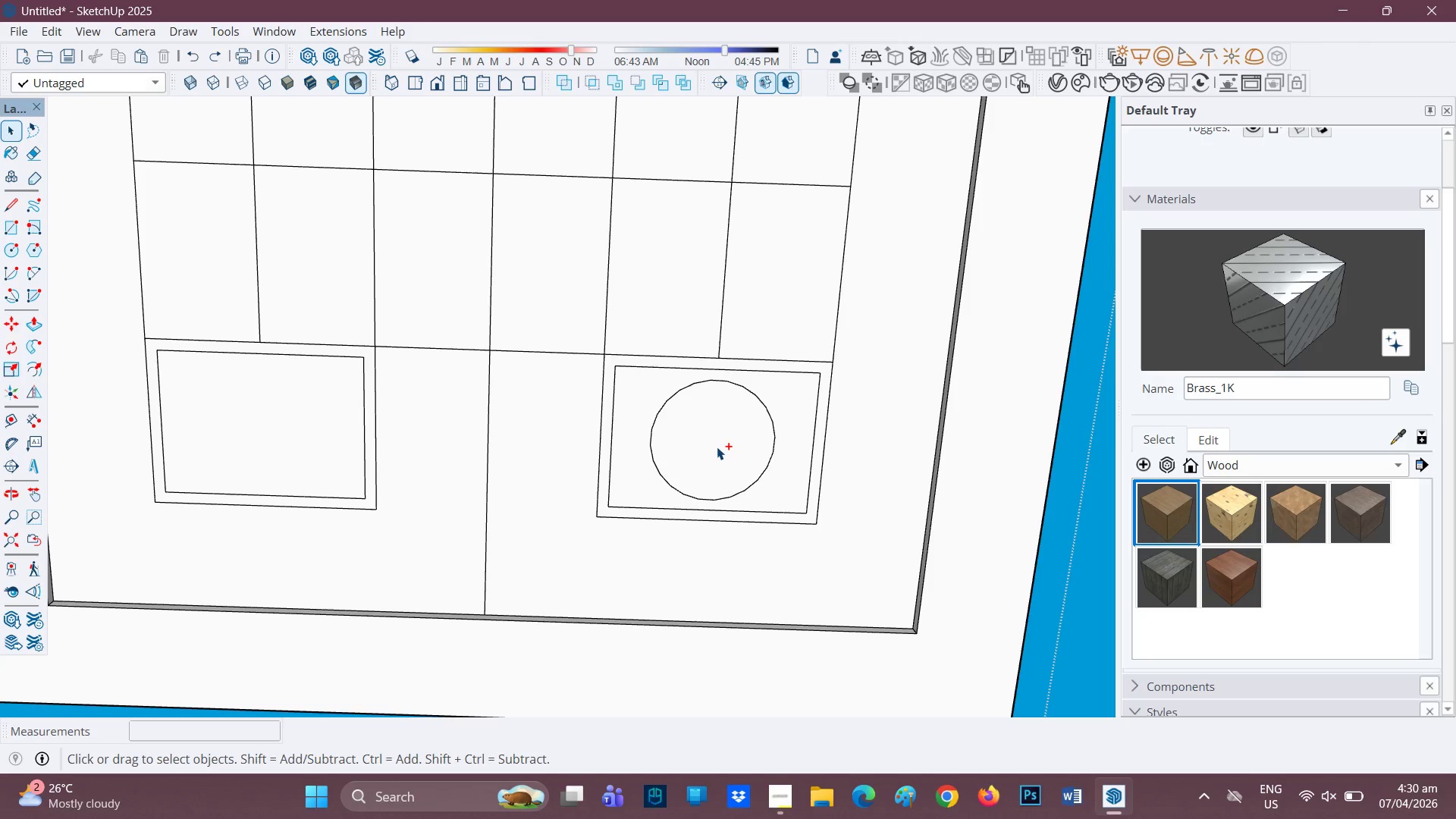 
key(Control+Z)
 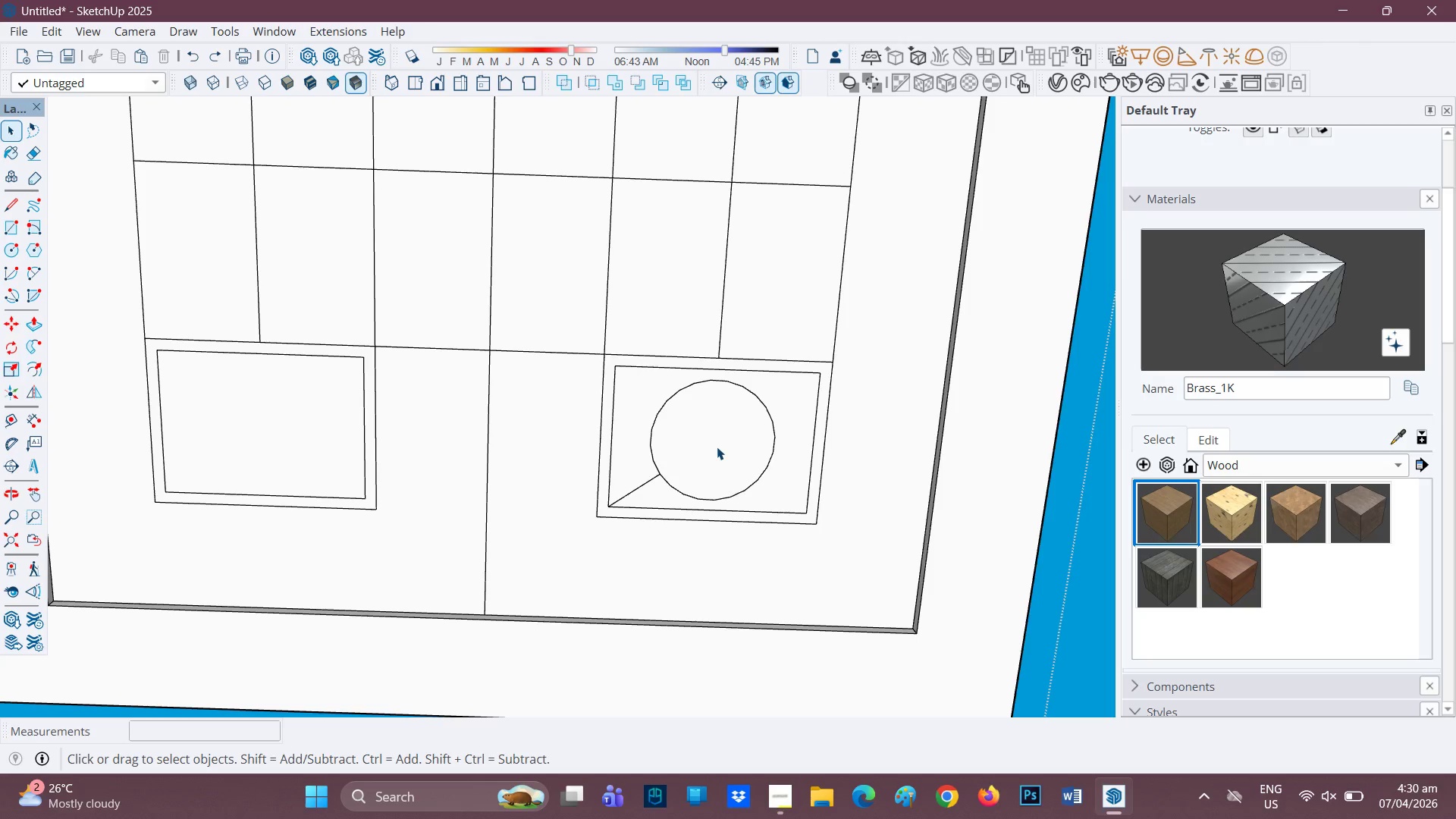 
key(Control+ControlLeft)
 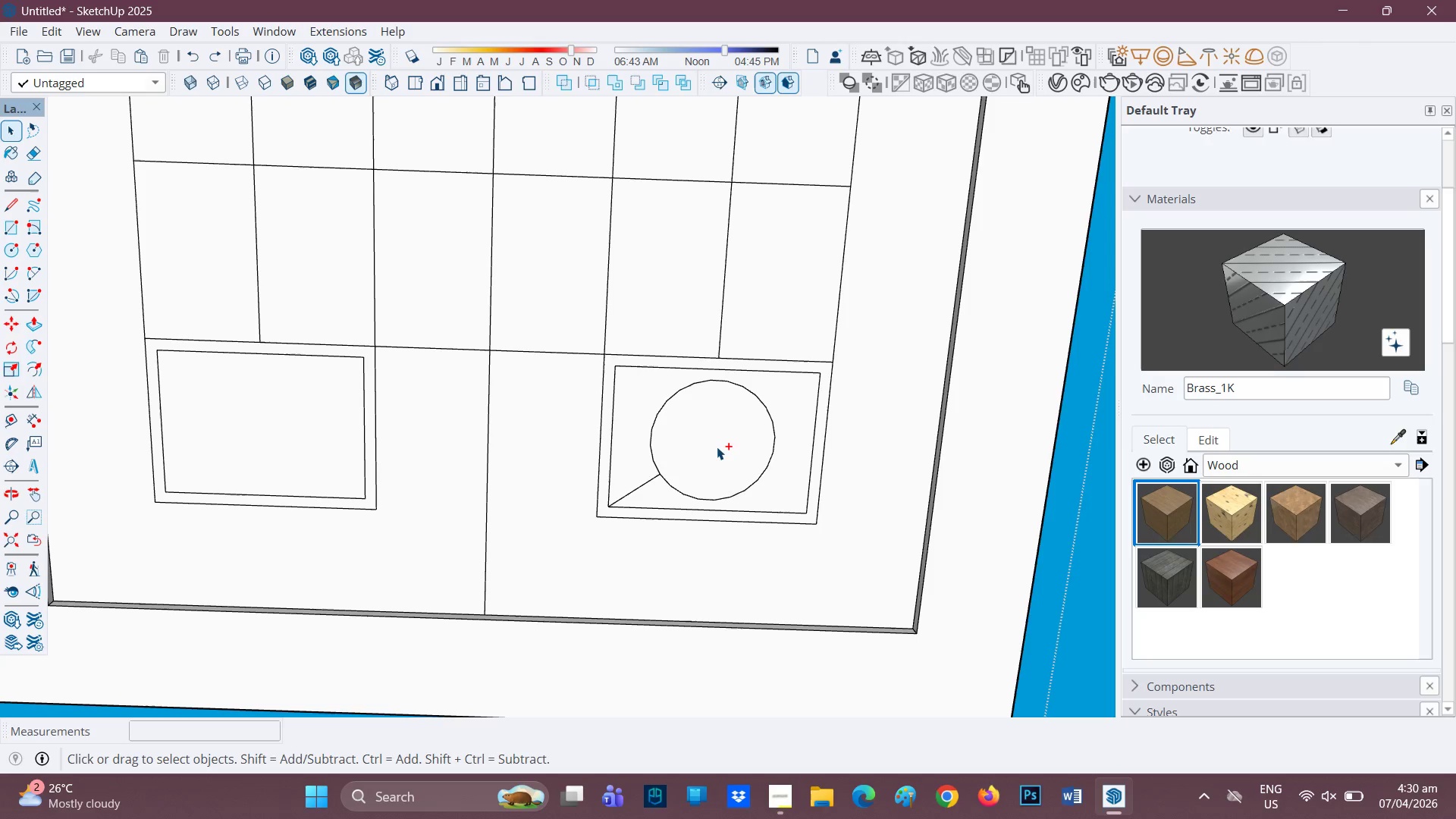 
key(Control+Z)
 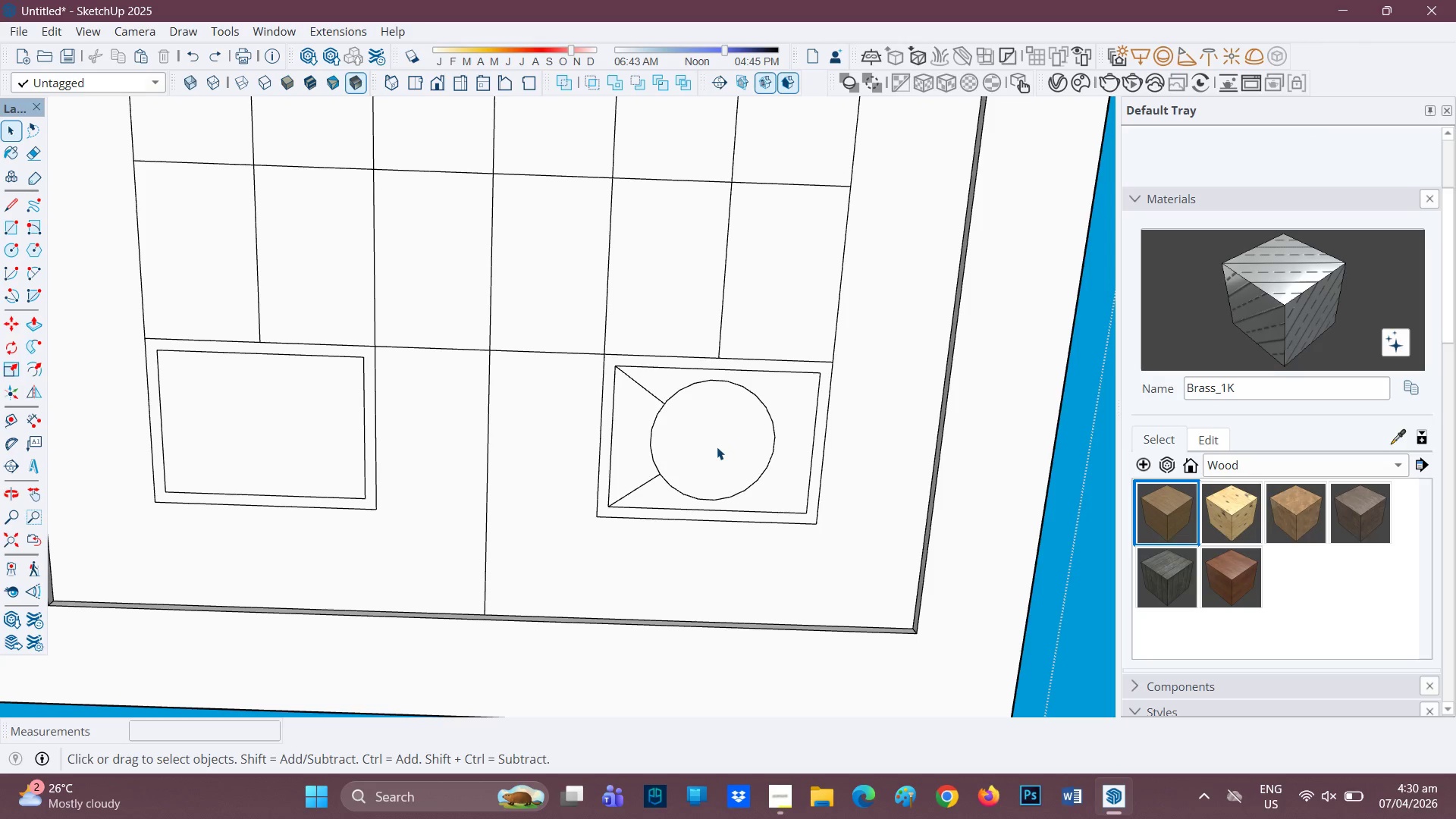 
key(Control+ControlLeft)
 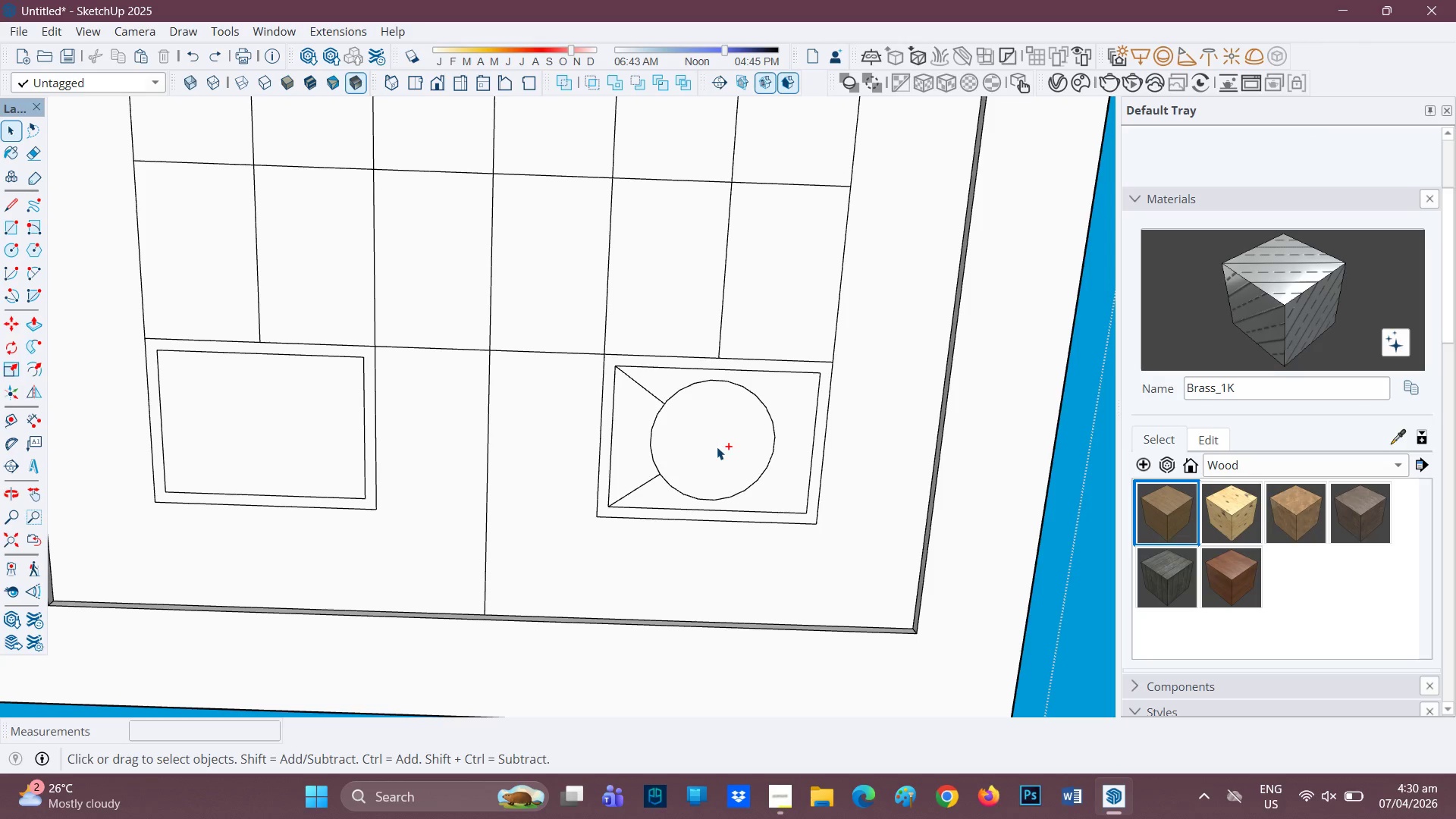 
key(Control+Z)
 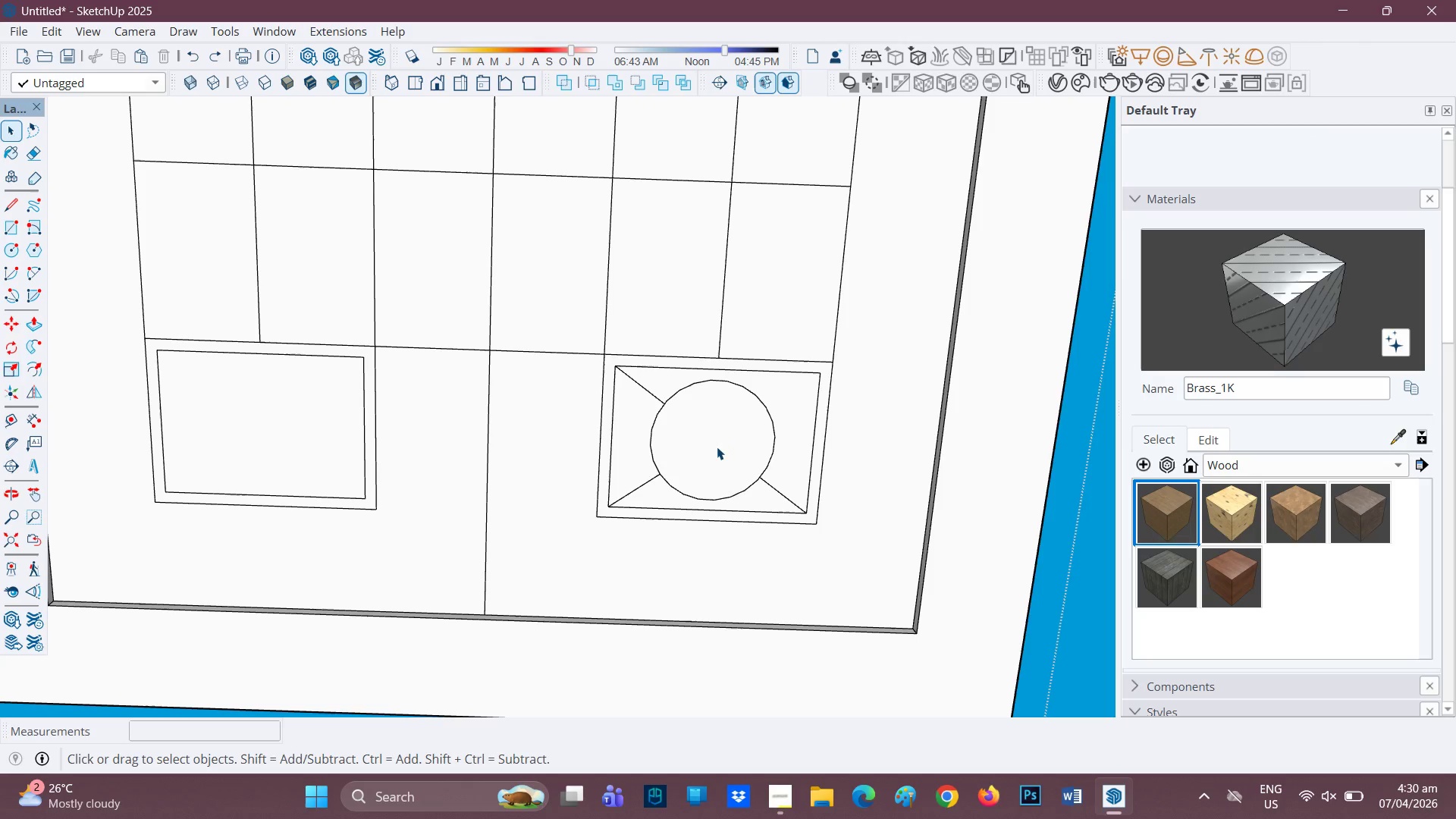 
key(Control+ControlLeft)
 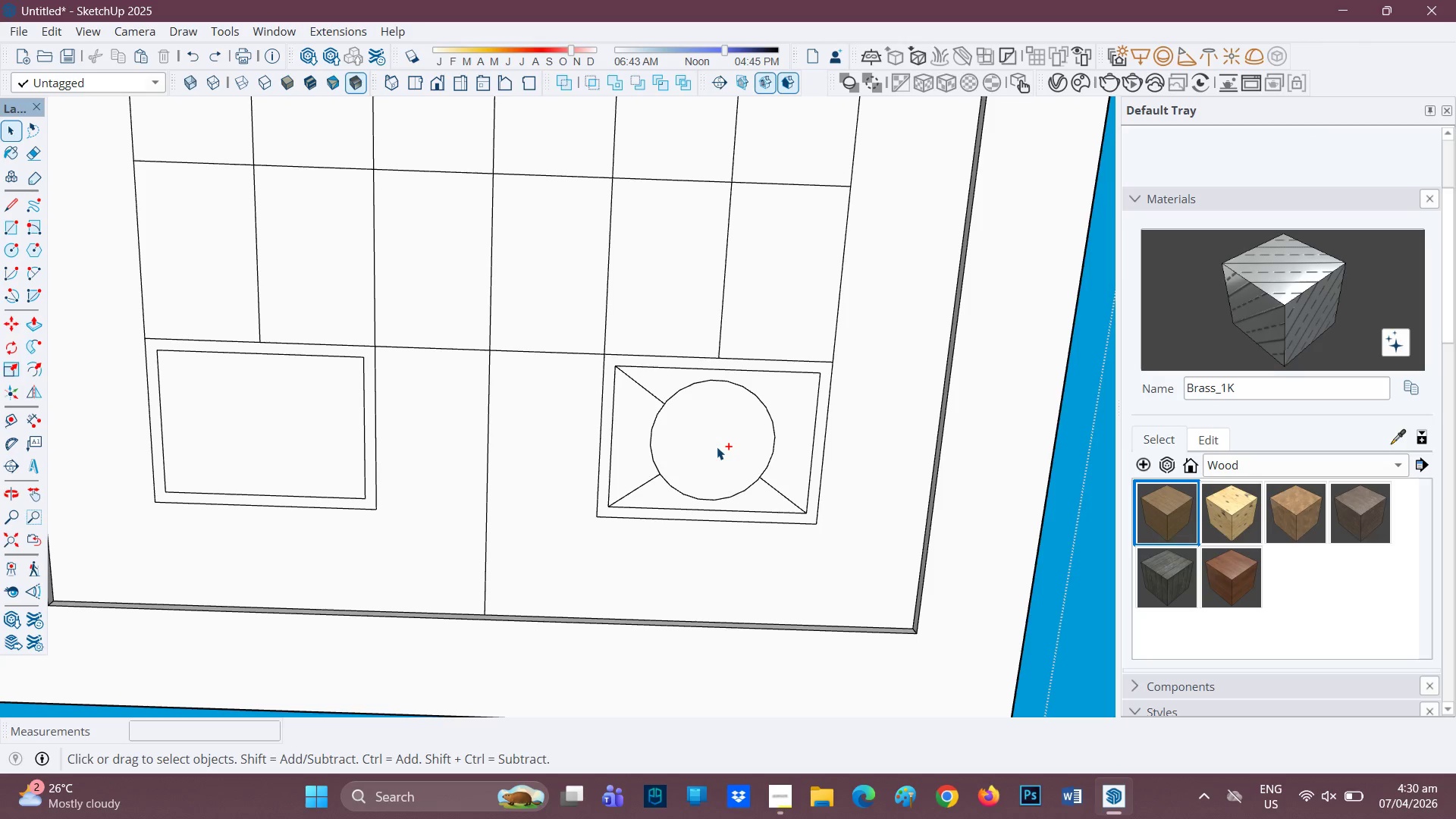 
key(Control+Z)
 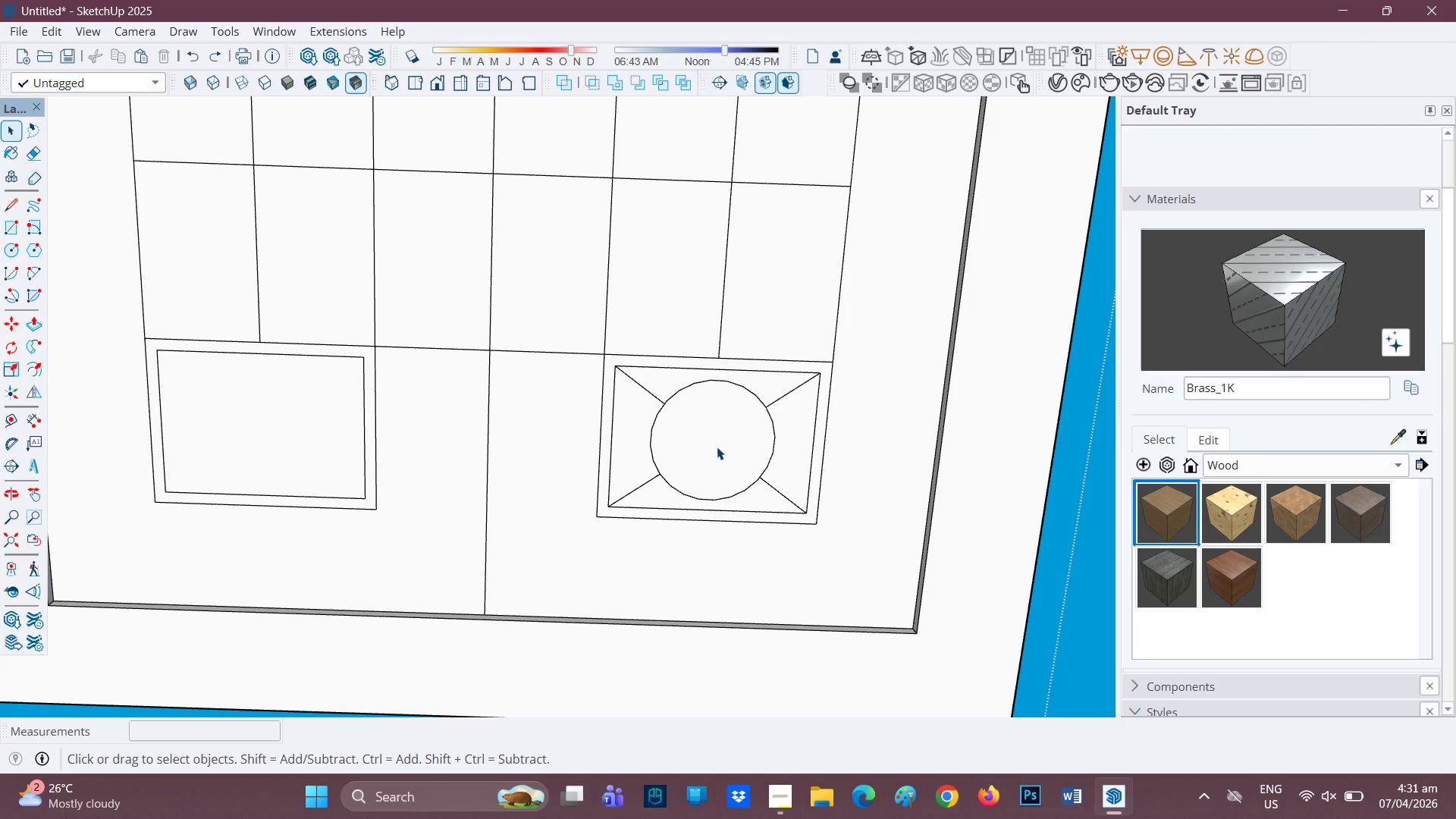 
key(Control+Z)
 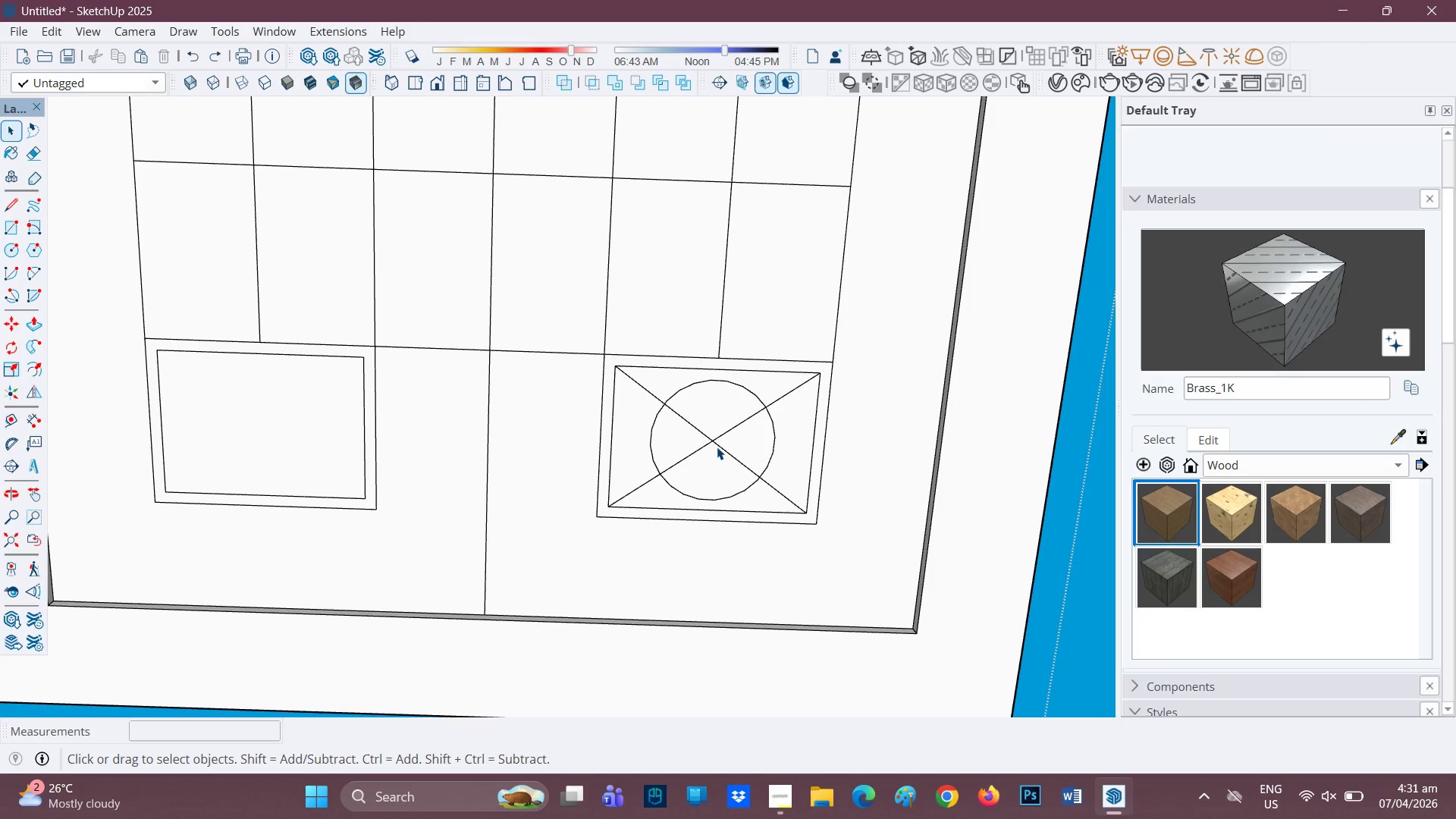 
scroll: coordinate [717, 447], scroll_direction: none, amount: 0.0
 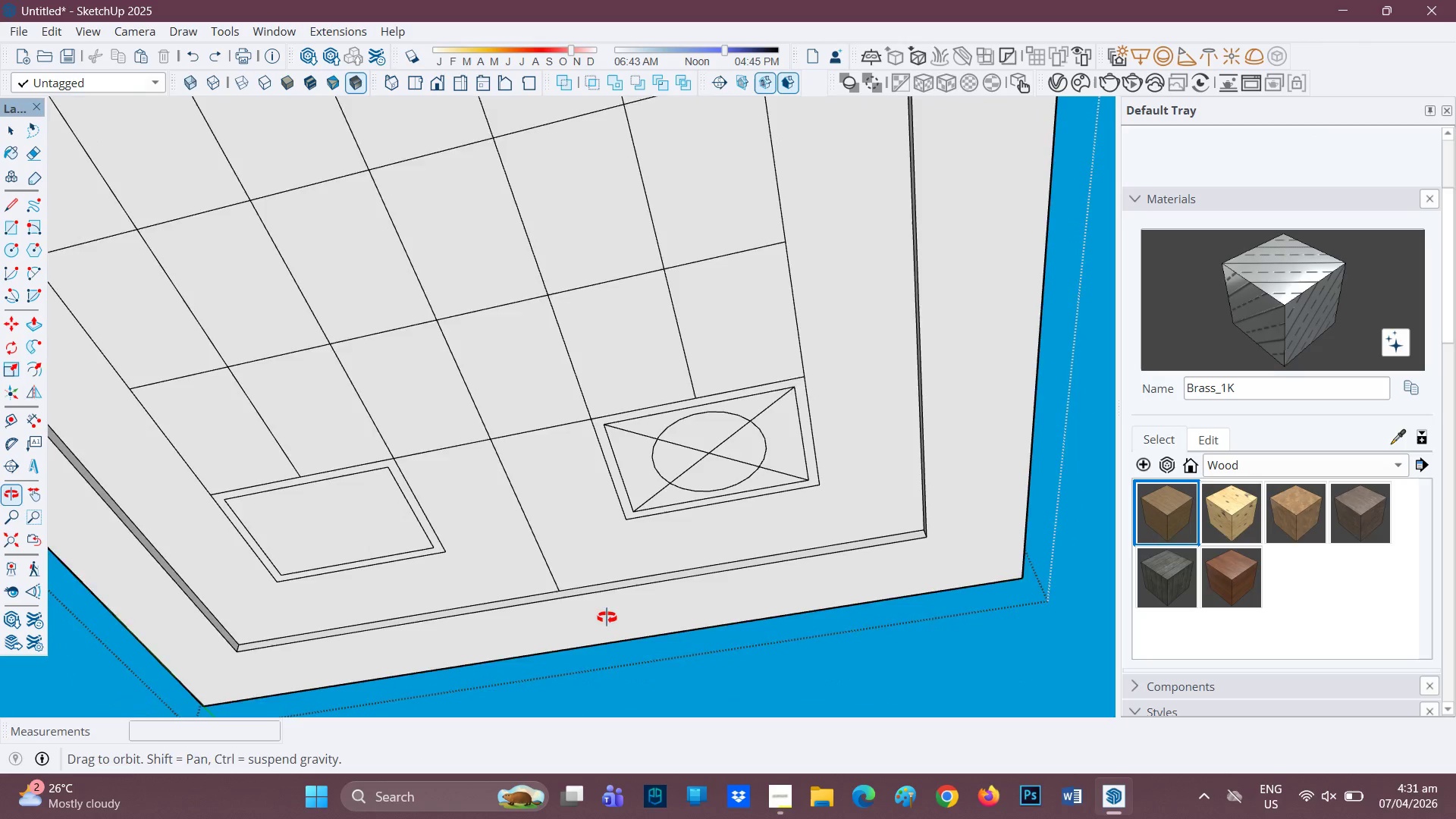 
scroll: coordinate [716, 448], scroll_direction: up, amount: 2.0
 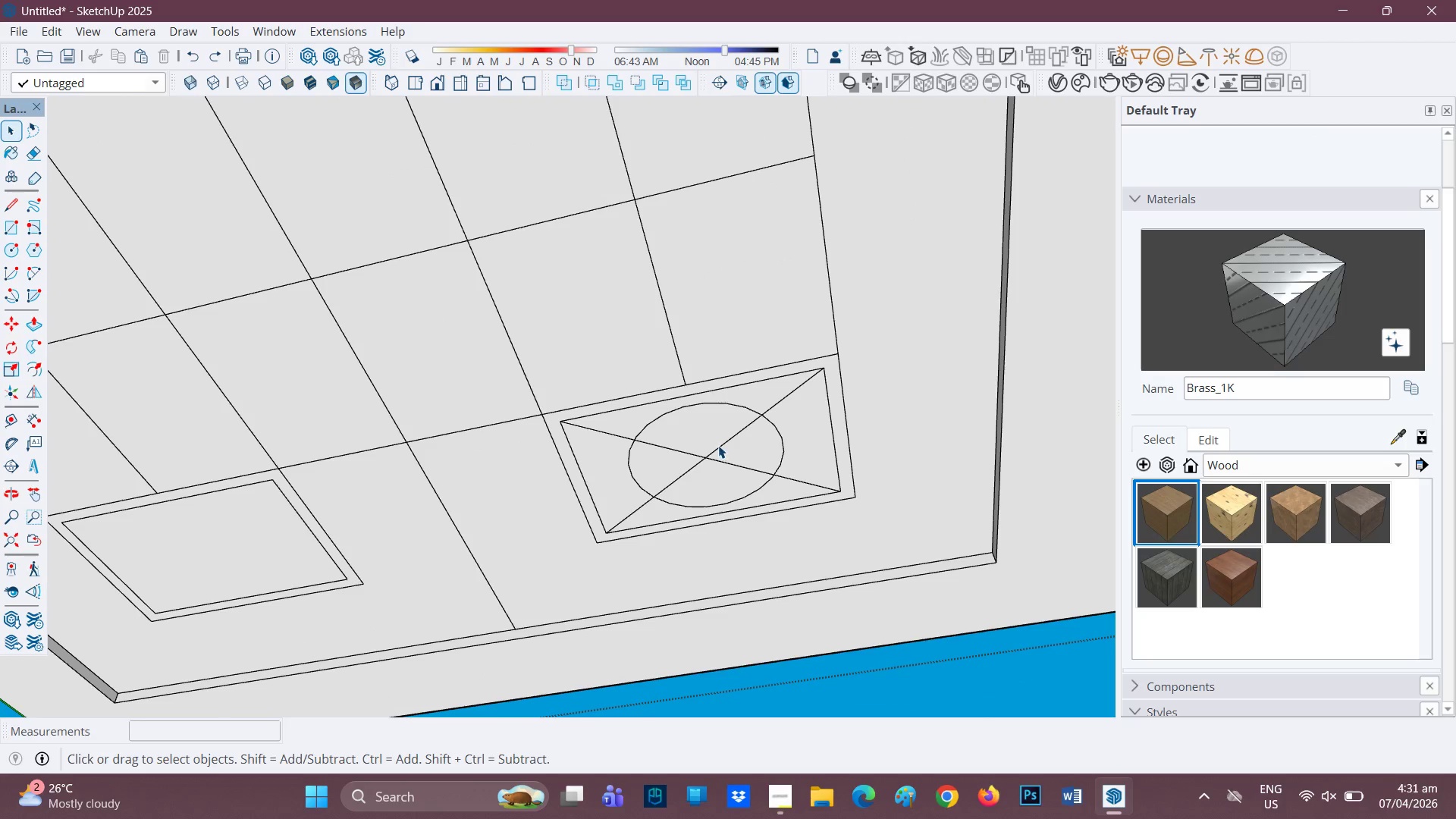 
scroll: coordinate [718, 445], scroll_direction: none, amount: 0.0
 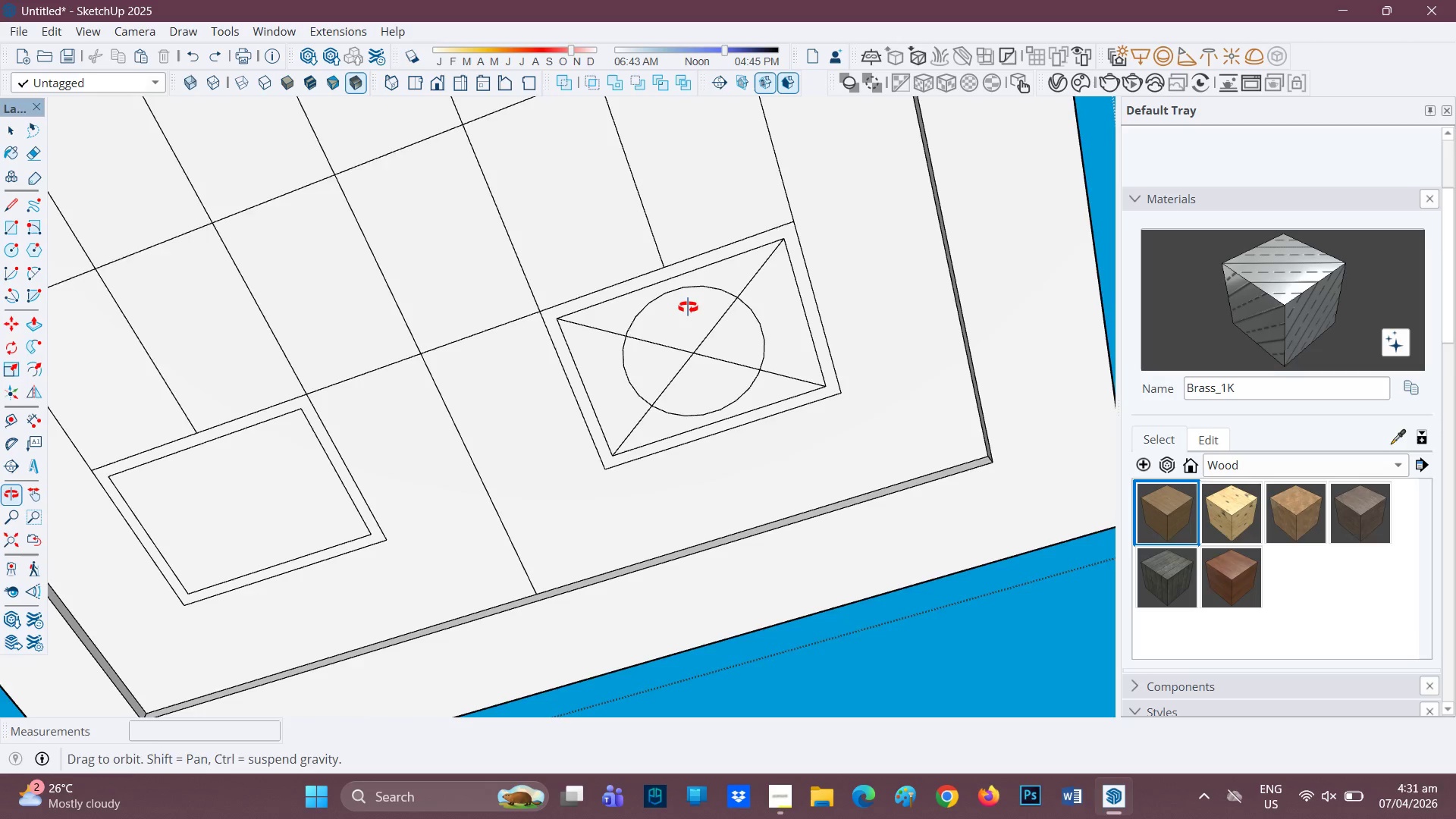 
key(E)
 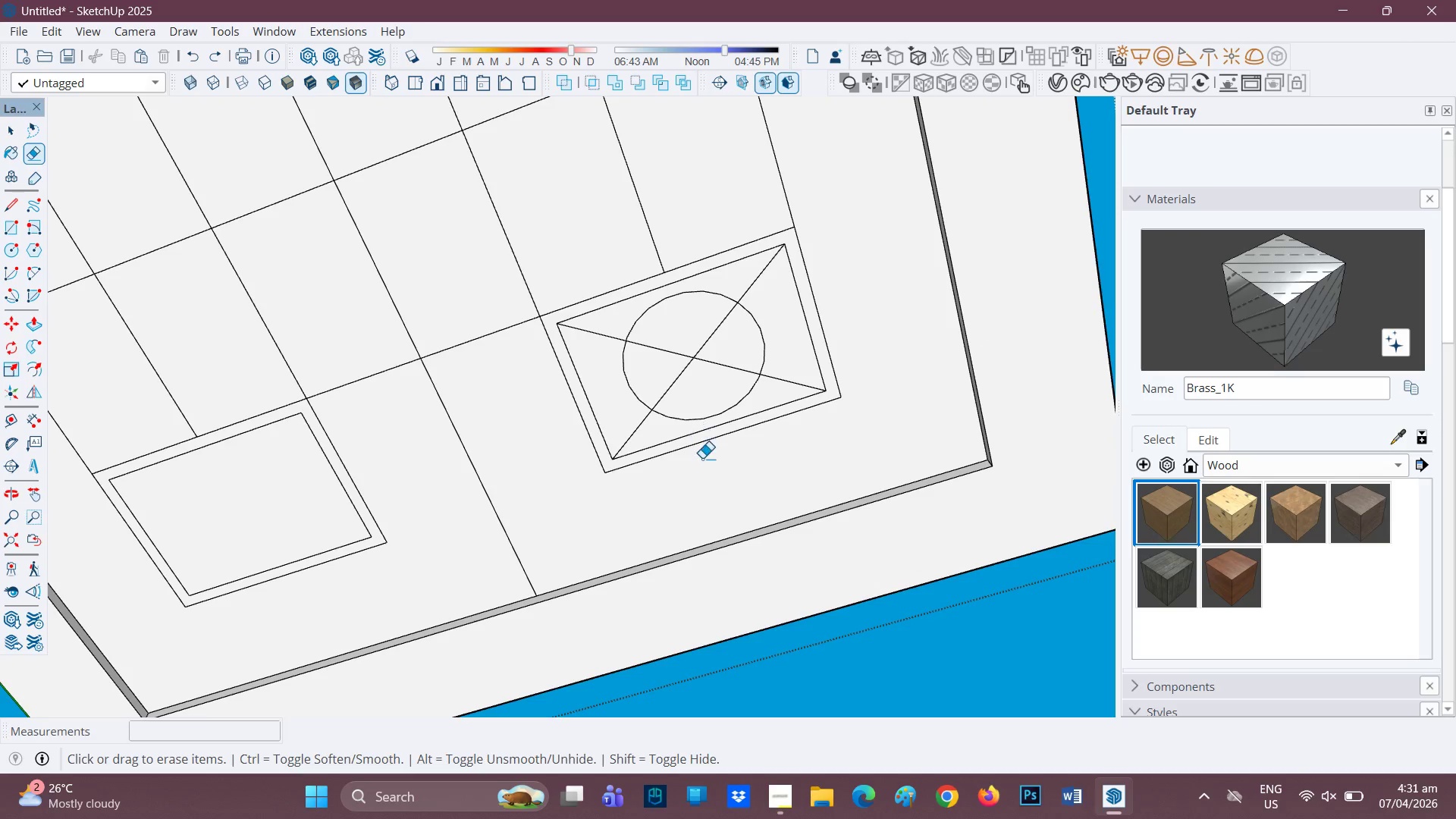 
scroll: coordinate [752, 428], scroll_direction: down, amount: 1.0
 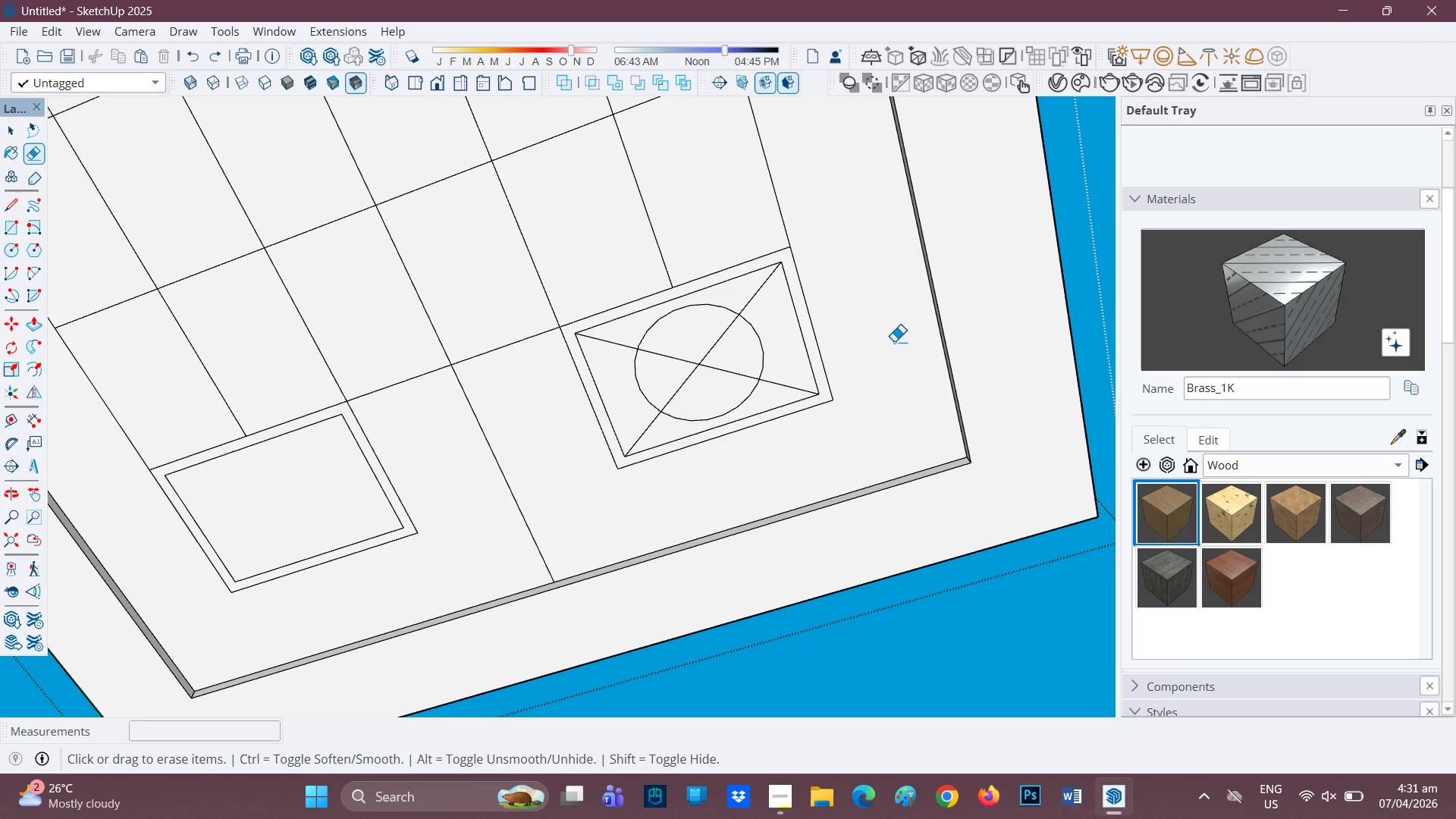 
scroll: coordinate [670, 347], scroll_direction: up, amount: 3.0
 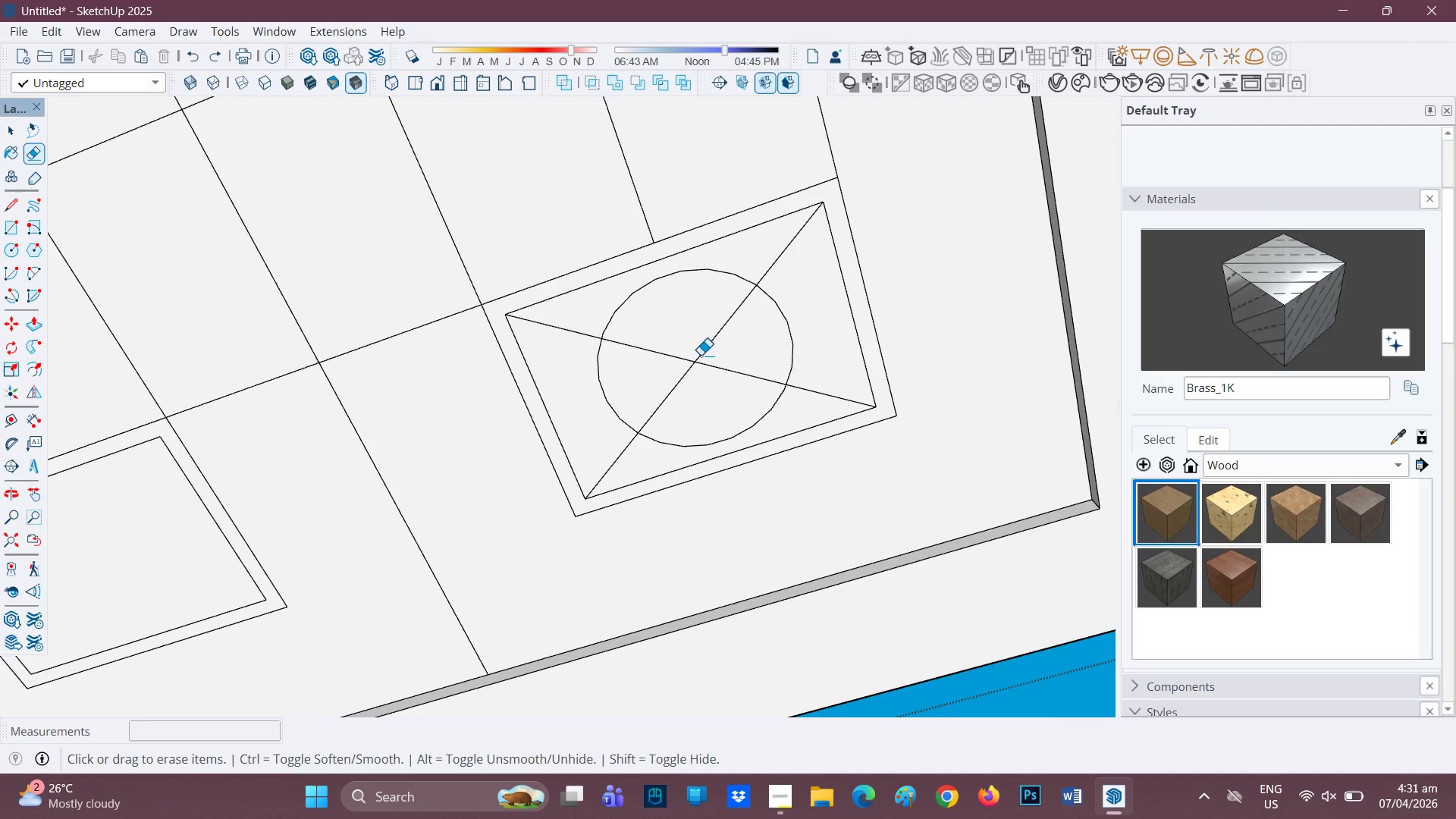 
key(Space)
 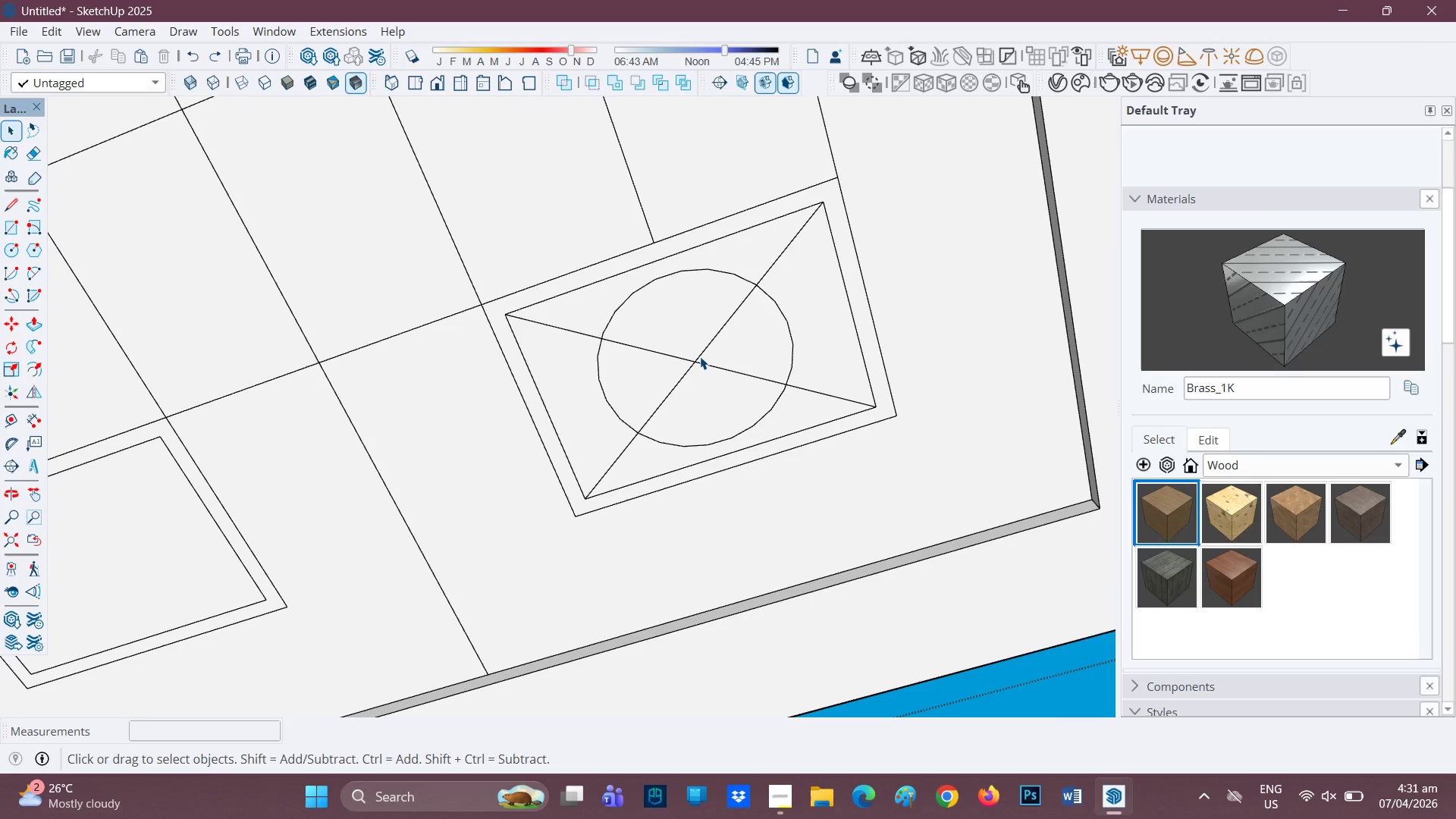 
key(E)
 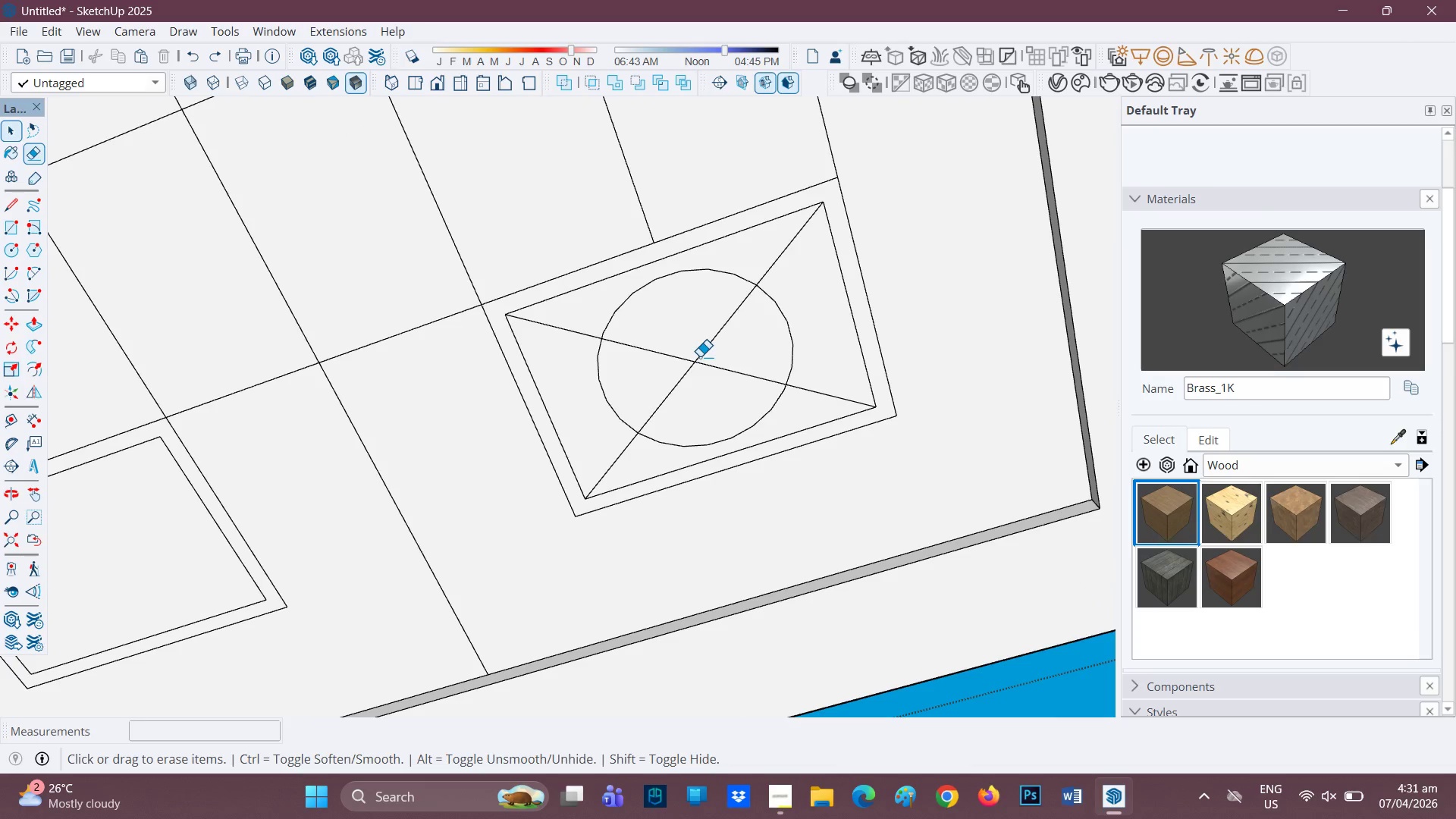 
left_click_drag(start_coordinate=[700, 356], to_coordinate=[698, 367])
 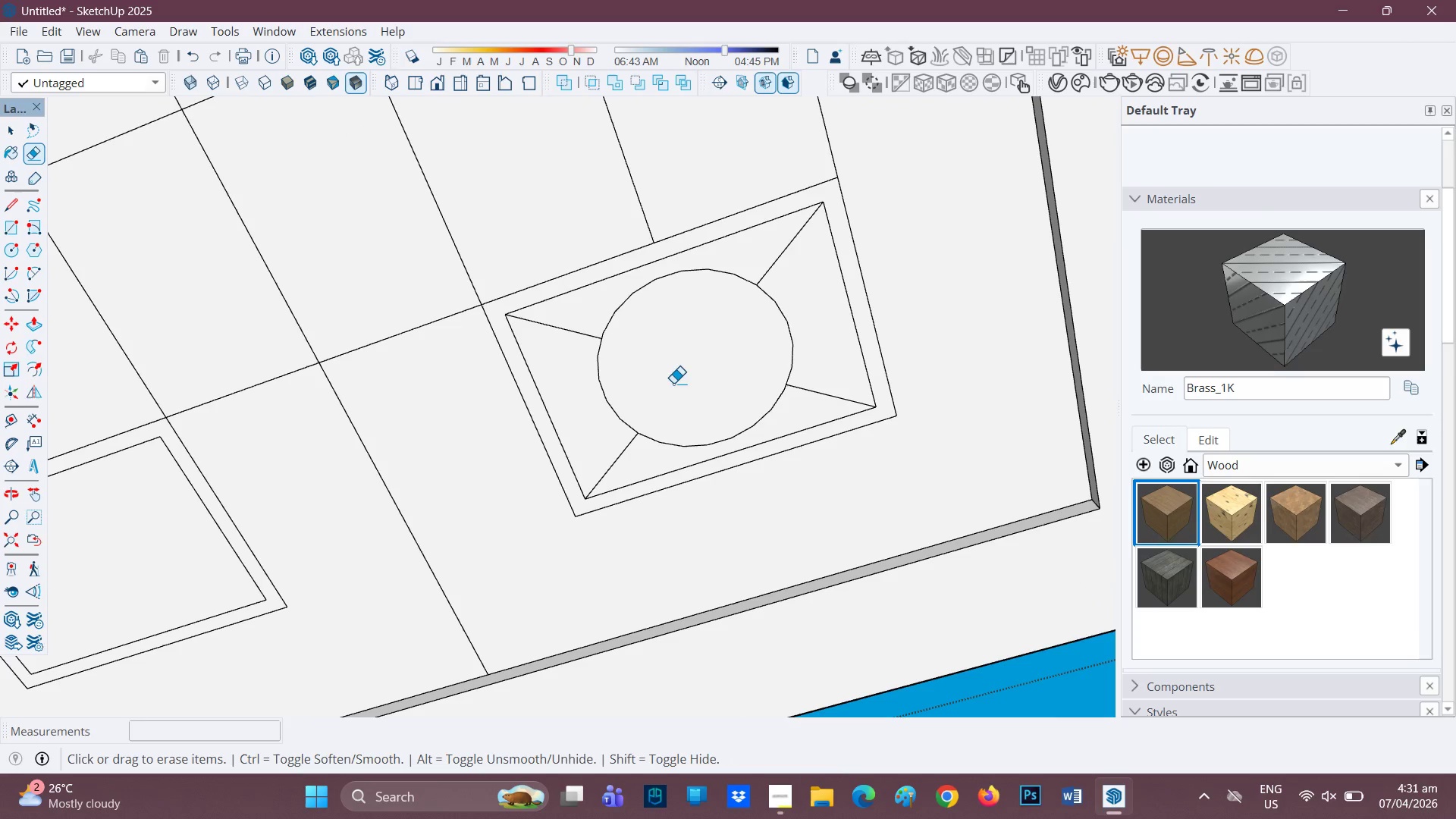 
key(F)
 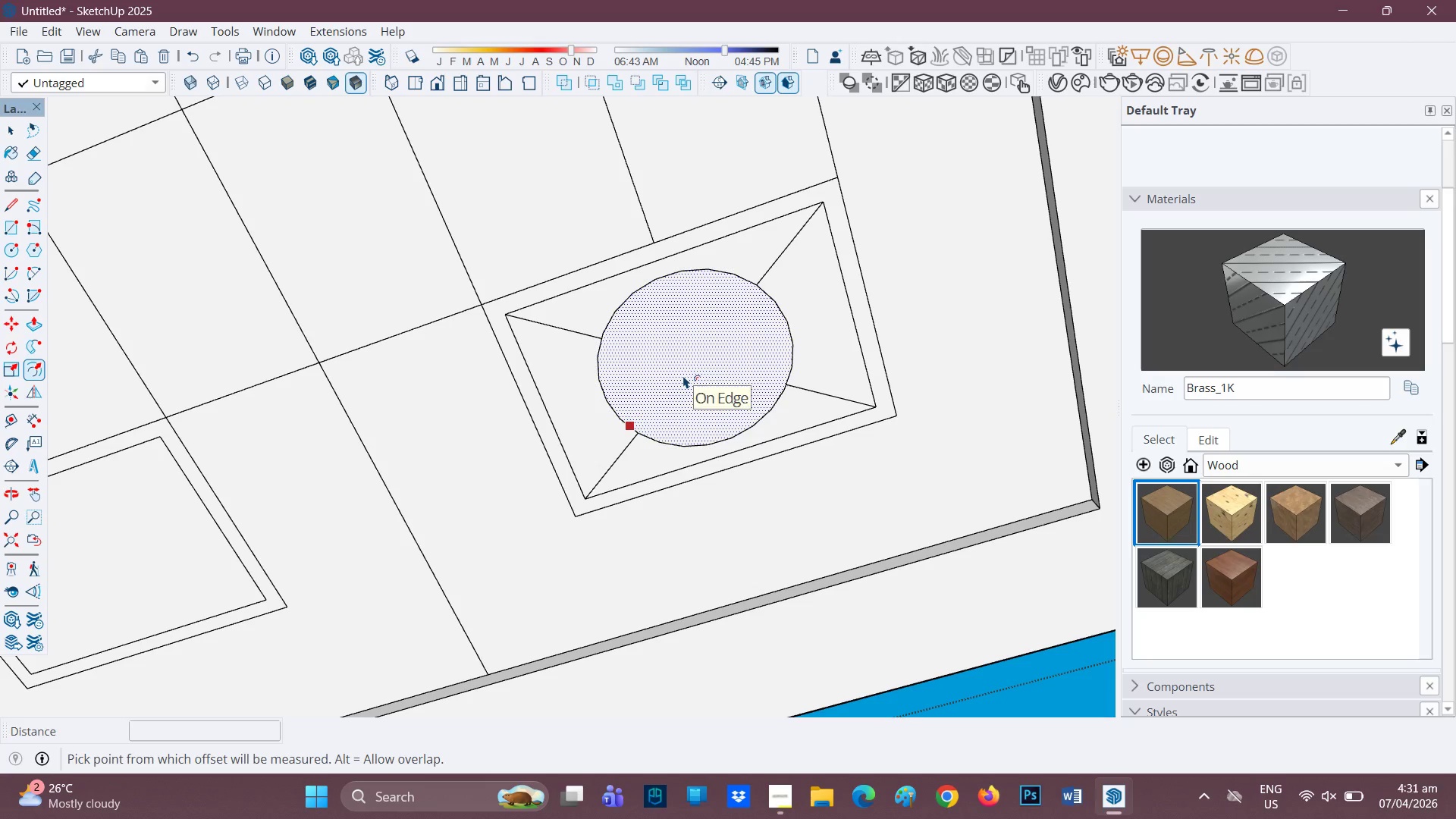 
left_click([683, 375])
 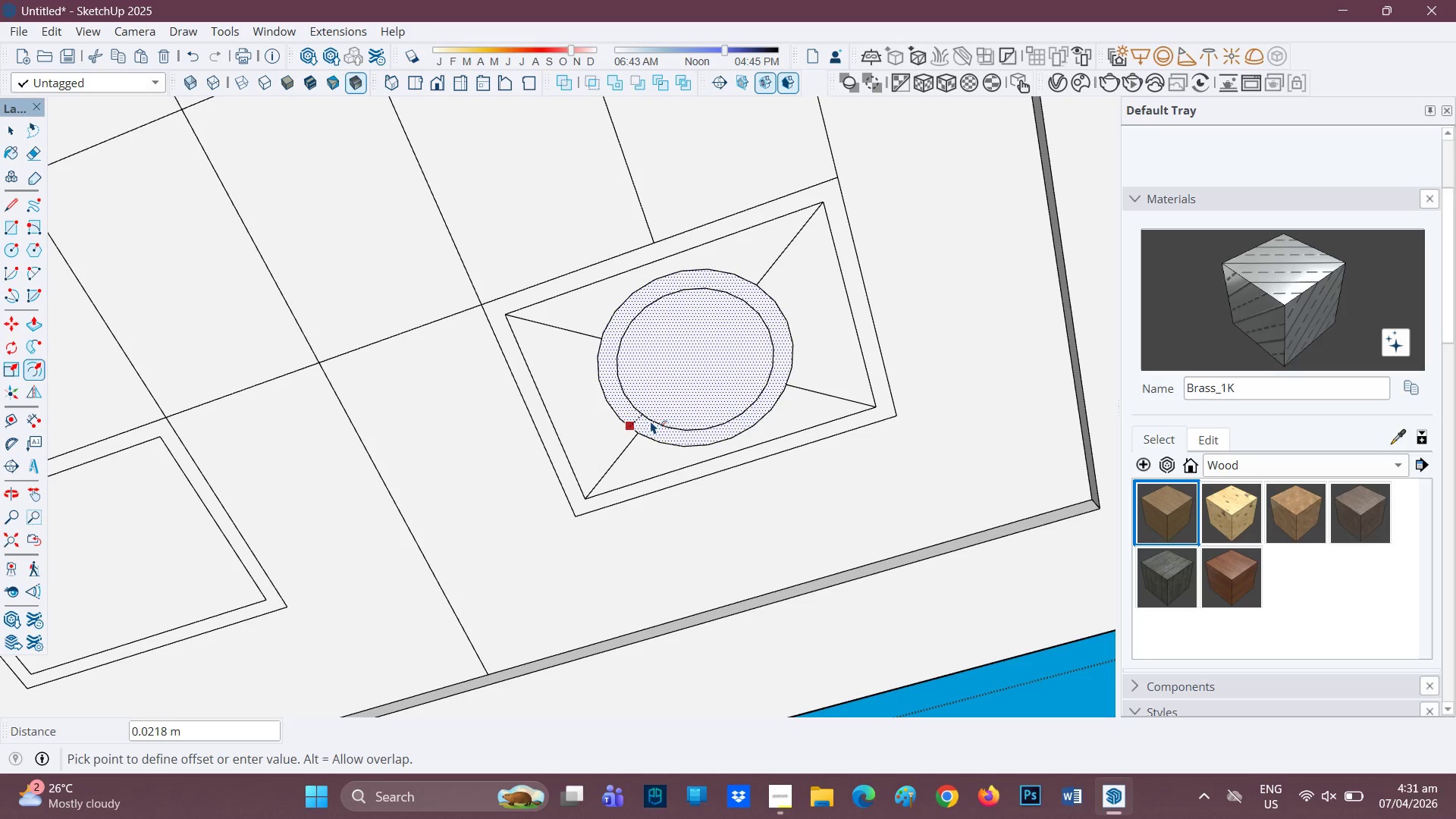 
type(-)
key(Backspace)
type(.02)
 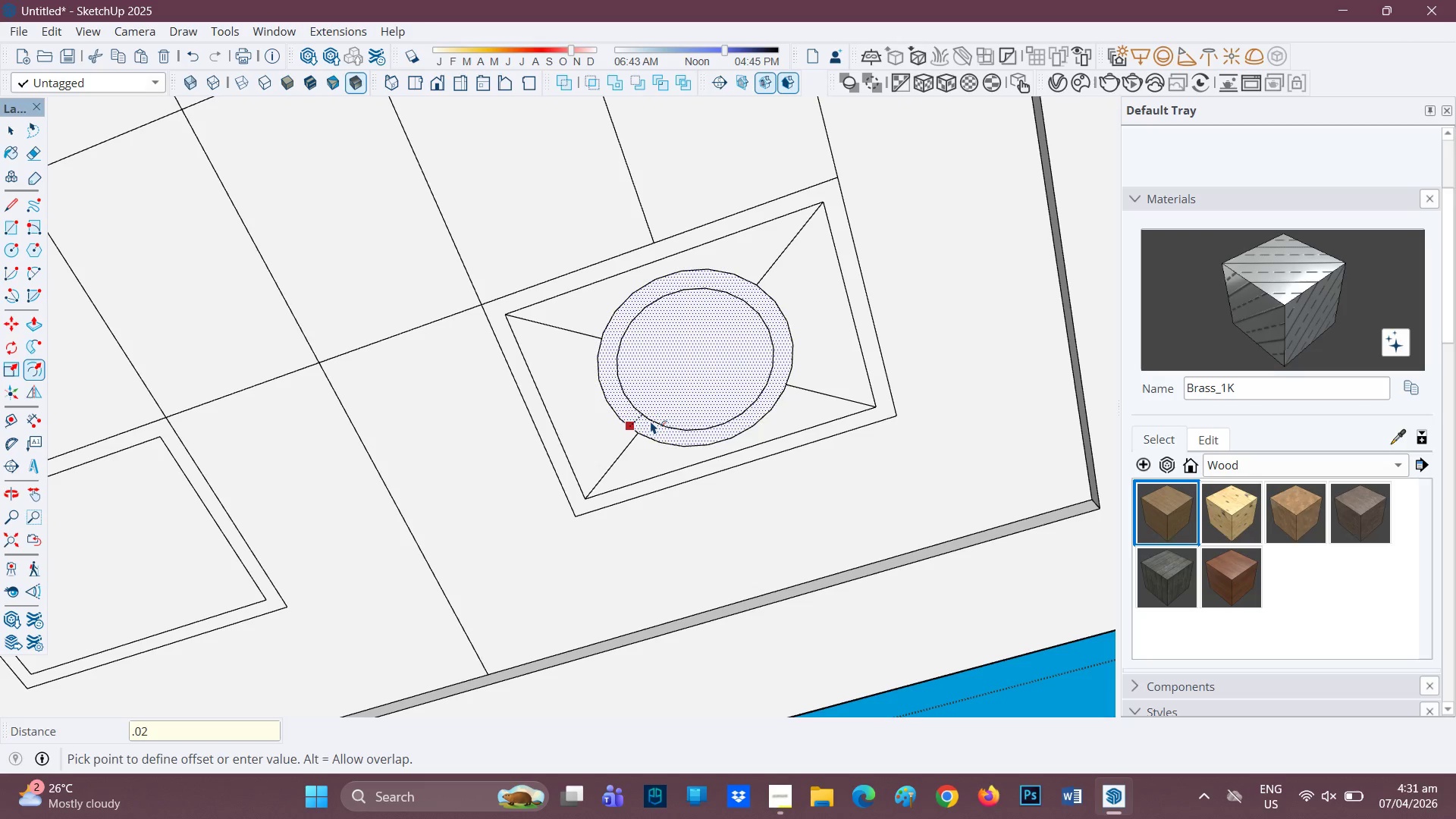 
key(Enter)
 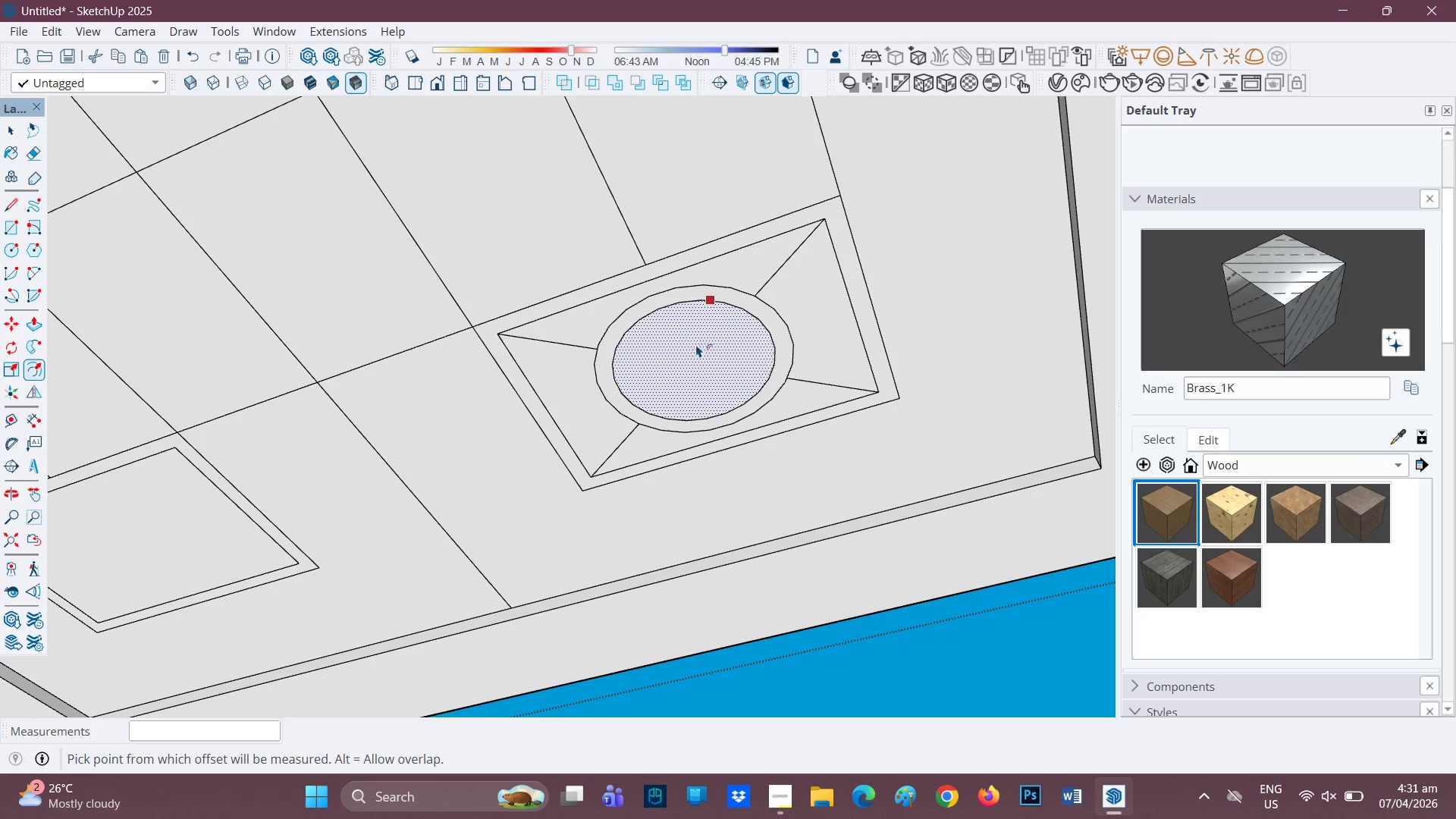 
wait(6.94)
 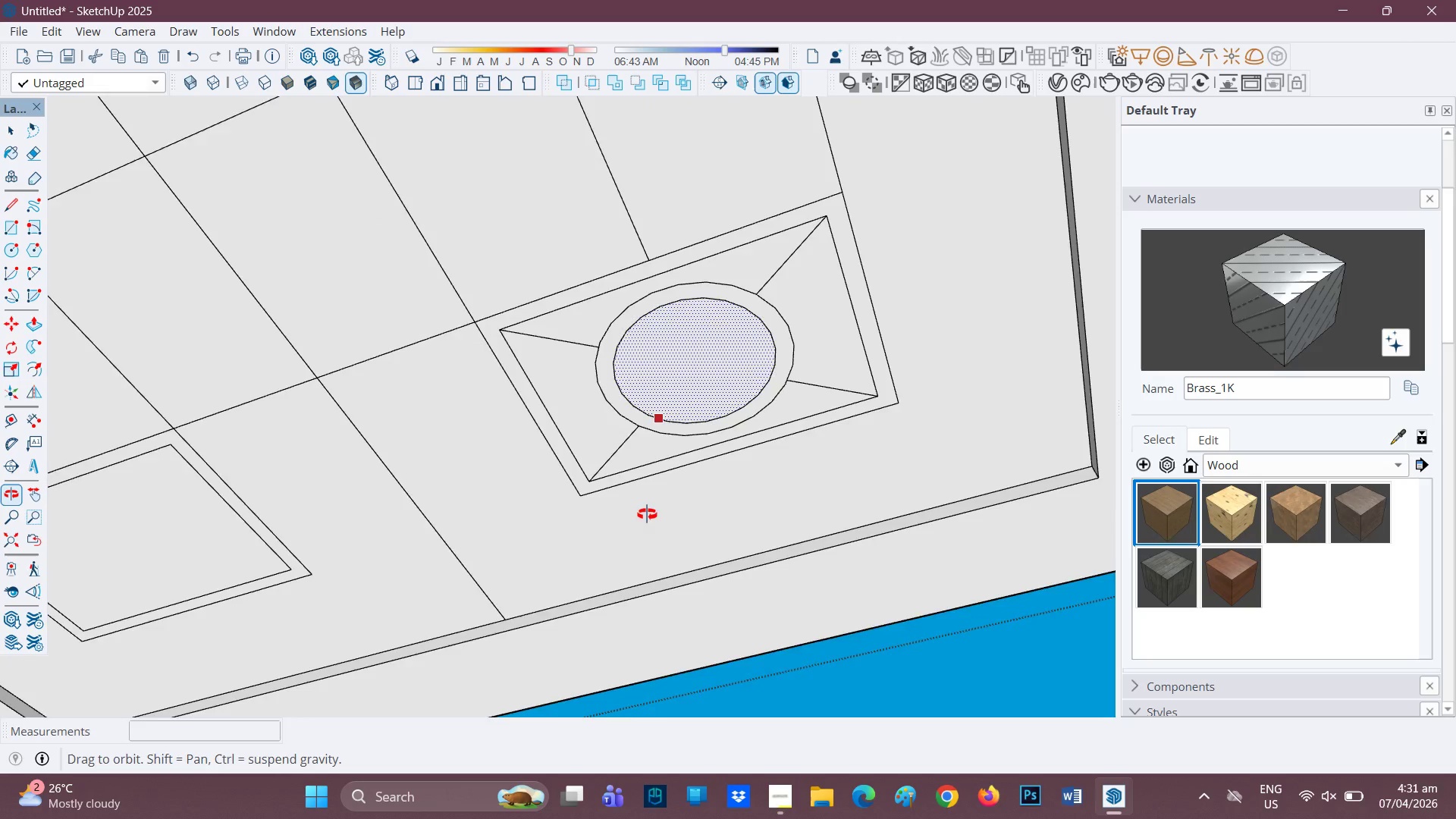 
key(P)
 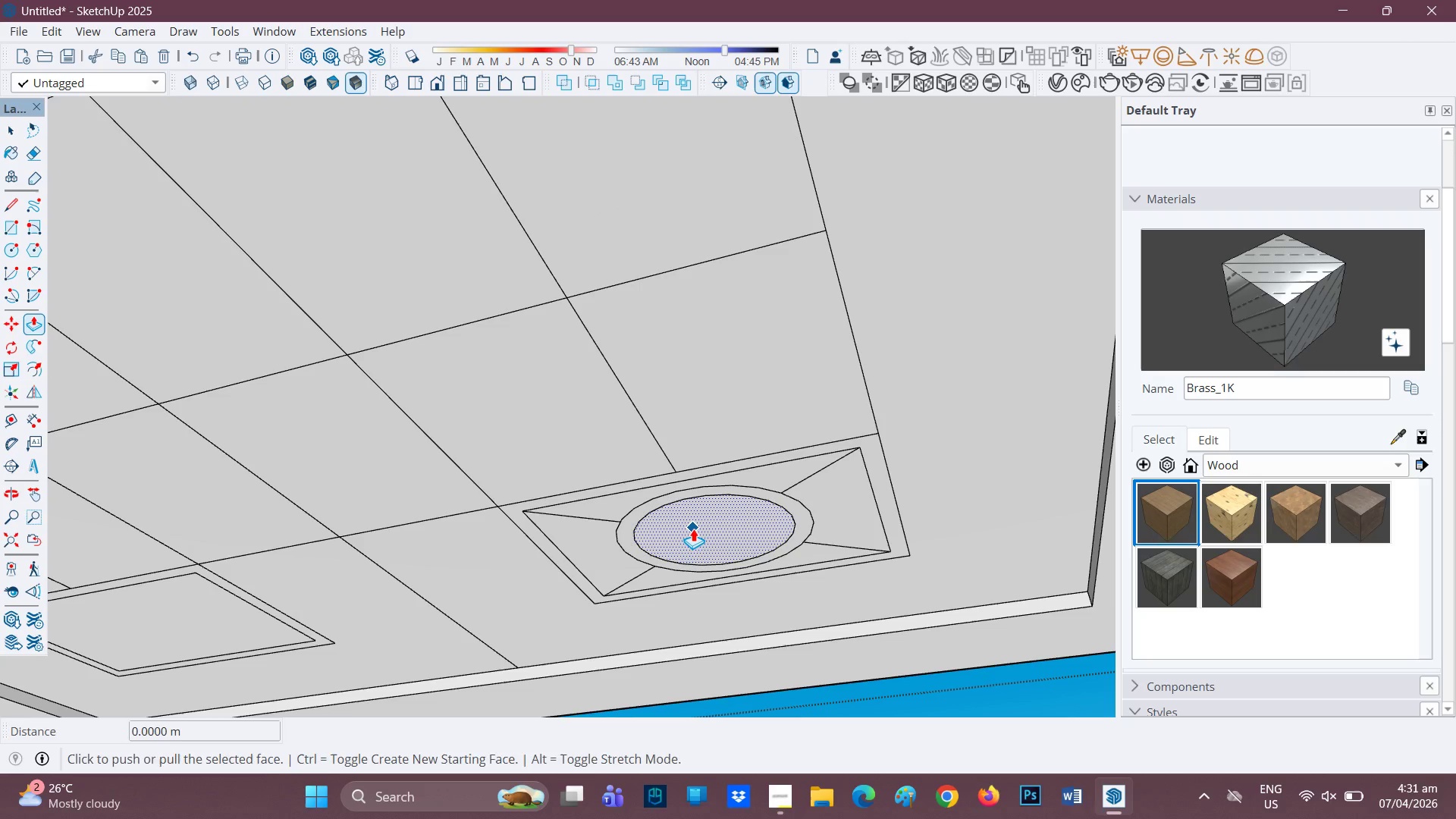 
wait(6.92)
 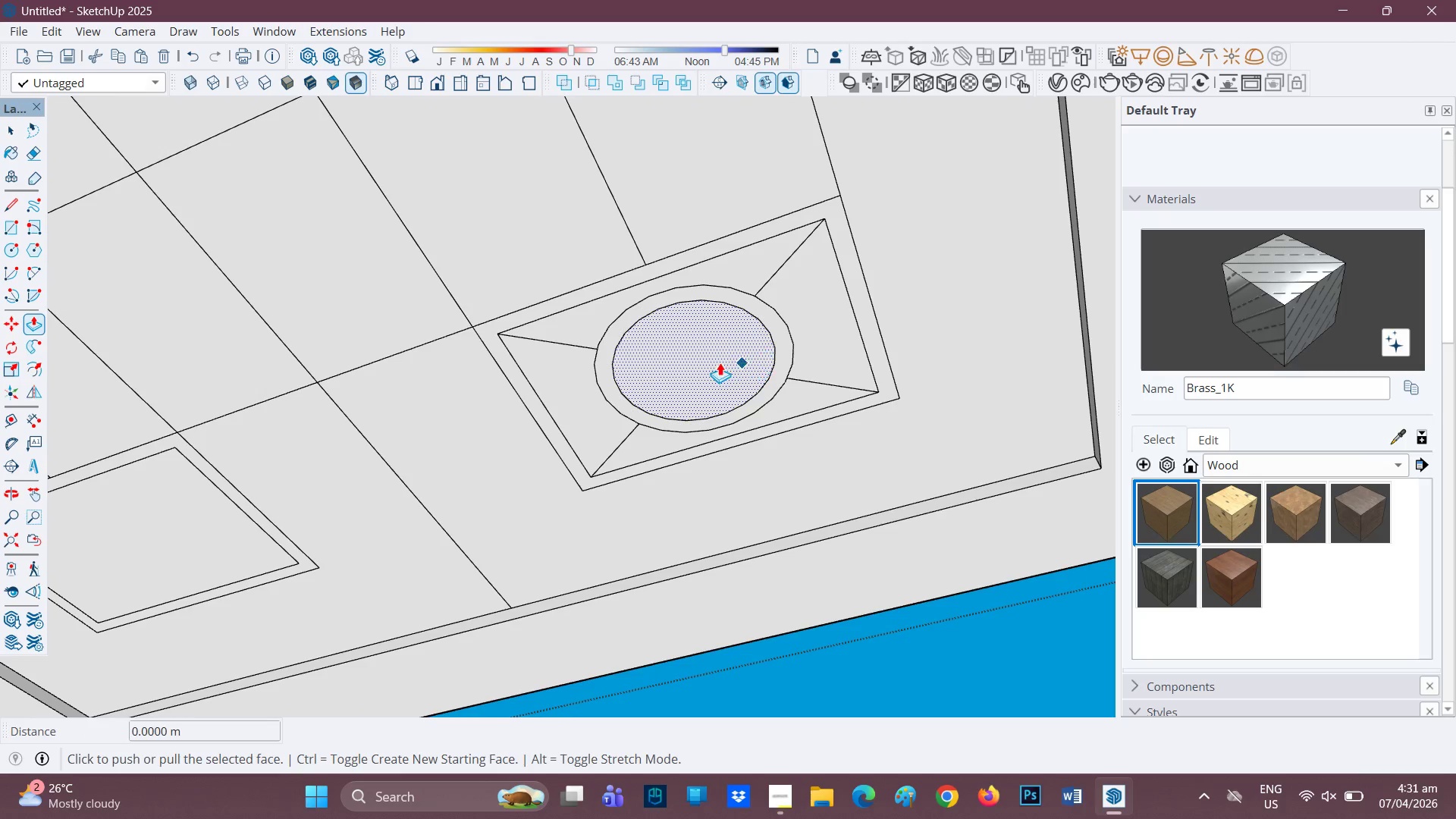 
type(0.02)
 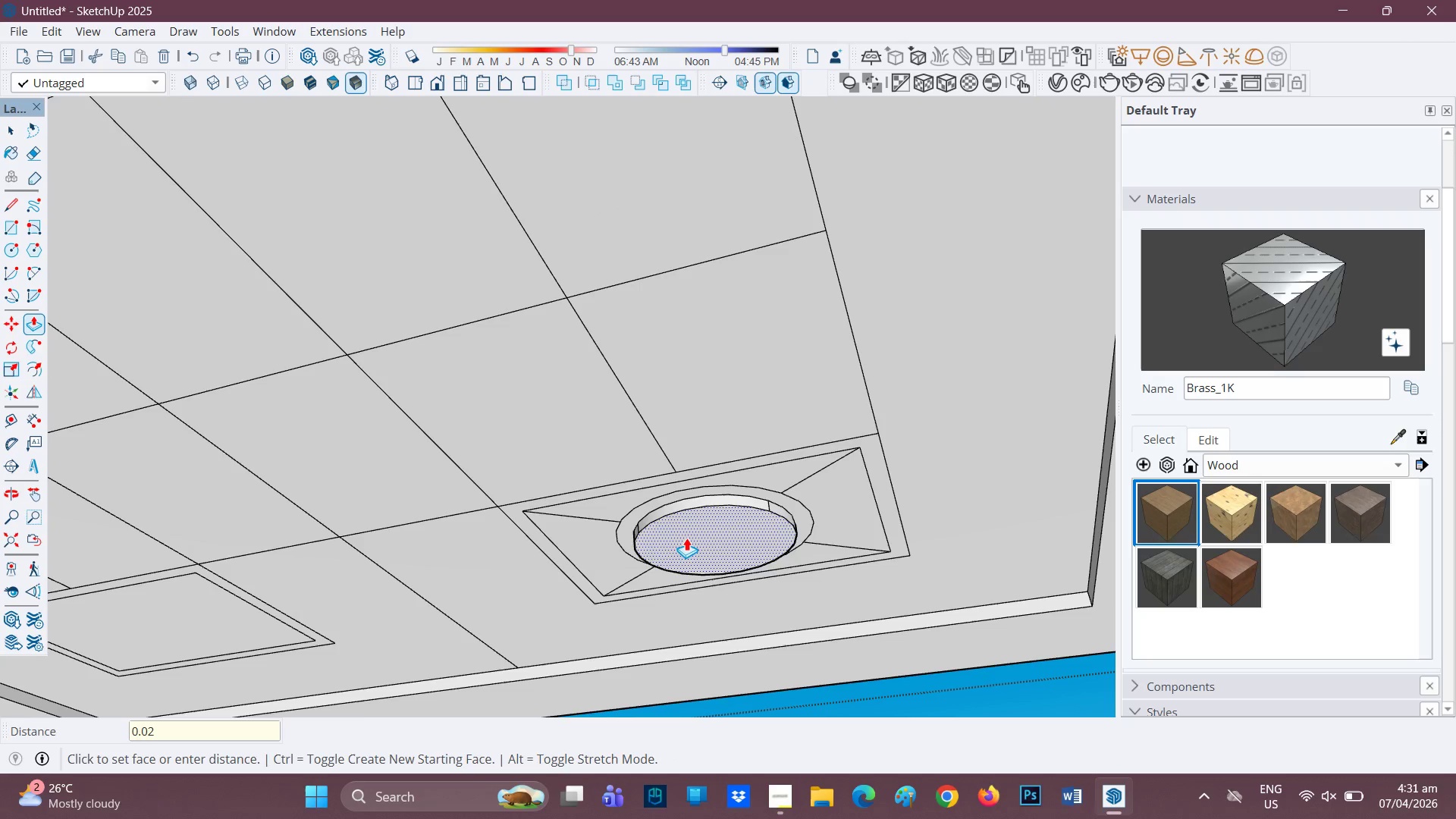 
key(Enter)
 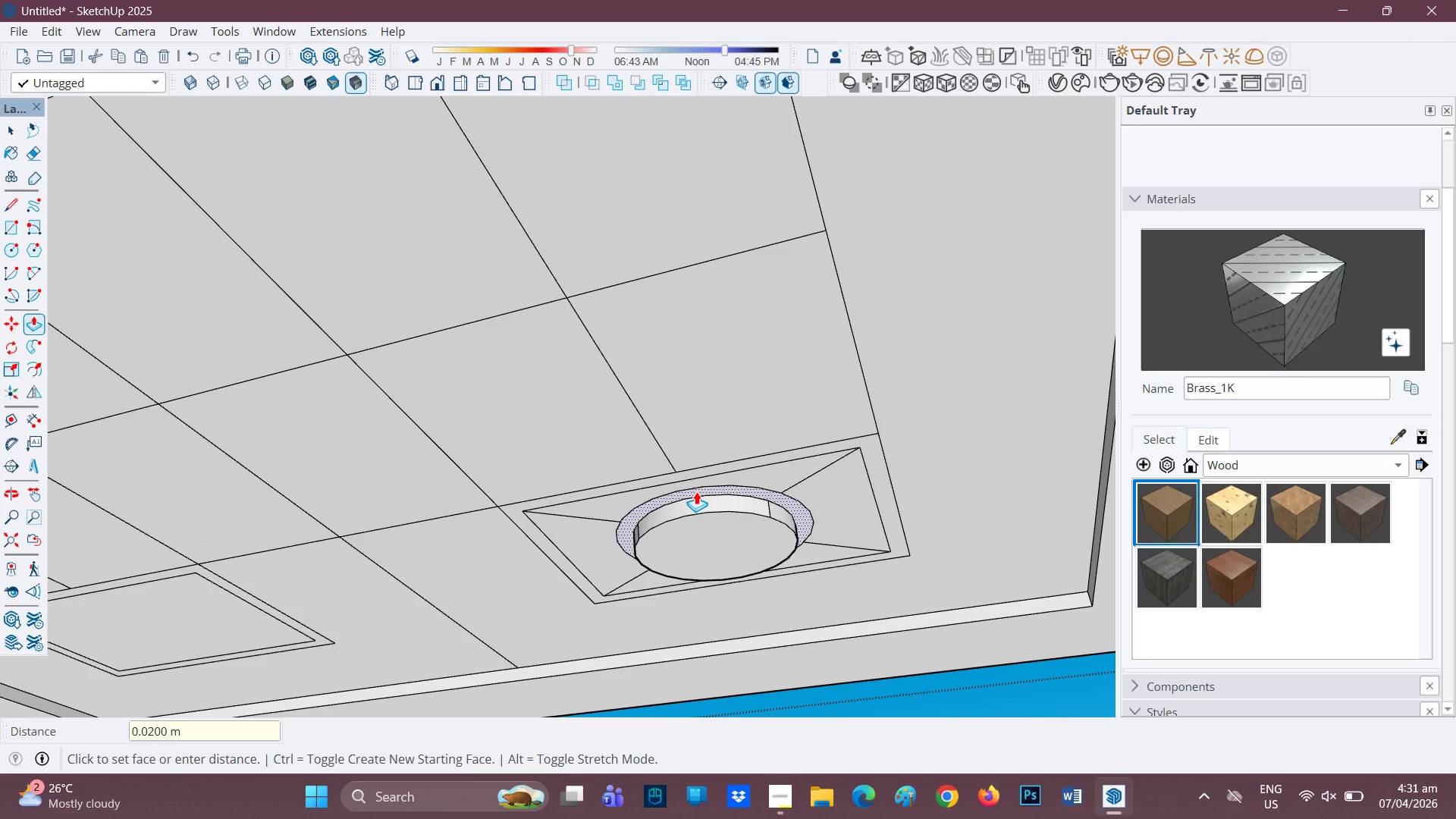 
left_click([696, 491])
 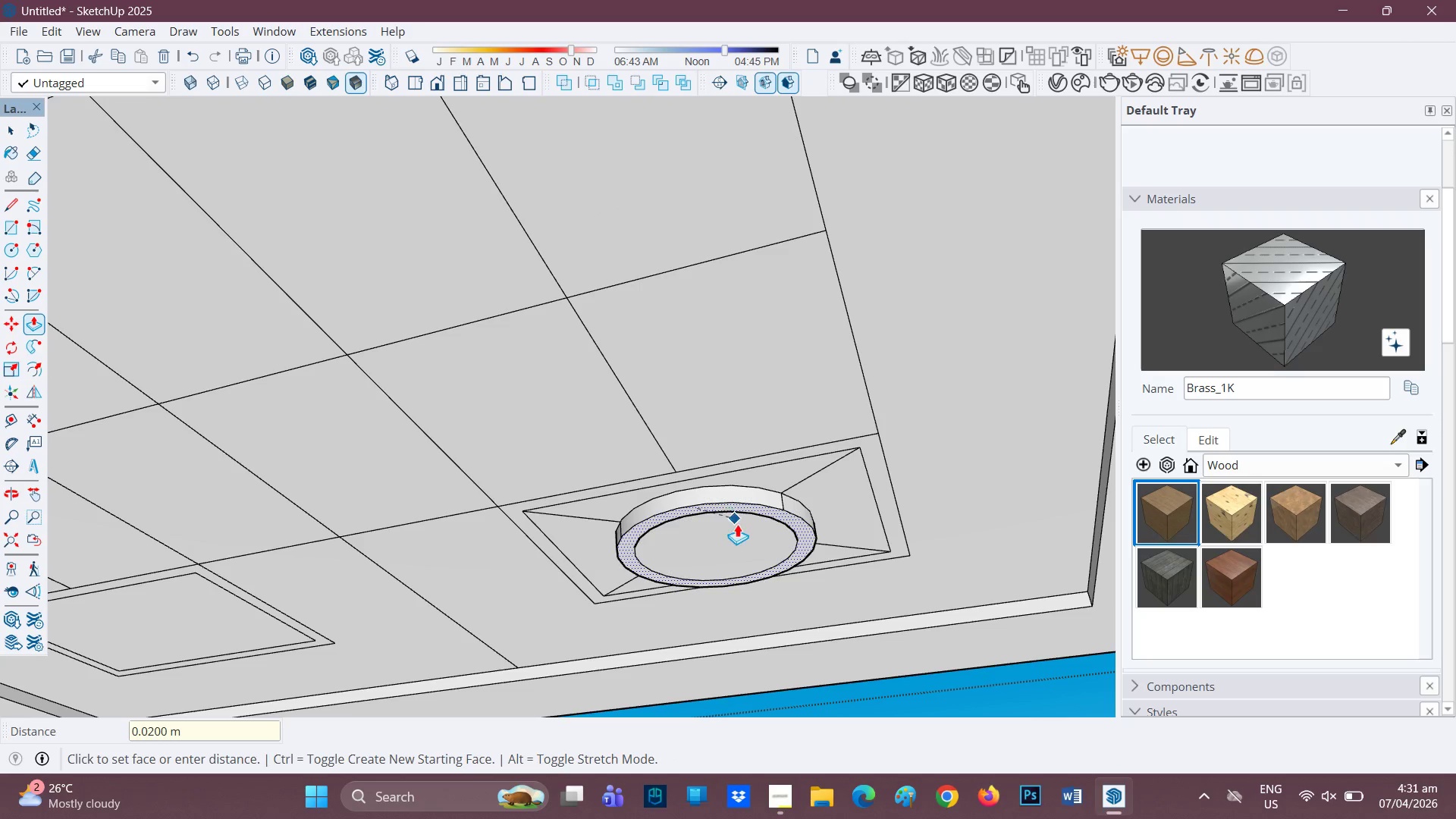 
left_click([738, 524])
 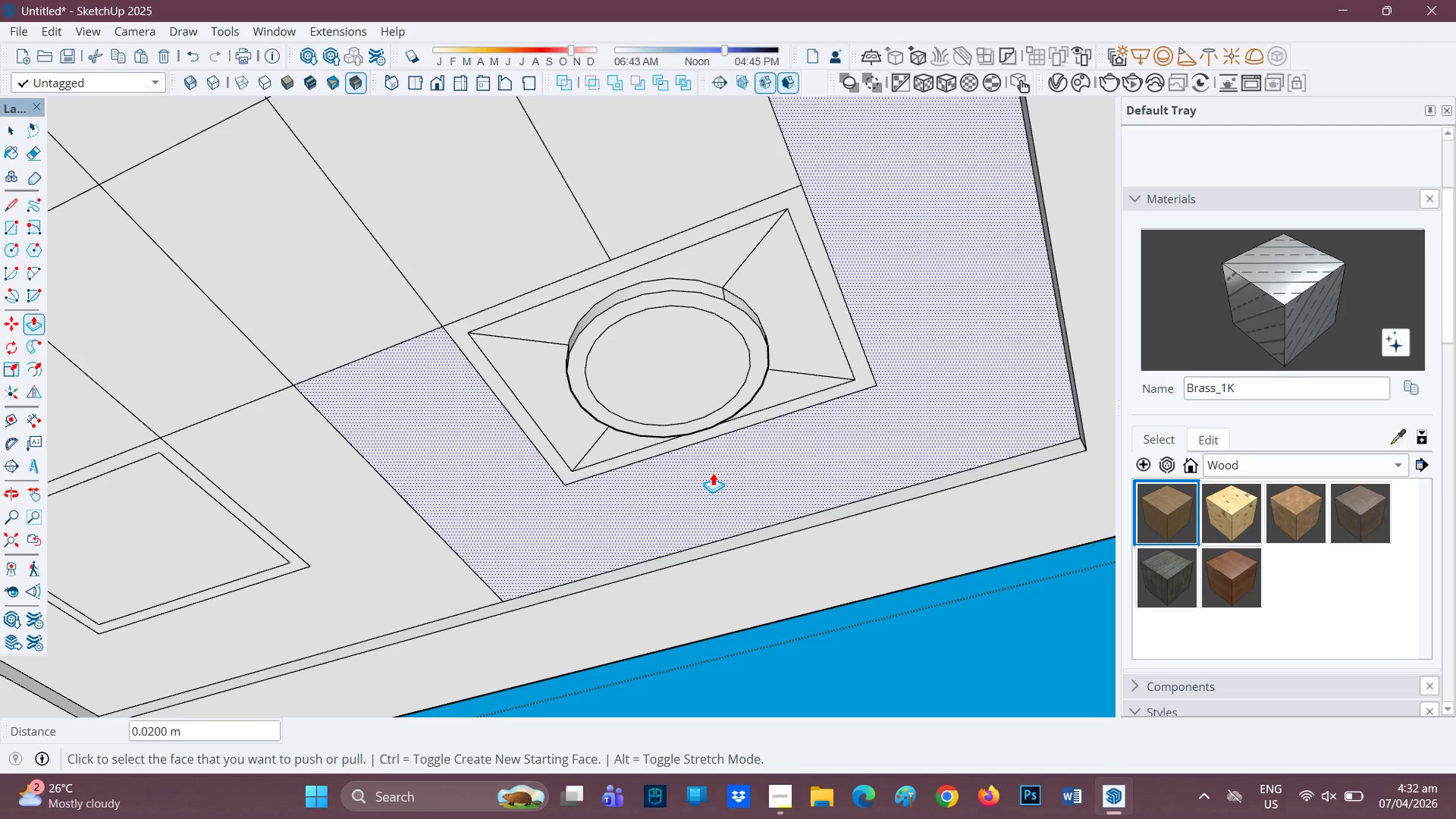 
wait(18.77)
 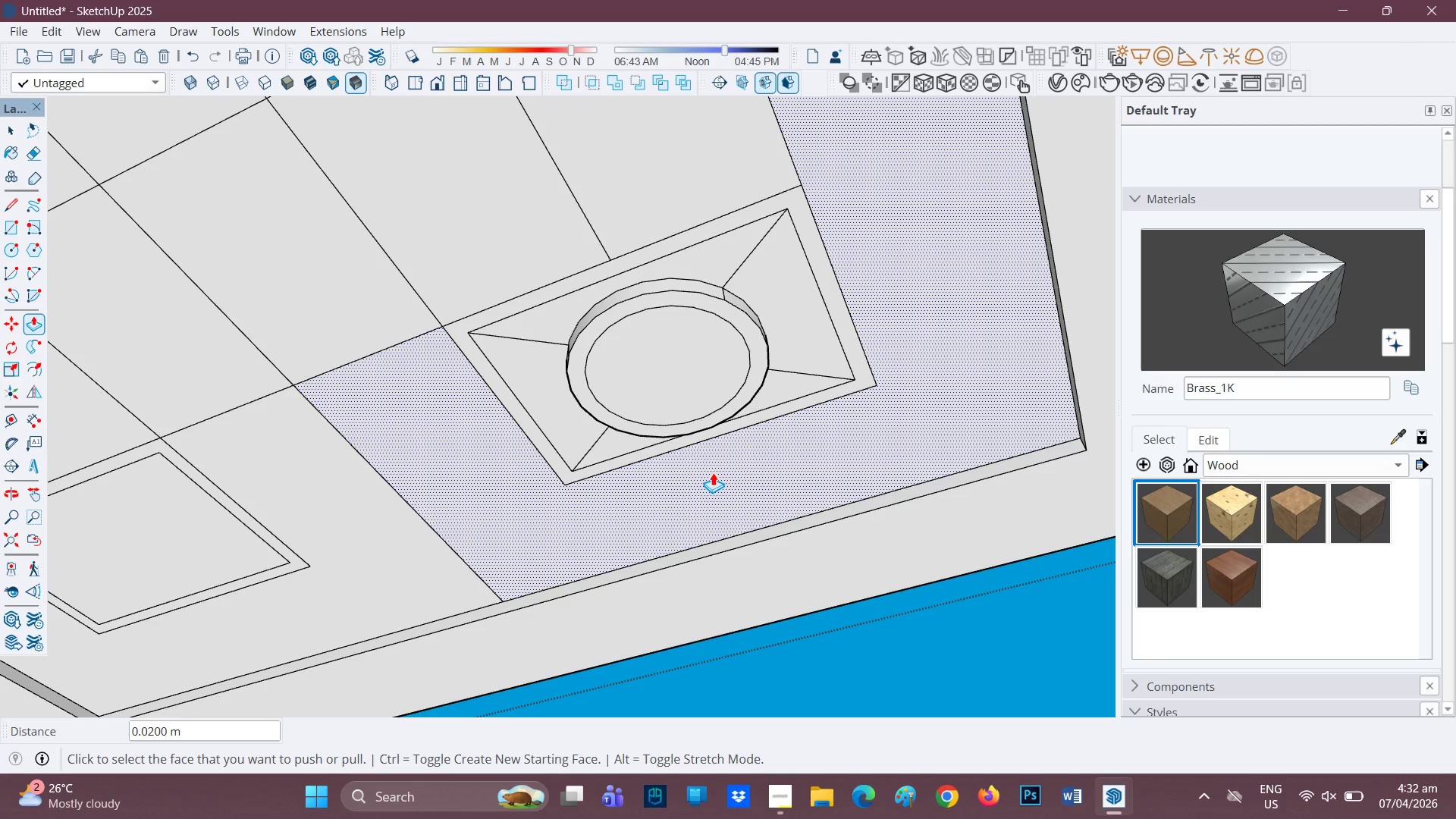 
key(Control+Z)
 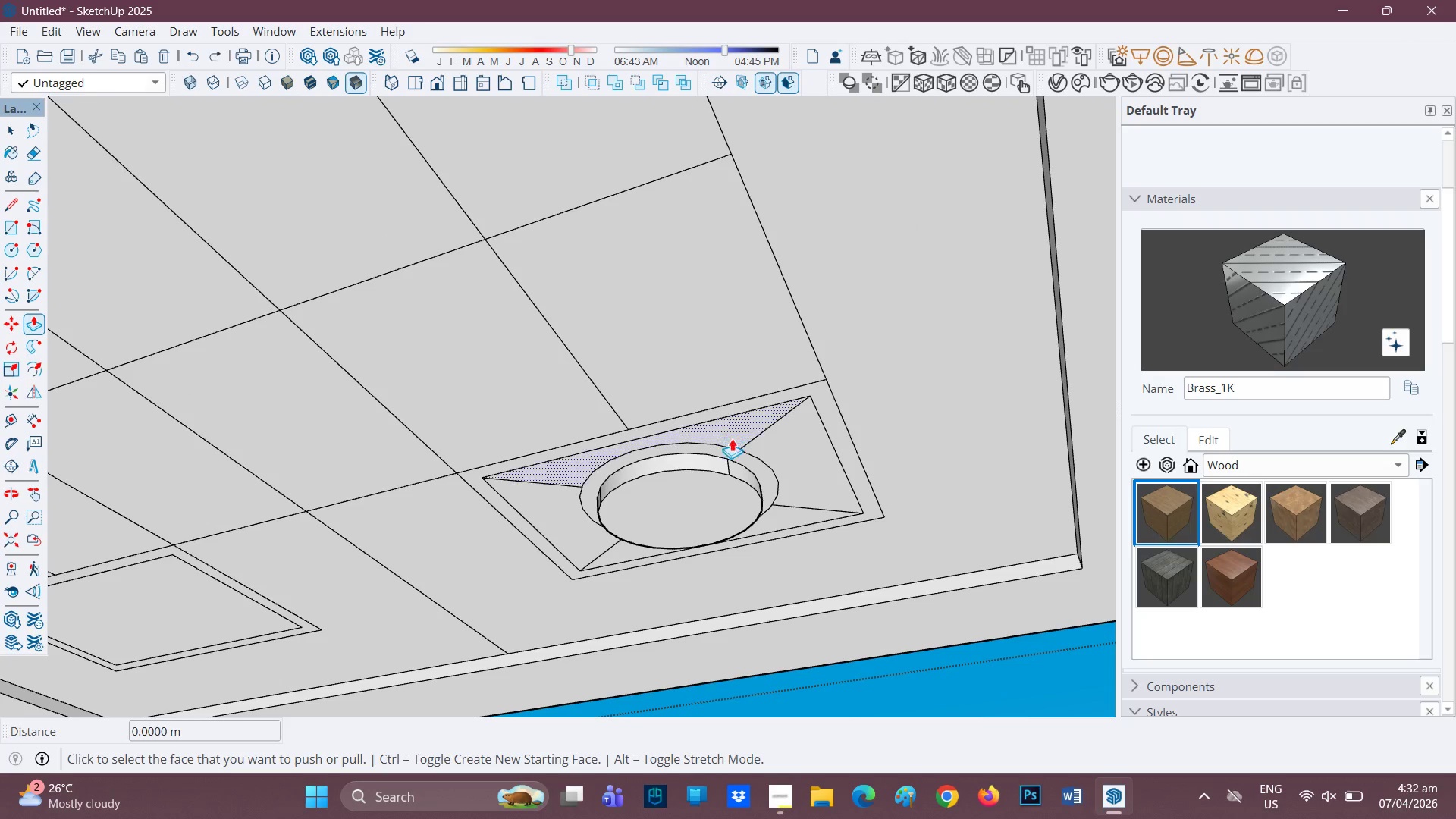 
key(Control+ControlLeft)
 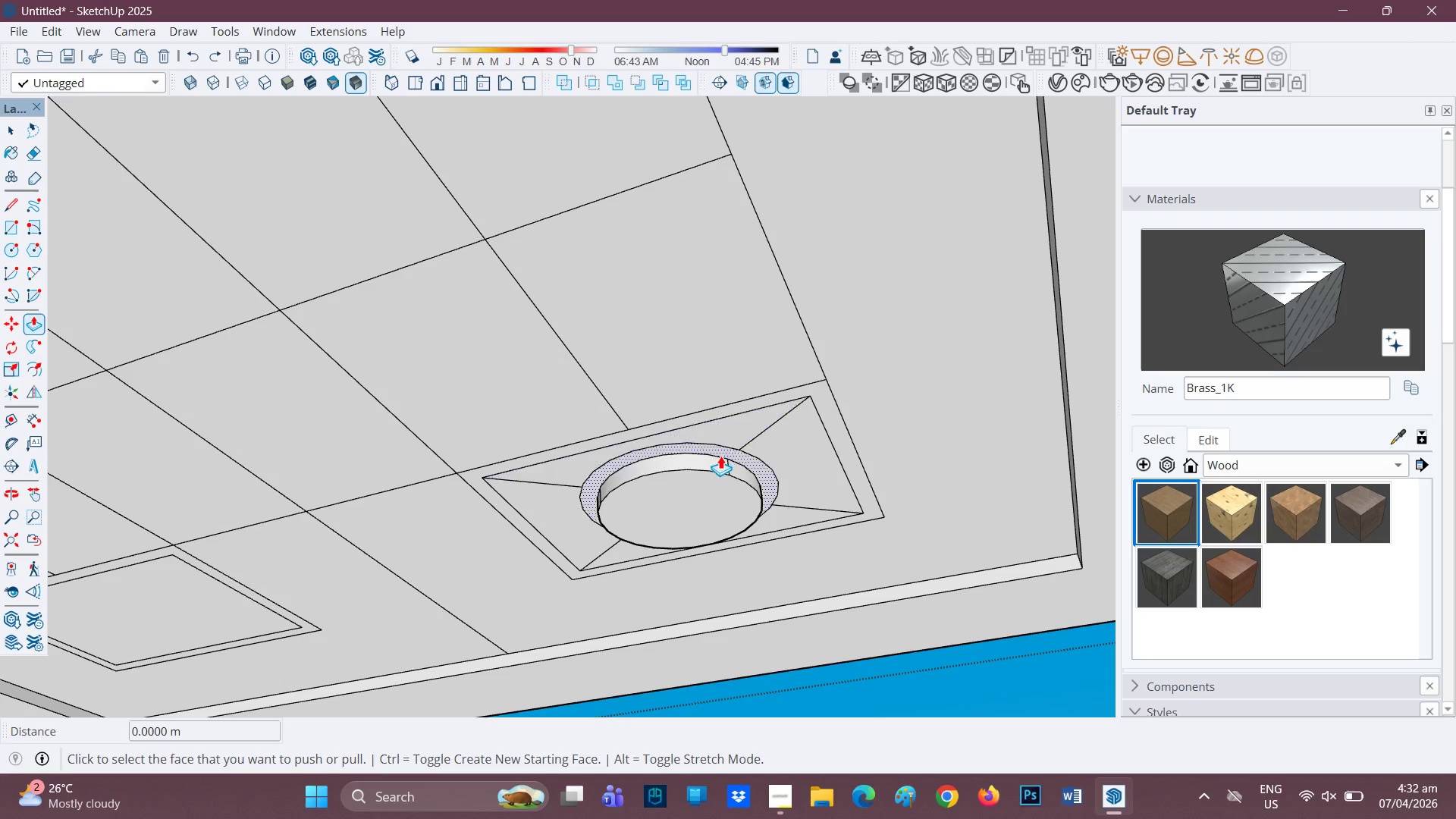 
key(Control+Z)
 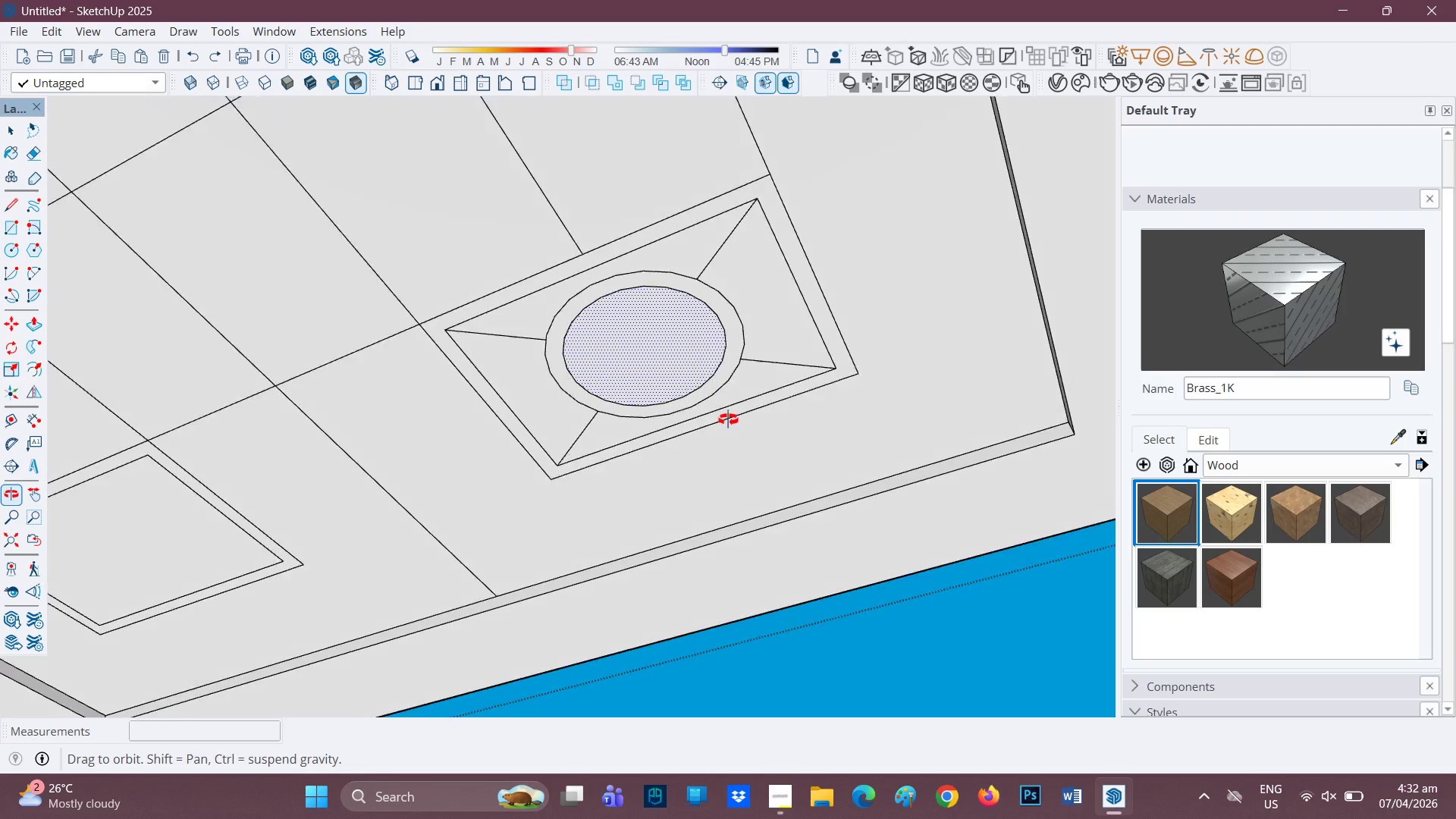 
scroll: coordinate [690, 374], scroll_direction: up, amount: 1.0
 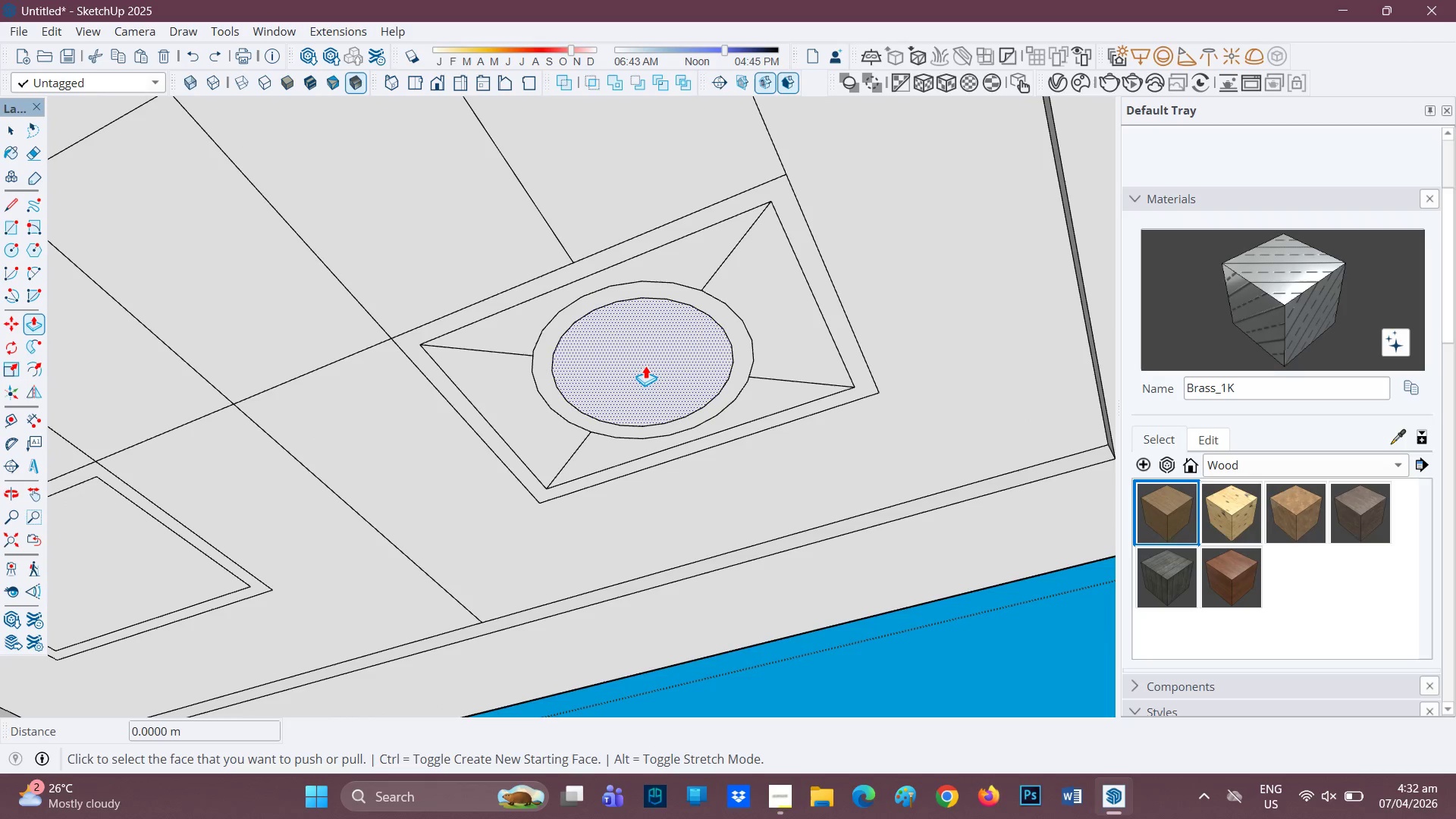 
left_click([645, 366])
 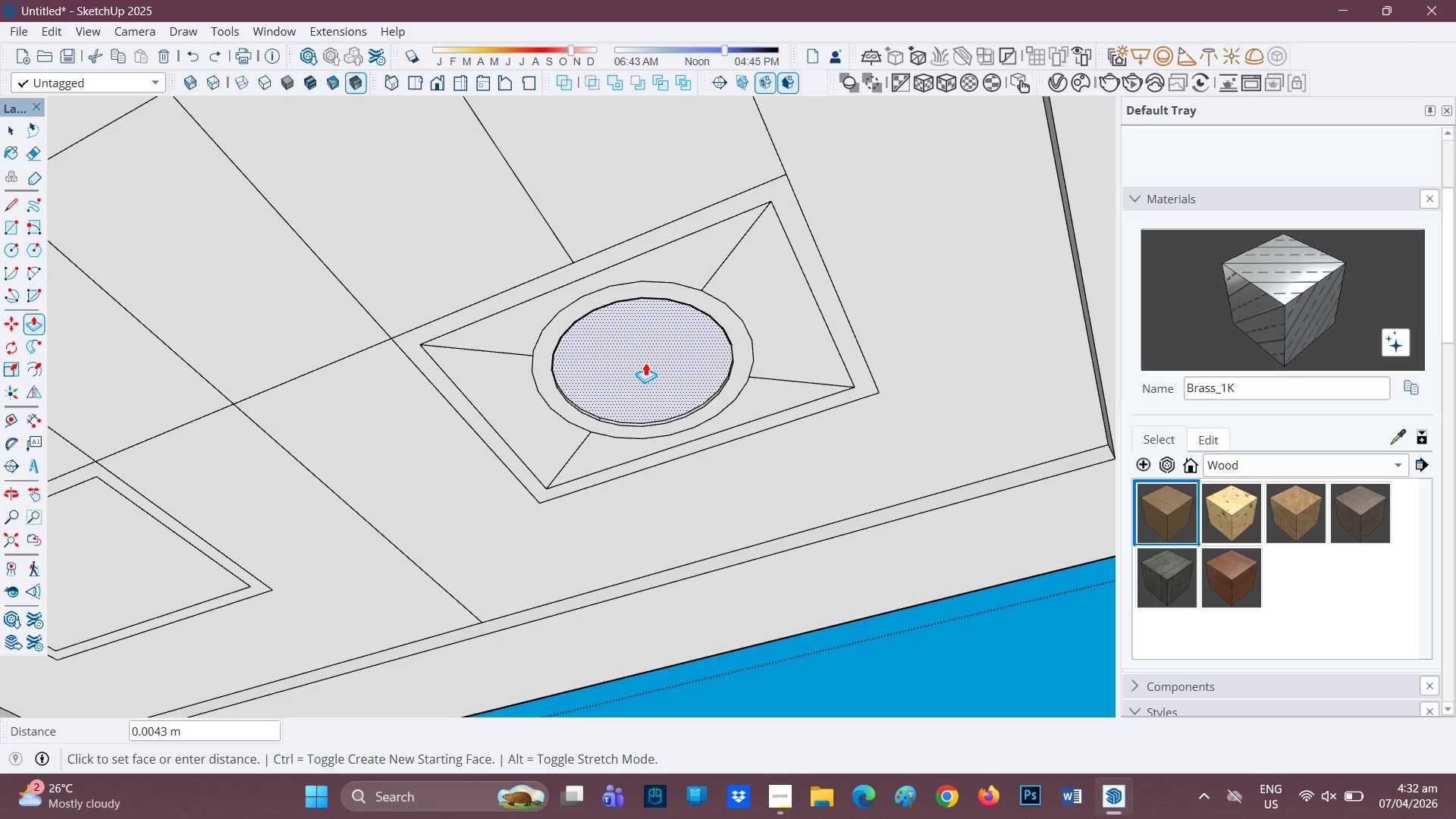 
left_click([645, 362])
 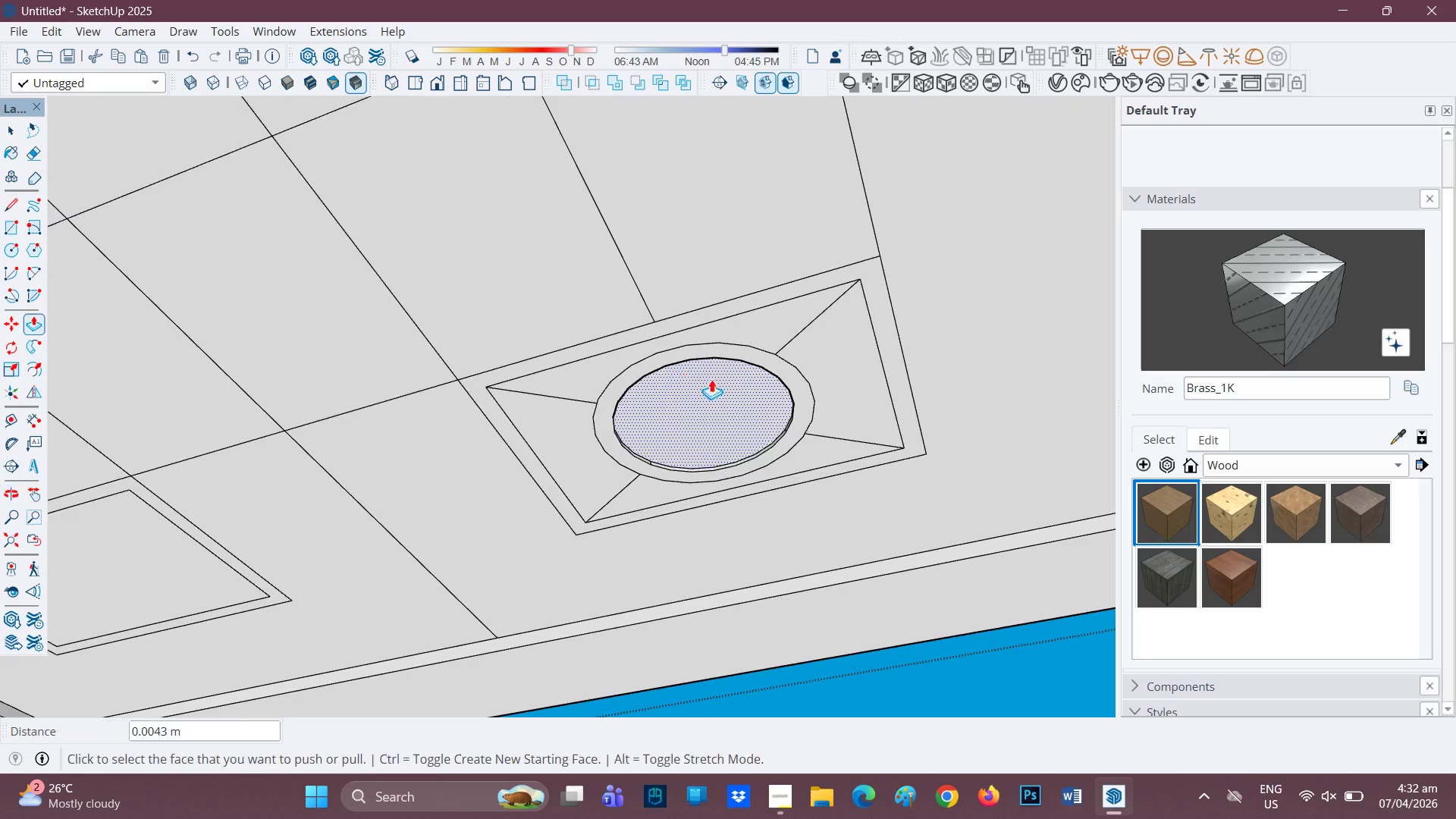 
key(Space)
 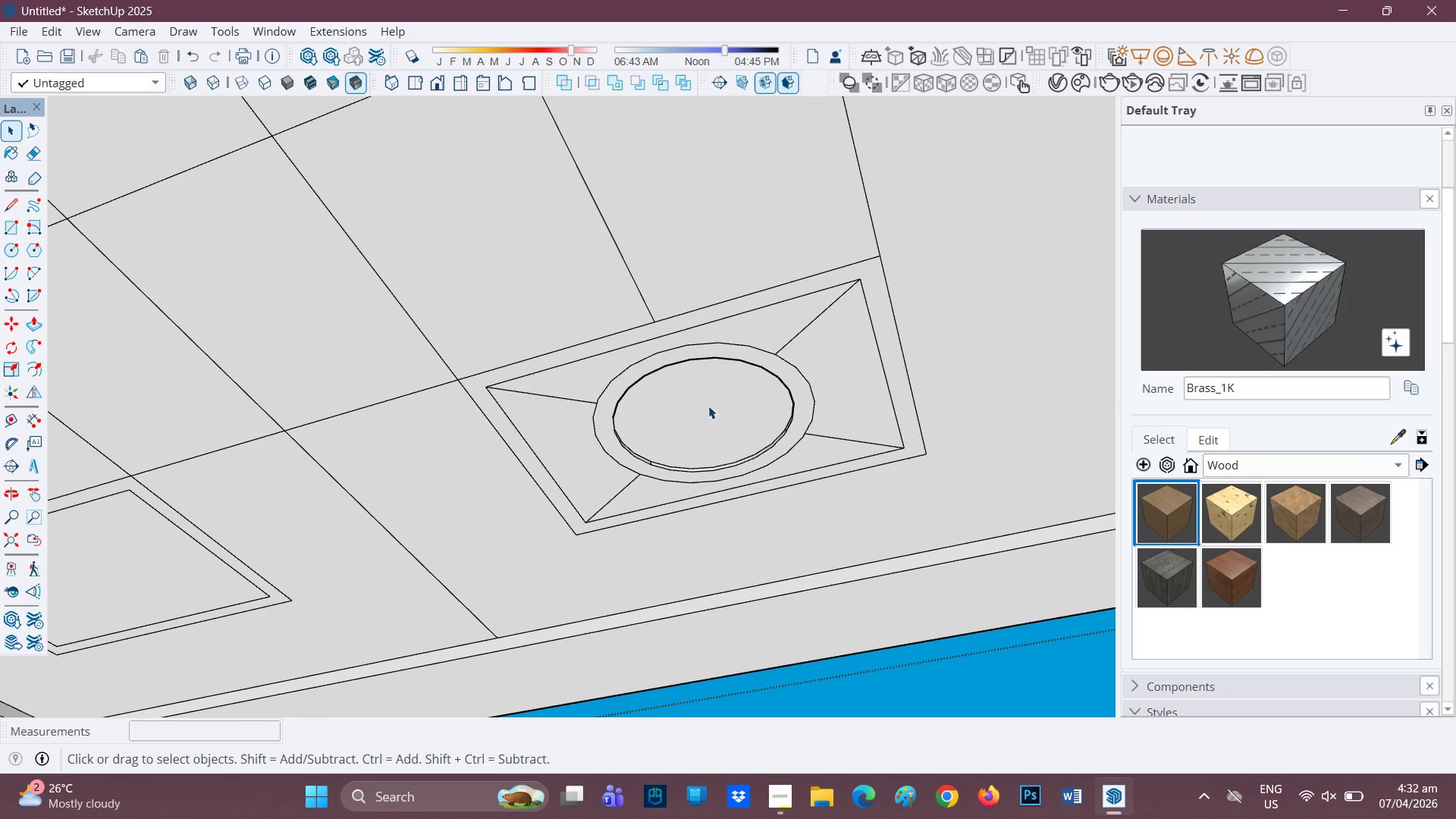 
double_click([708, 406])
 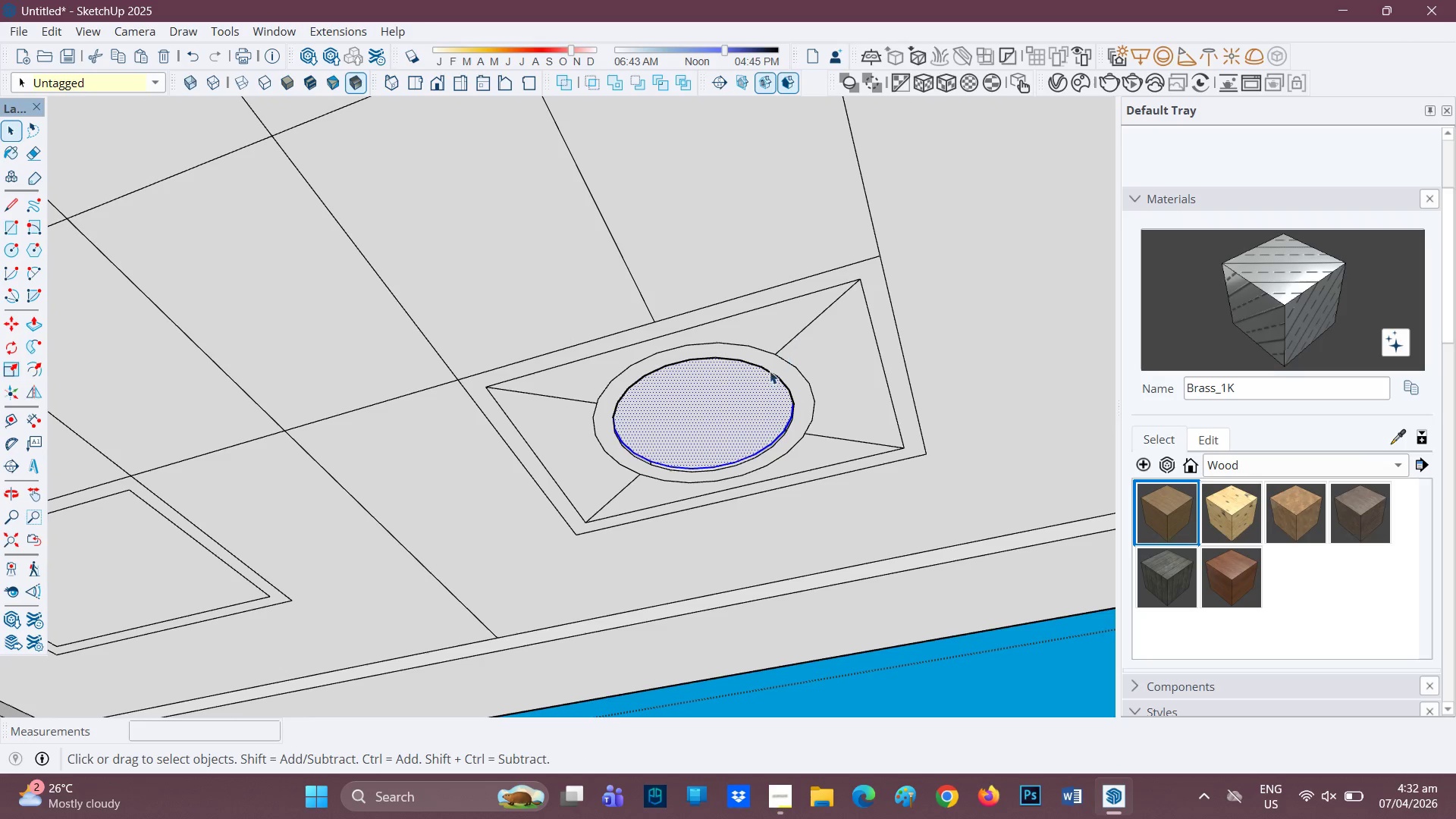 
key(E)
 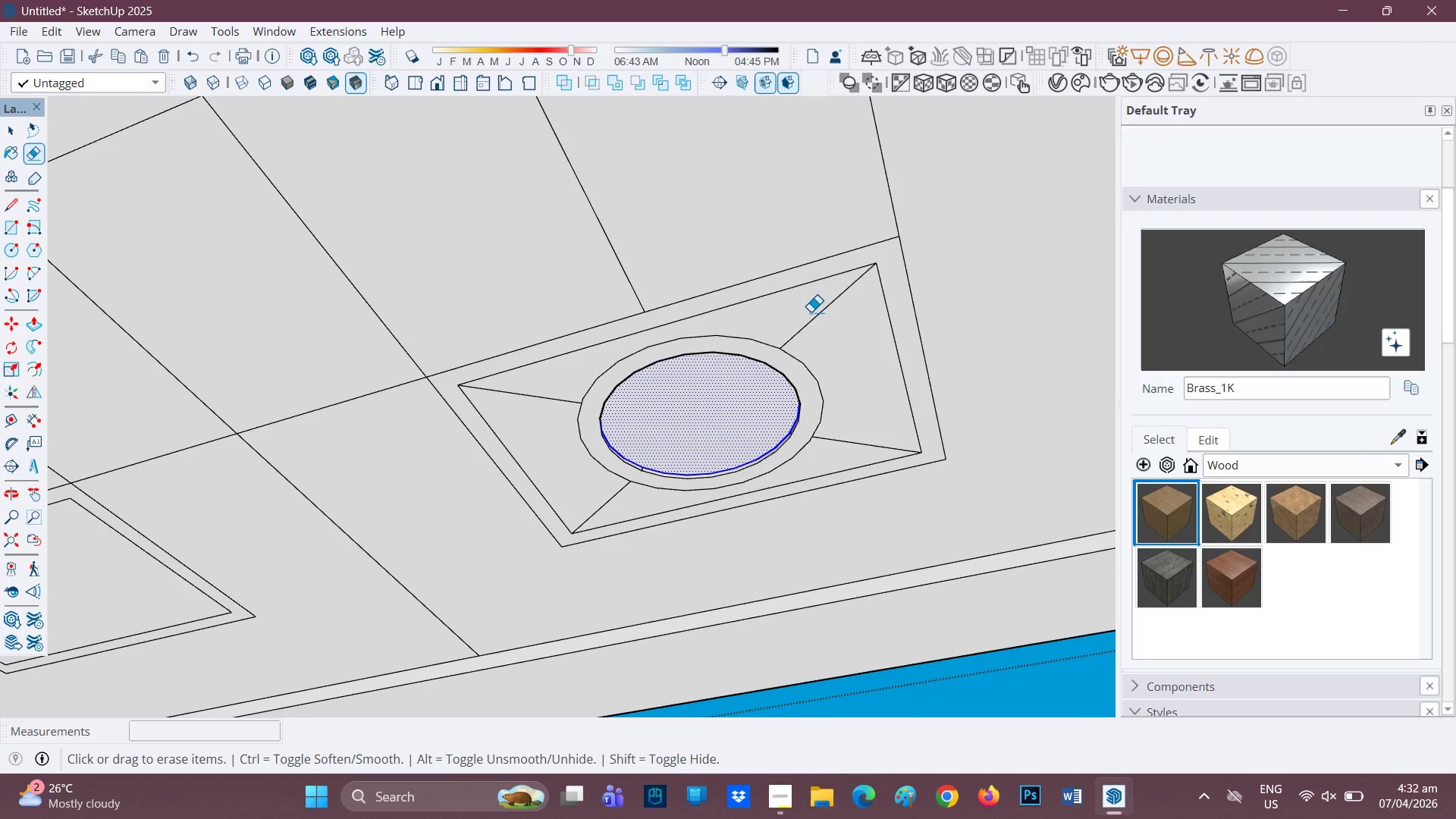 
scroll: coordinate [736, 404], scroll_direction: up, amount: 1.0
 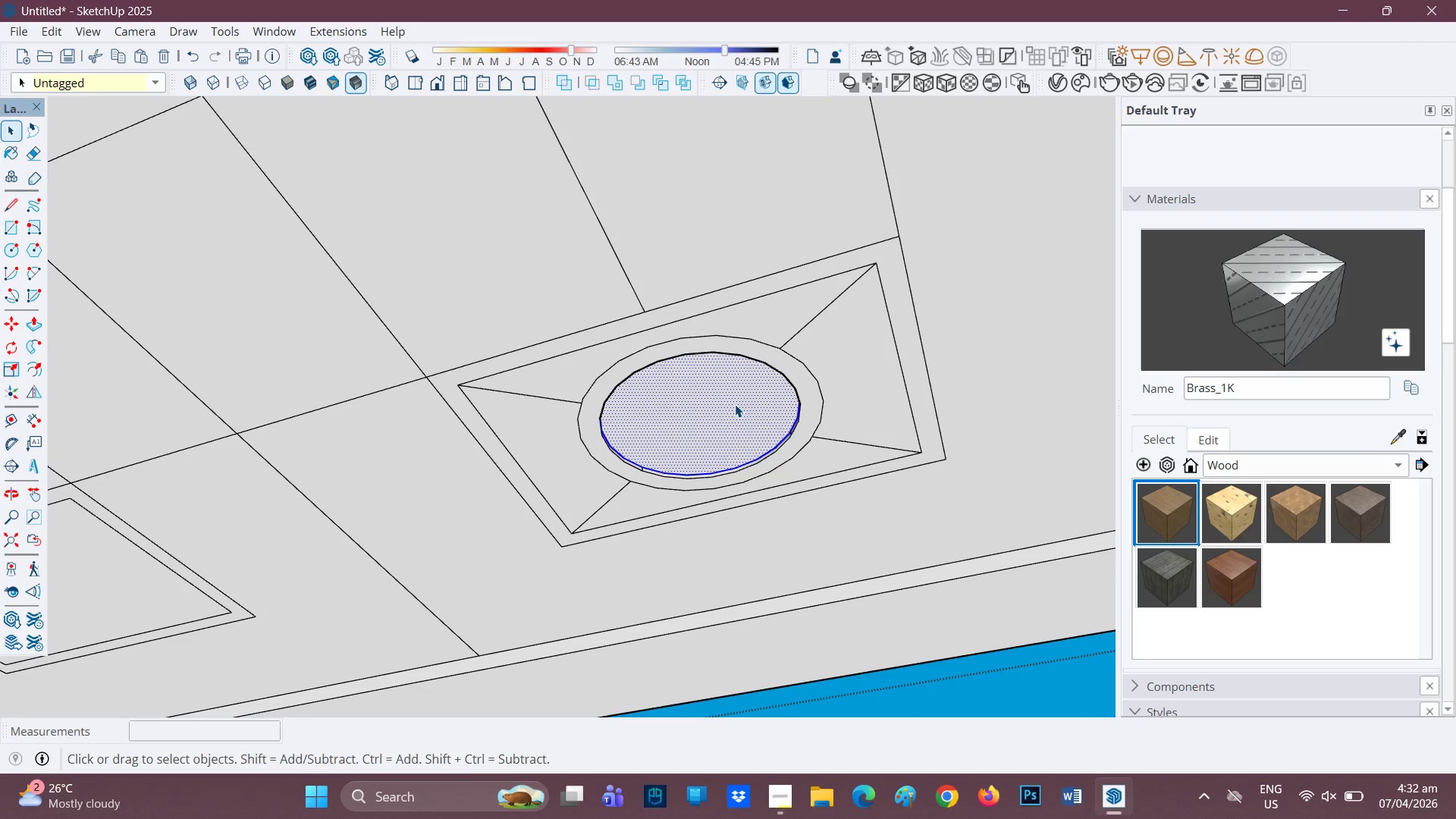 
scroll: coordinate [761, 403], scroll_direction: down, amount: 4.0
 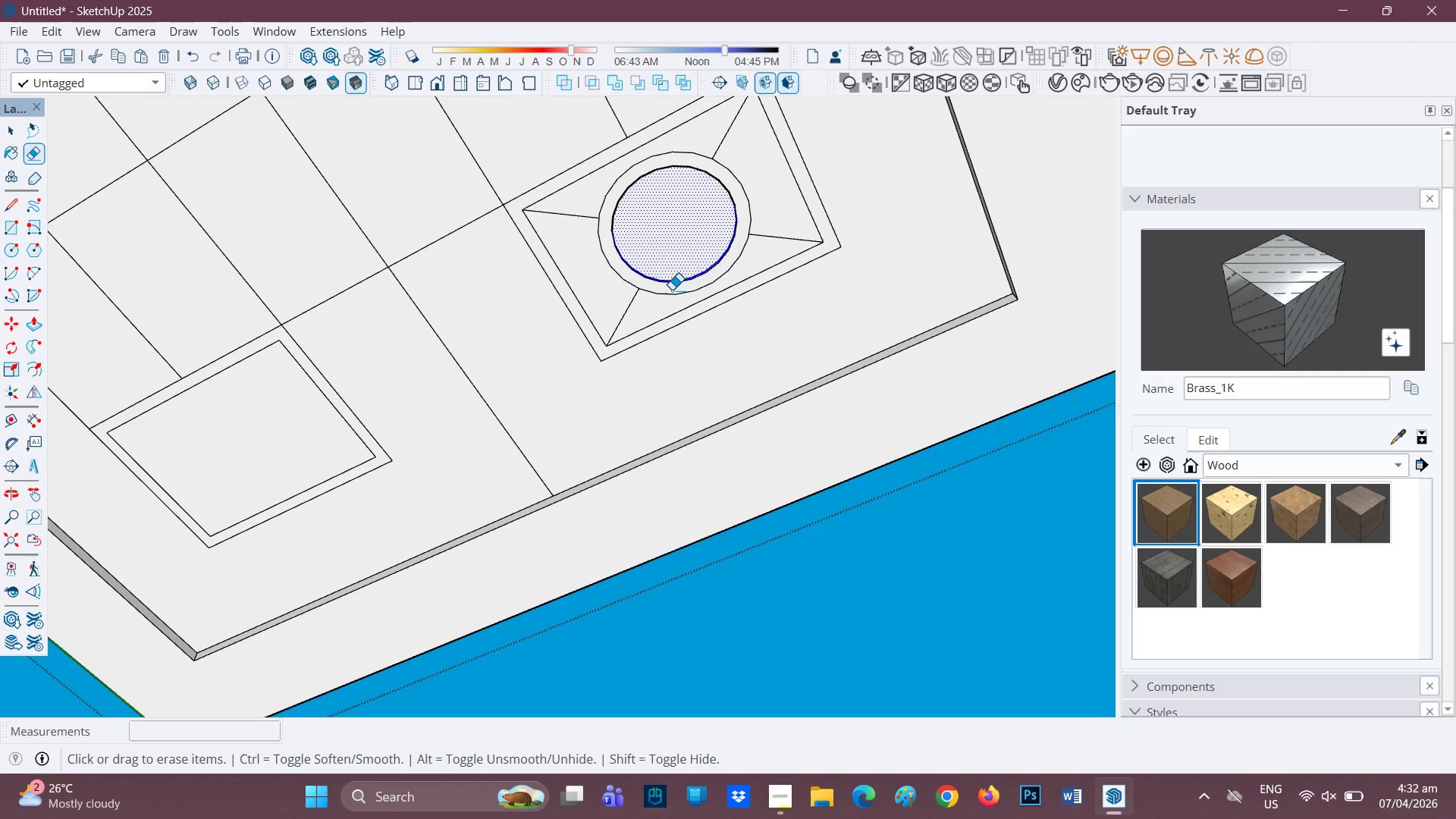 
key(H)
 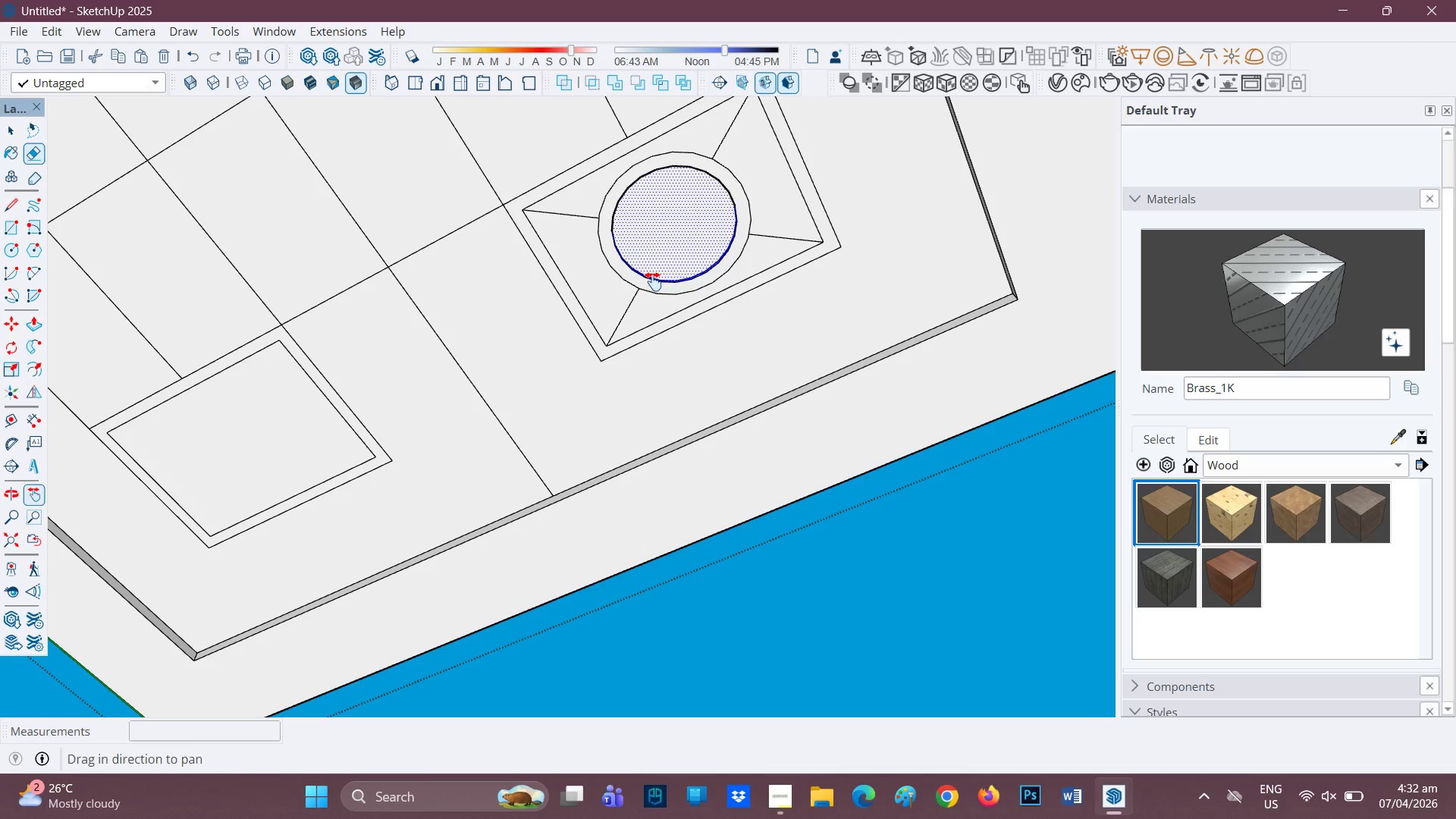 
left_click_drag(start_coordinate=[653, 282], to_coordinate=[661, 480])
 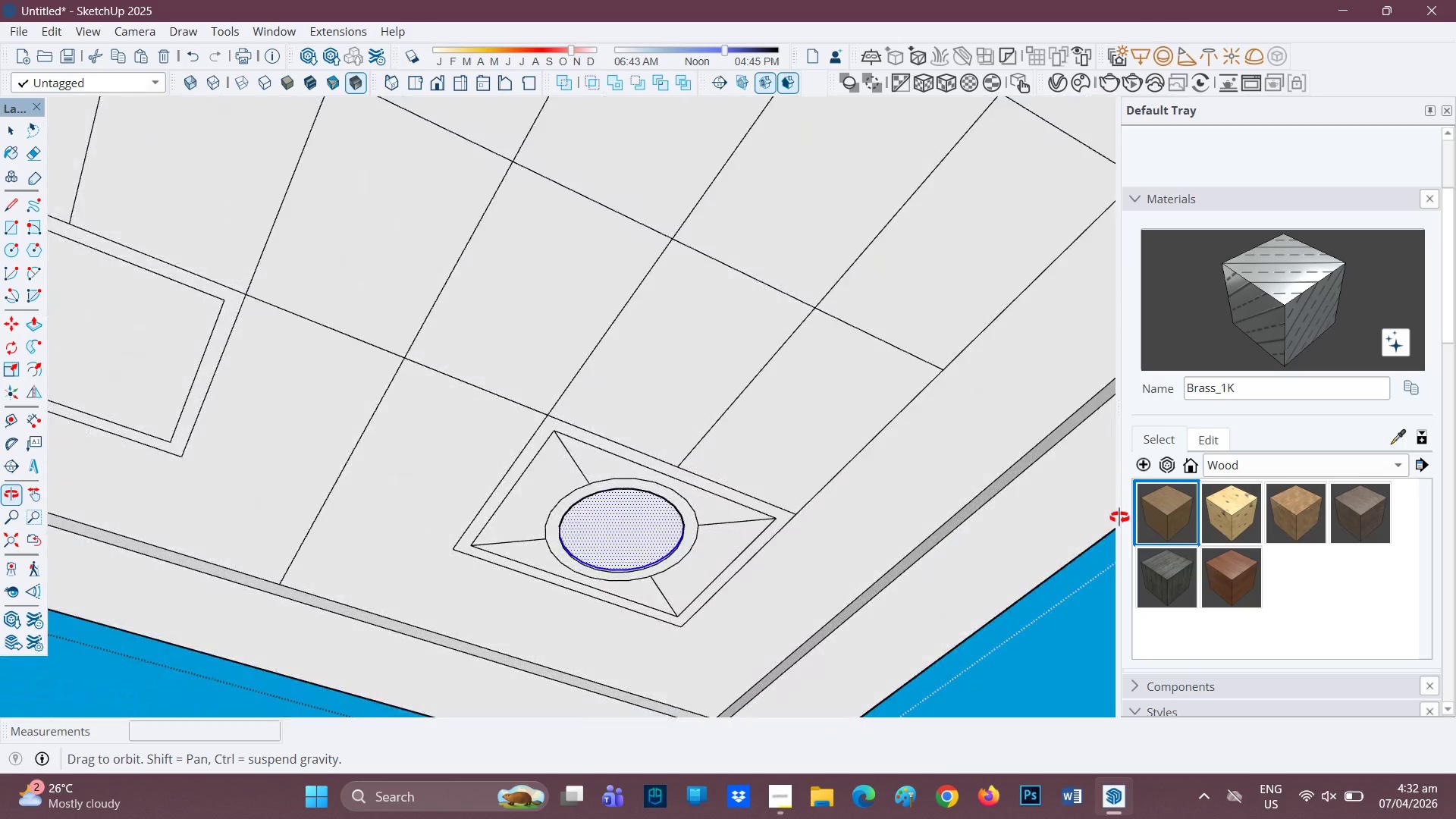 
scroll: coordinate [607, 544], scroll_direction: up, amount: 6.0
 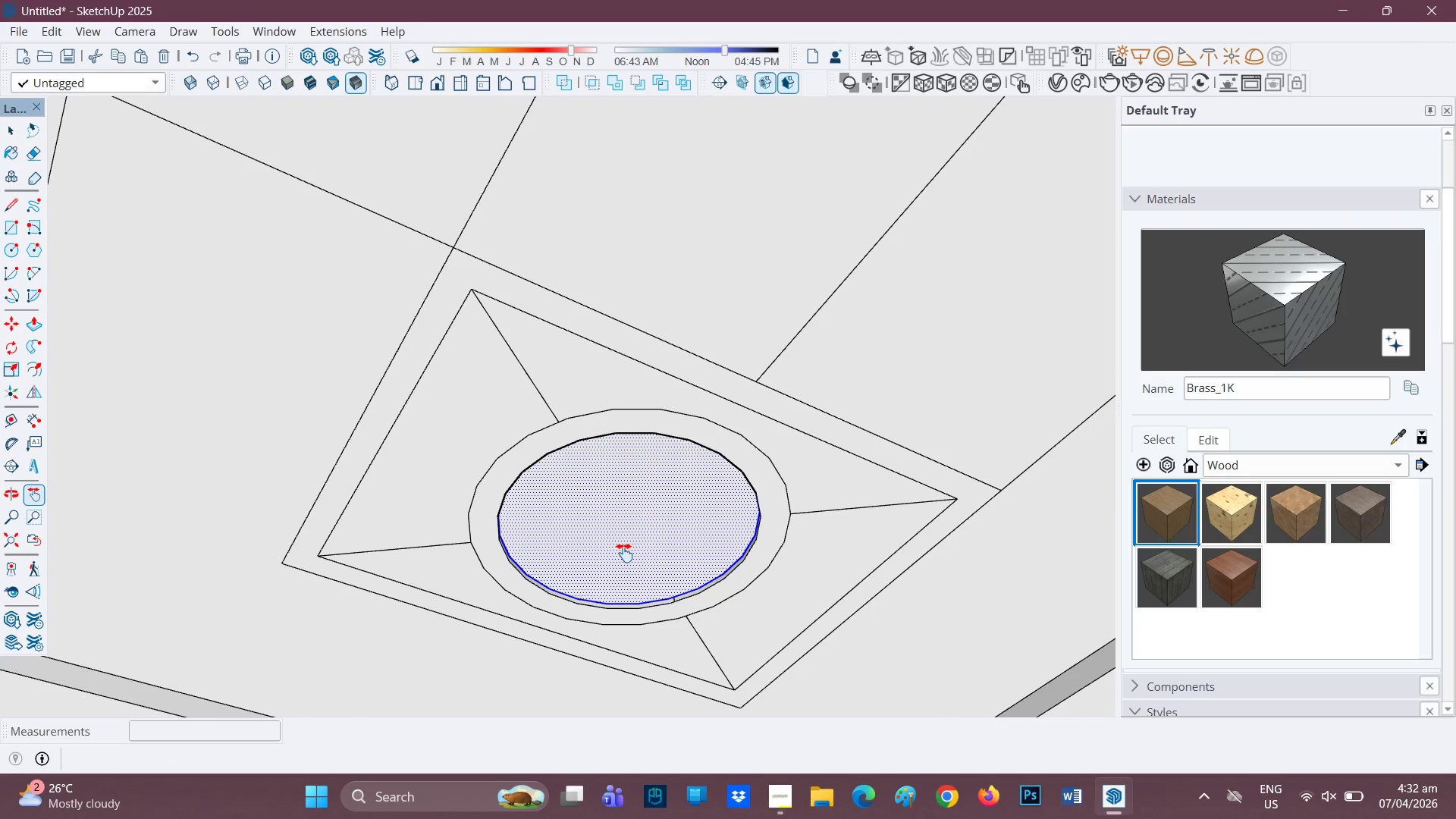 
key(Space)
 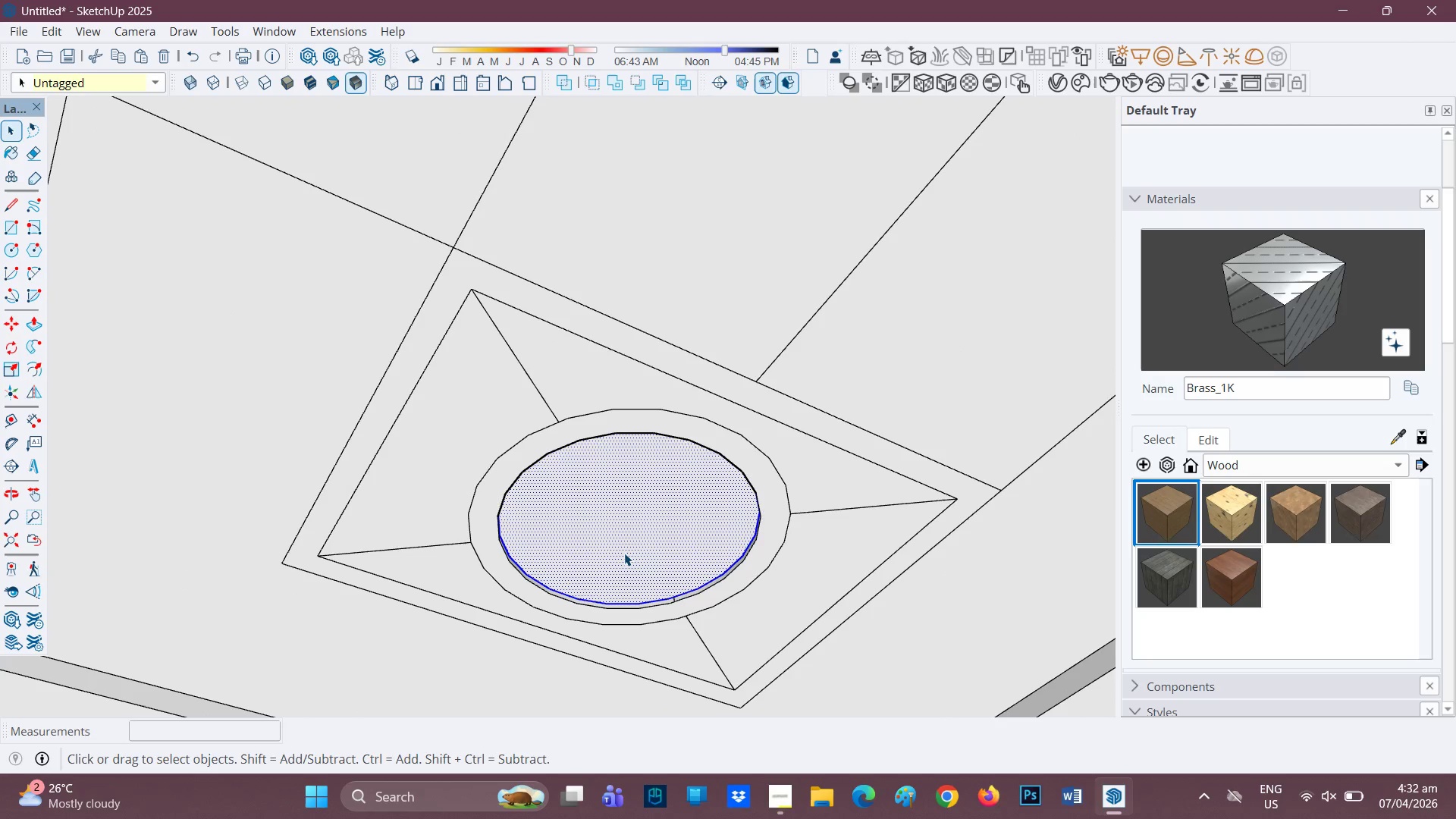 
double_click([624, 553])
 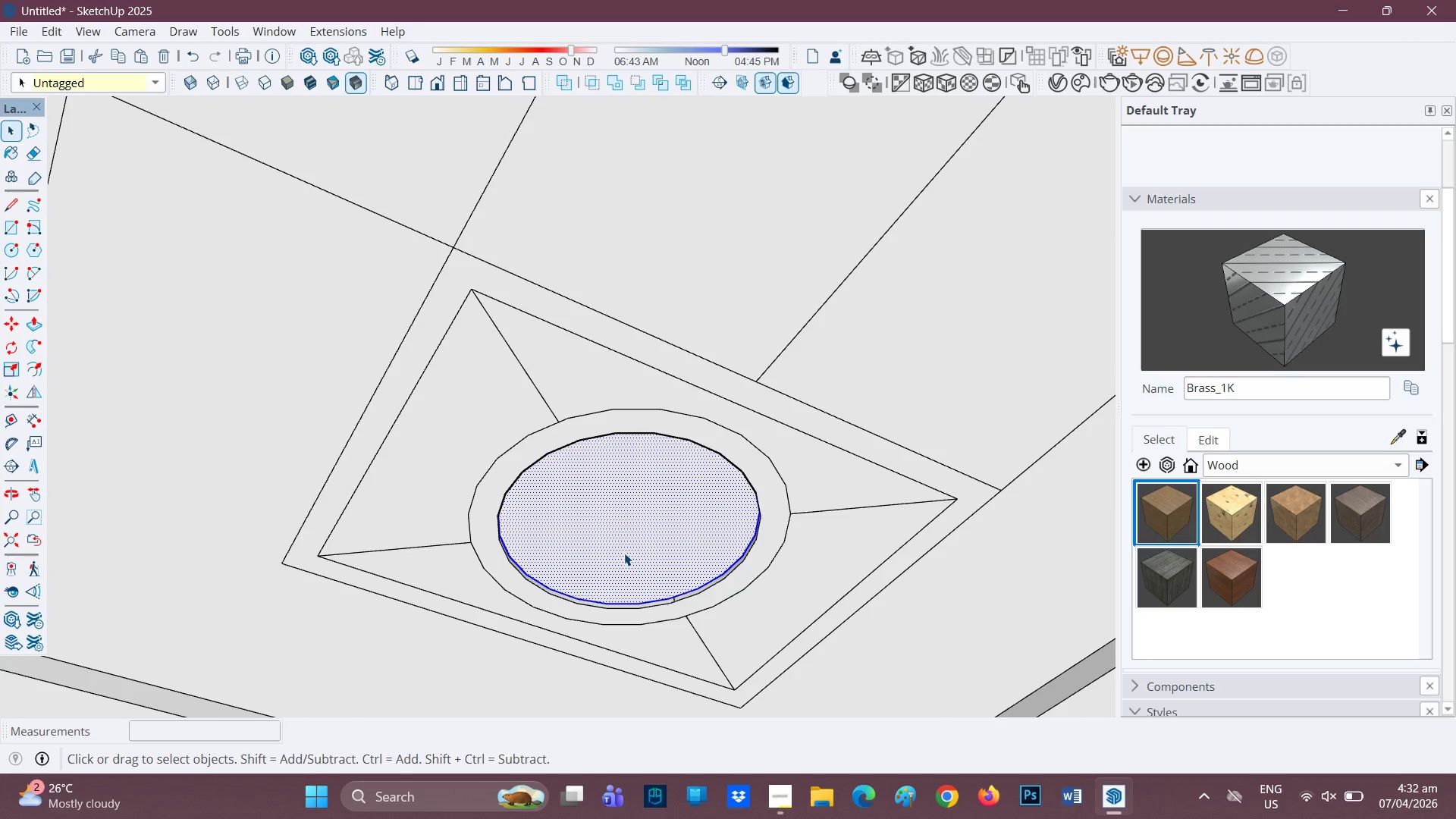 
triple_click([624, 553])
 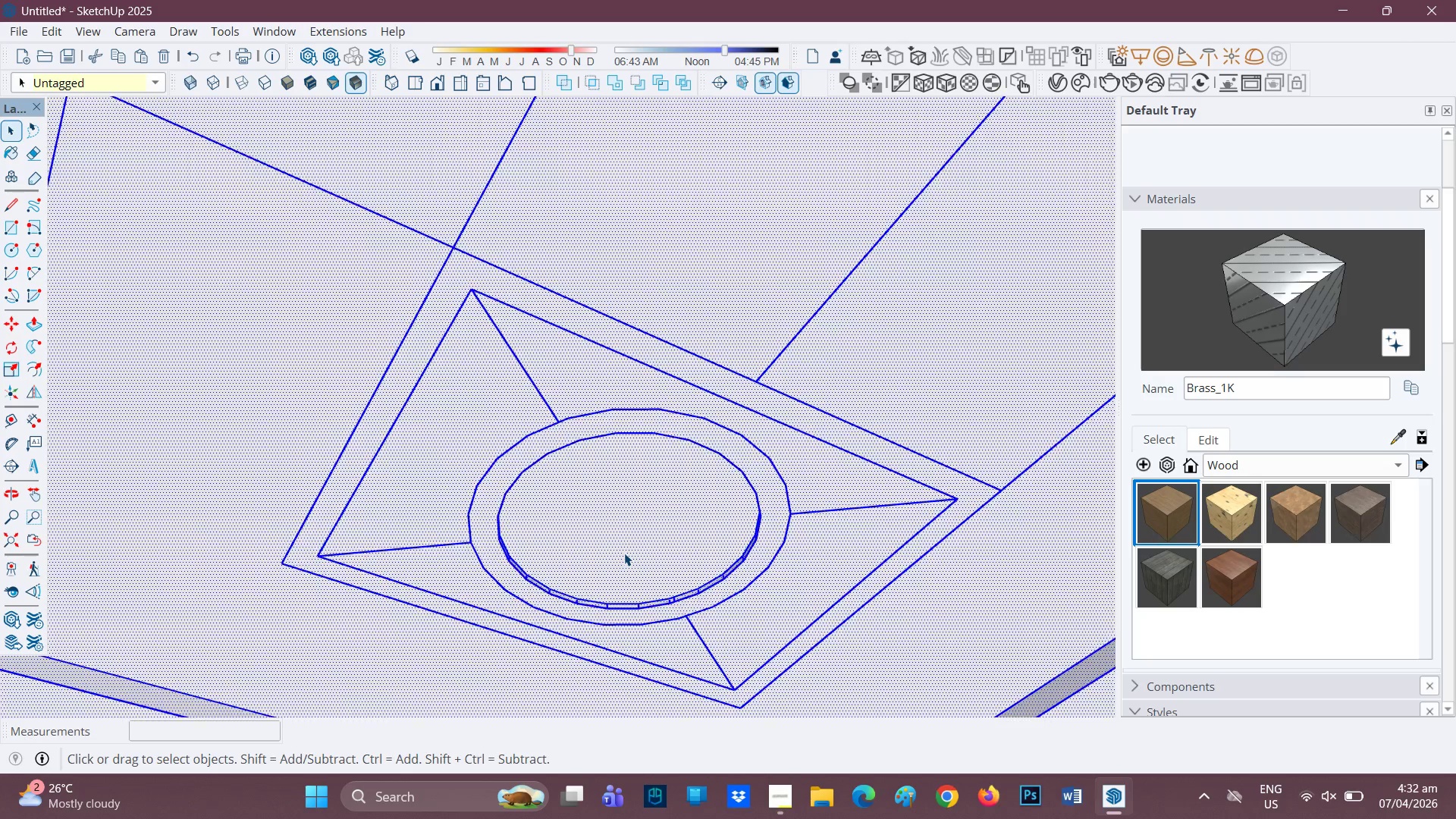 
triple_click([624, 553])
 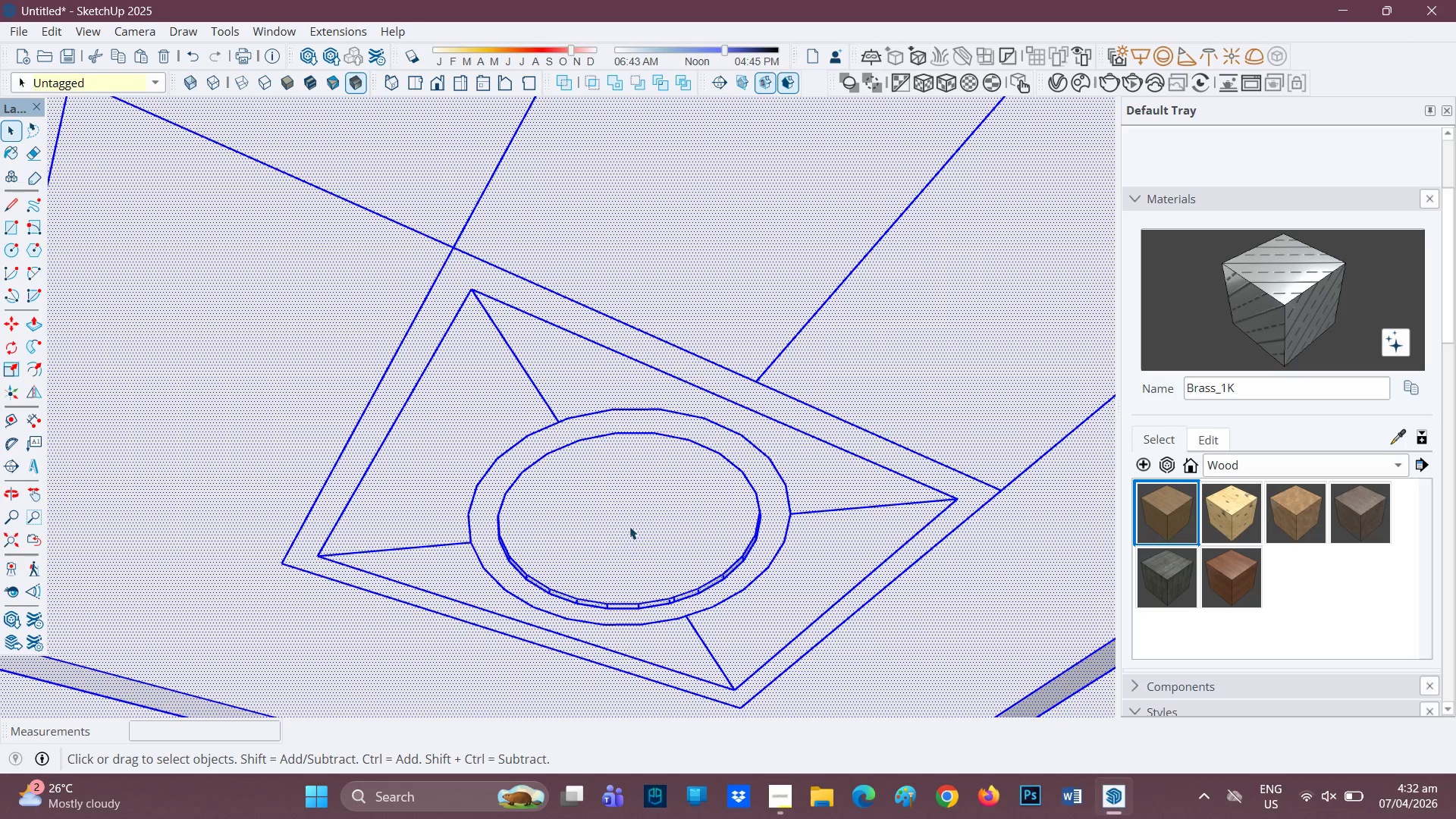 
key(Space)
 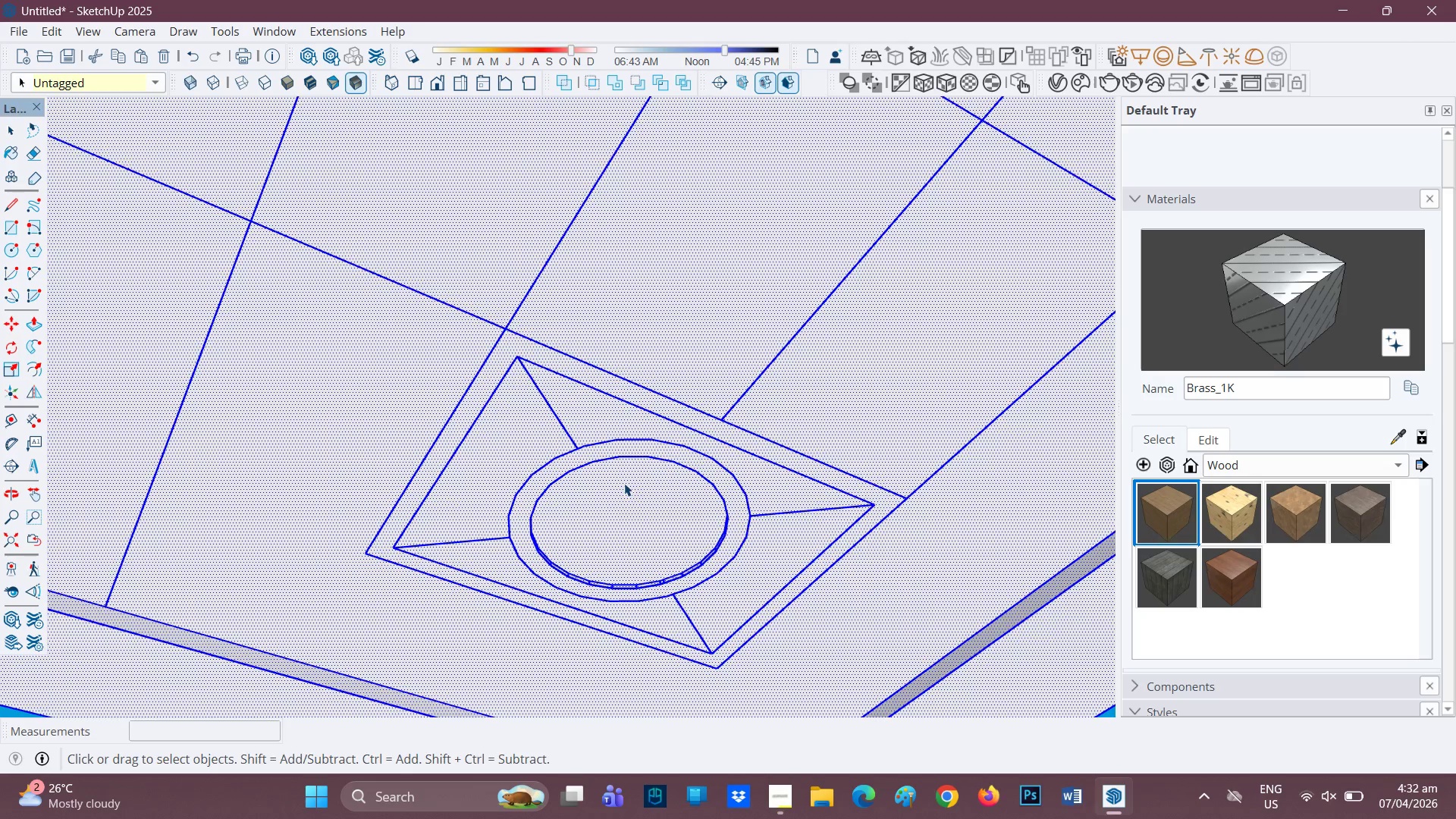 
scroll: coordinate [623, 479], scroll_direction: down, amount: 4.0
 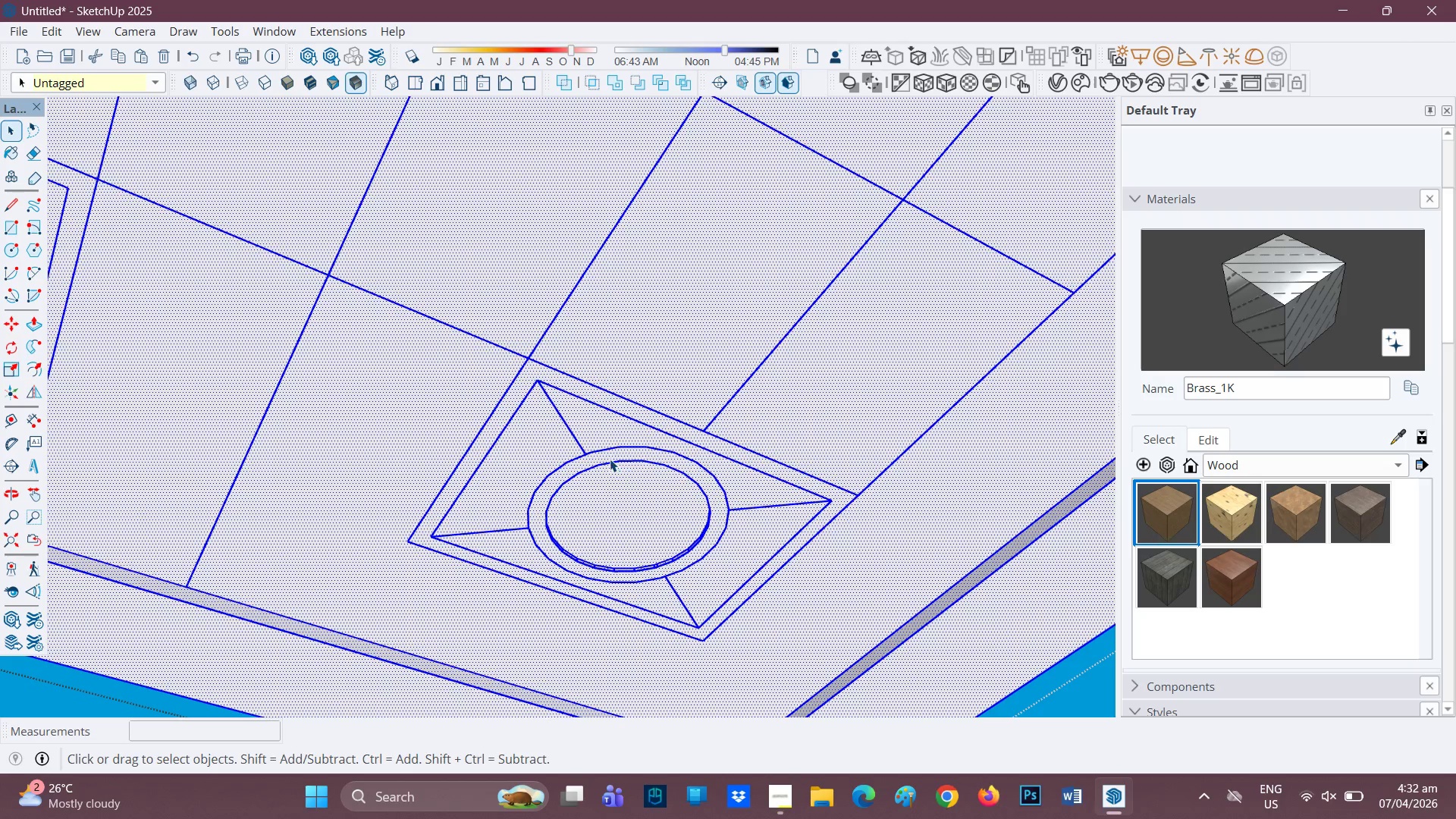 
scroll: coordinate [606, 461], scroll_direction: none, amount: 0.0
 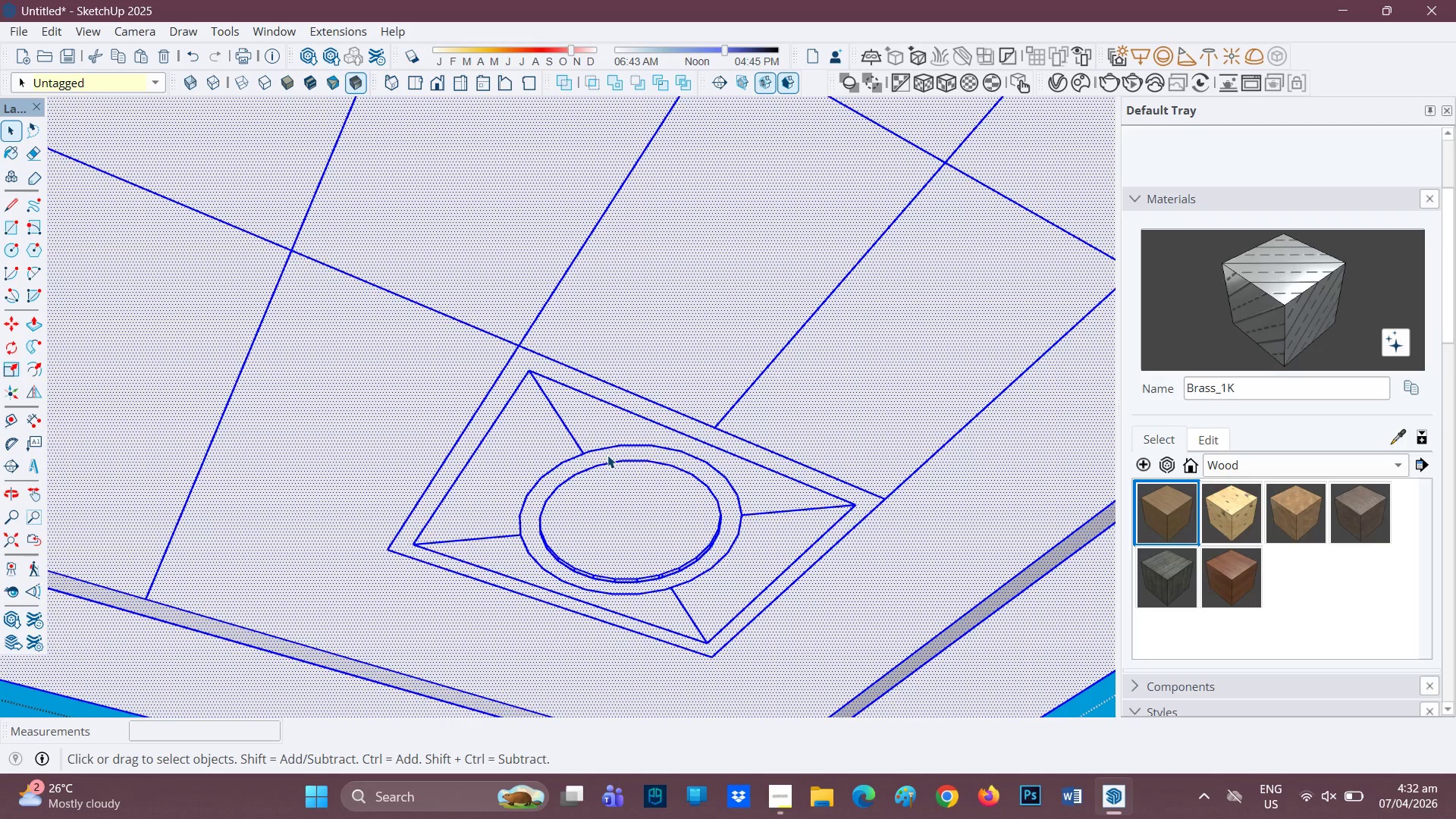 
key(Space)
 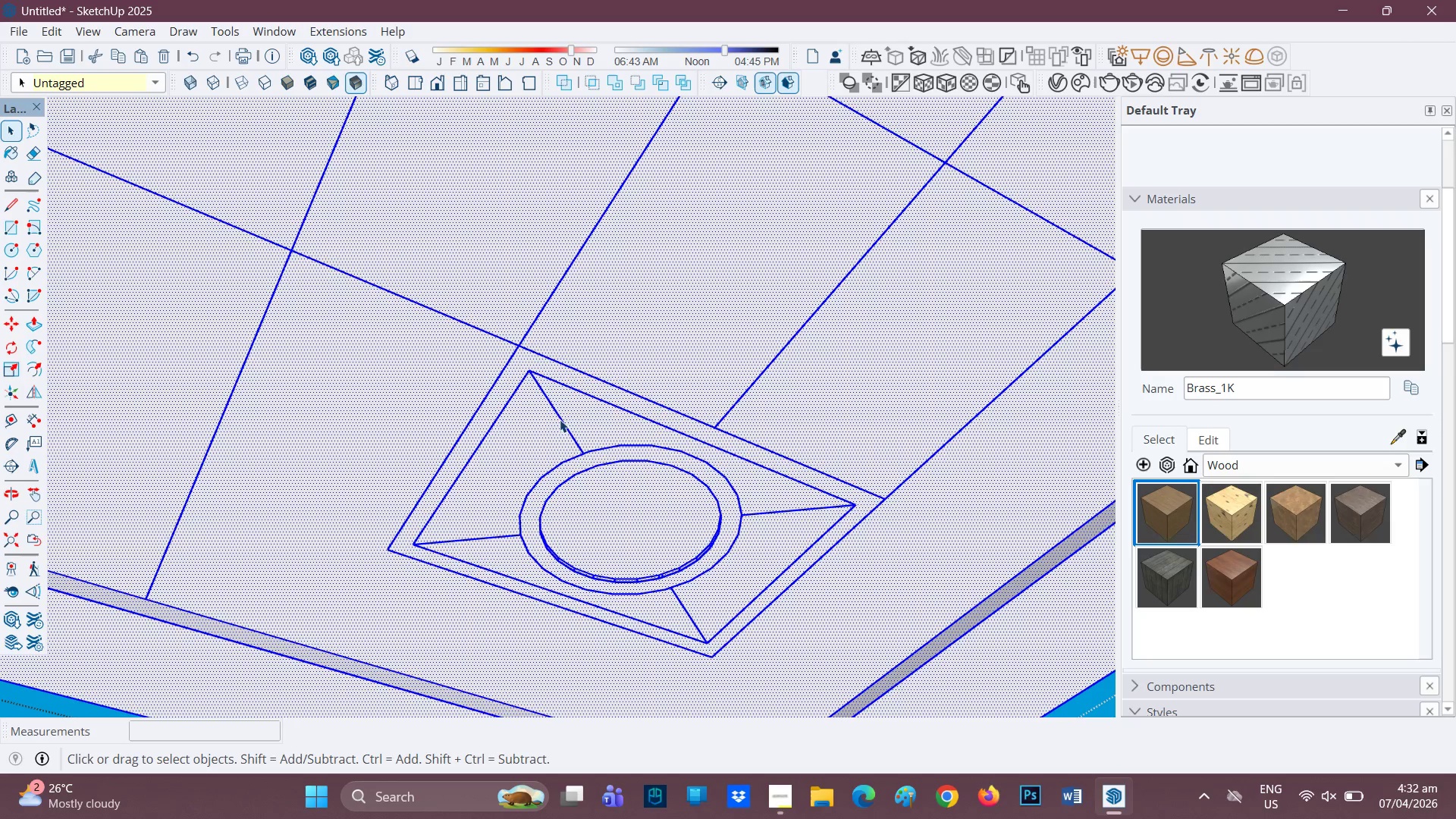 
left_click([532, 413])
 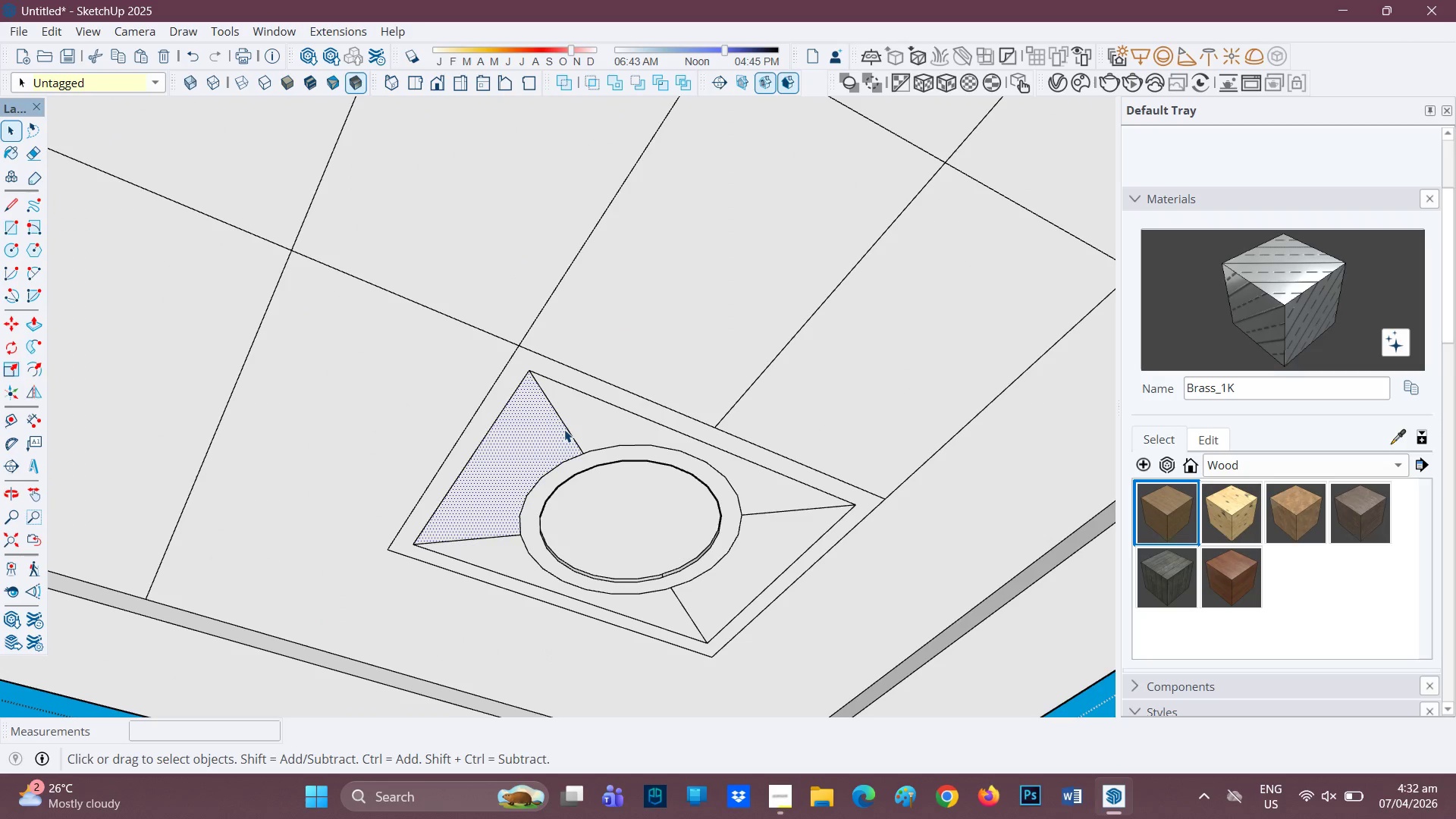 
key(E)
 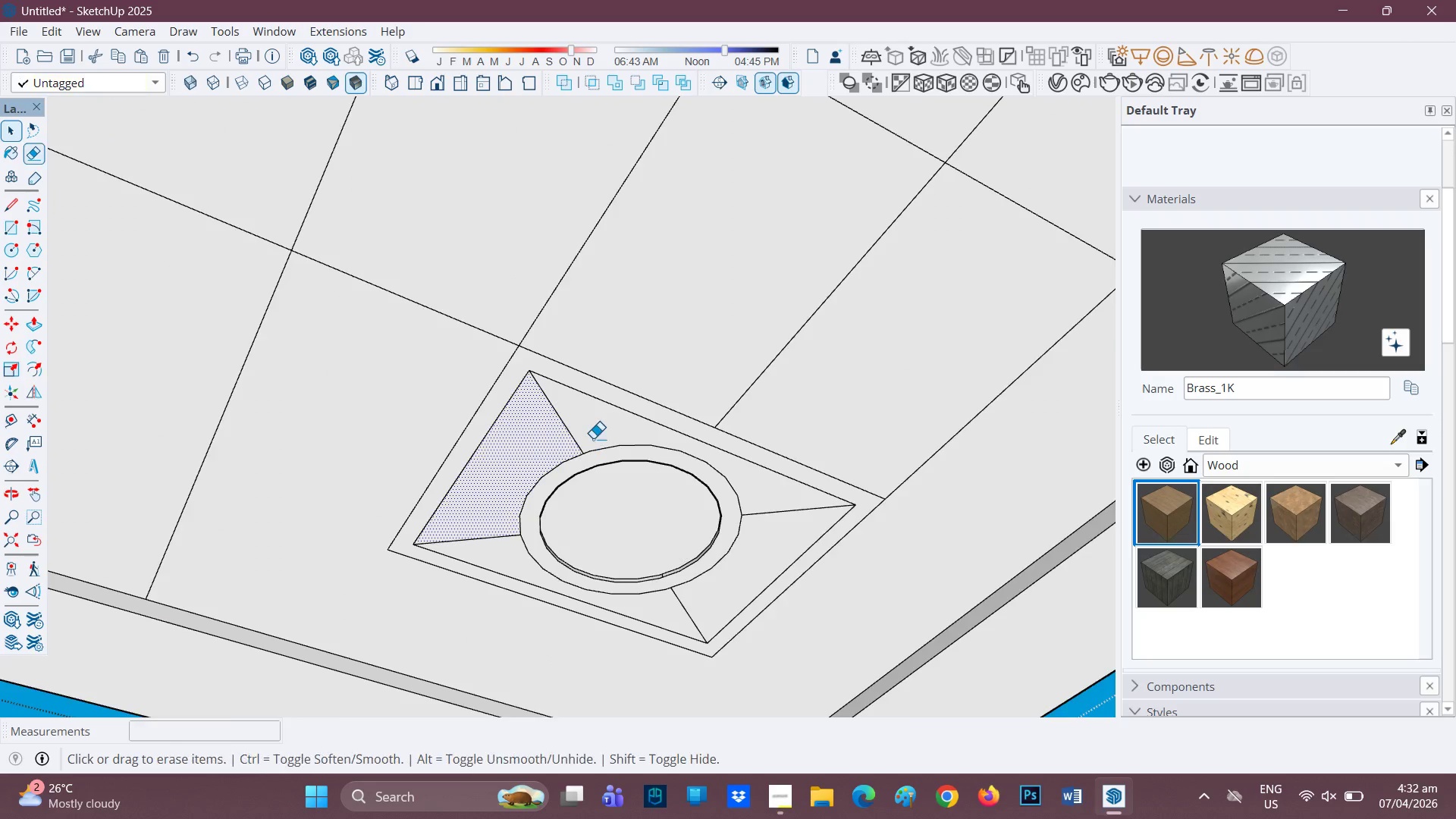 
scroll: coordinate [593, 438], scroll_direction: up, amount: 1.0
 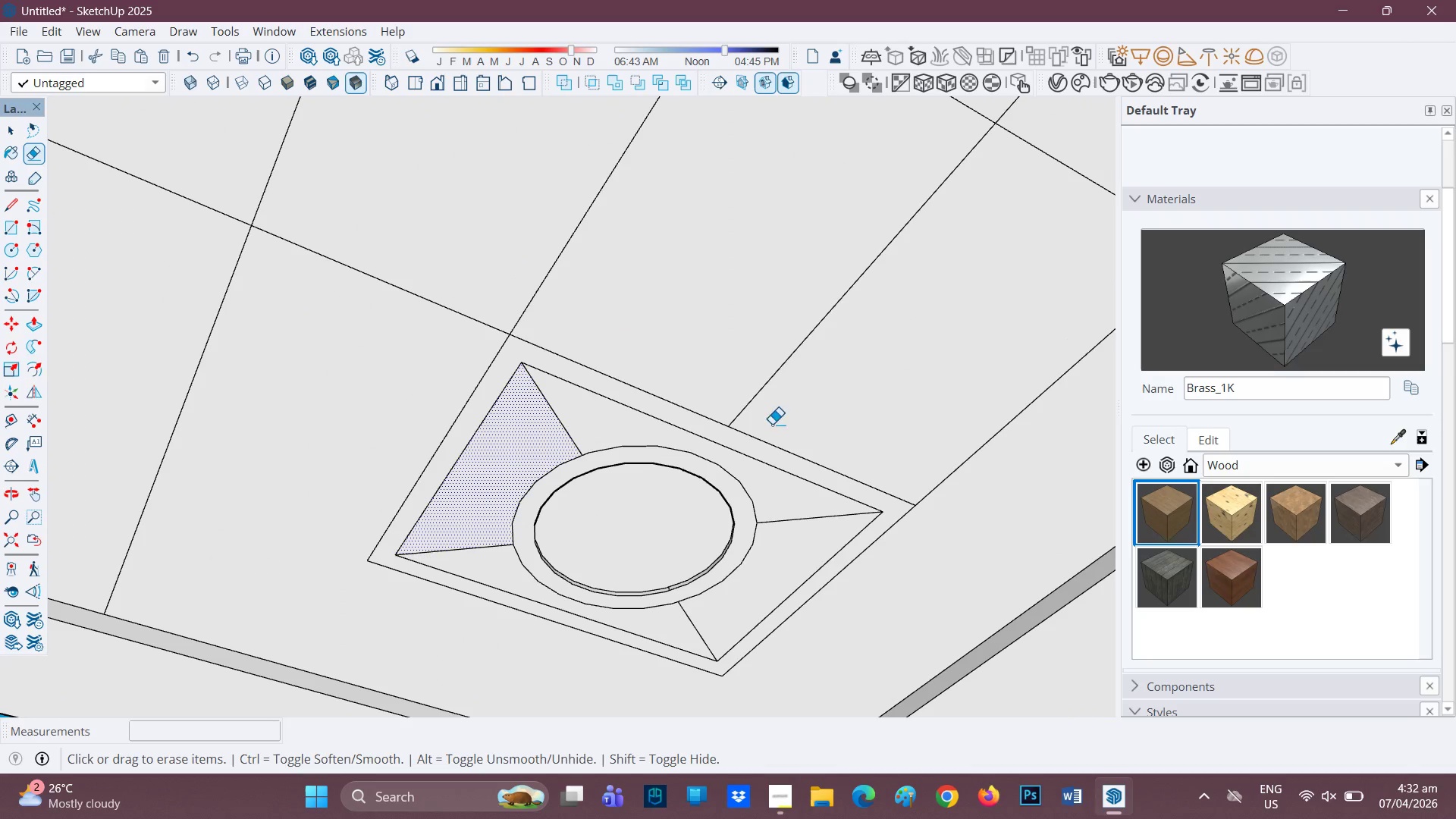 
scroll: coordinate [628, 309], scroll_direction: none, amount: 0.0
 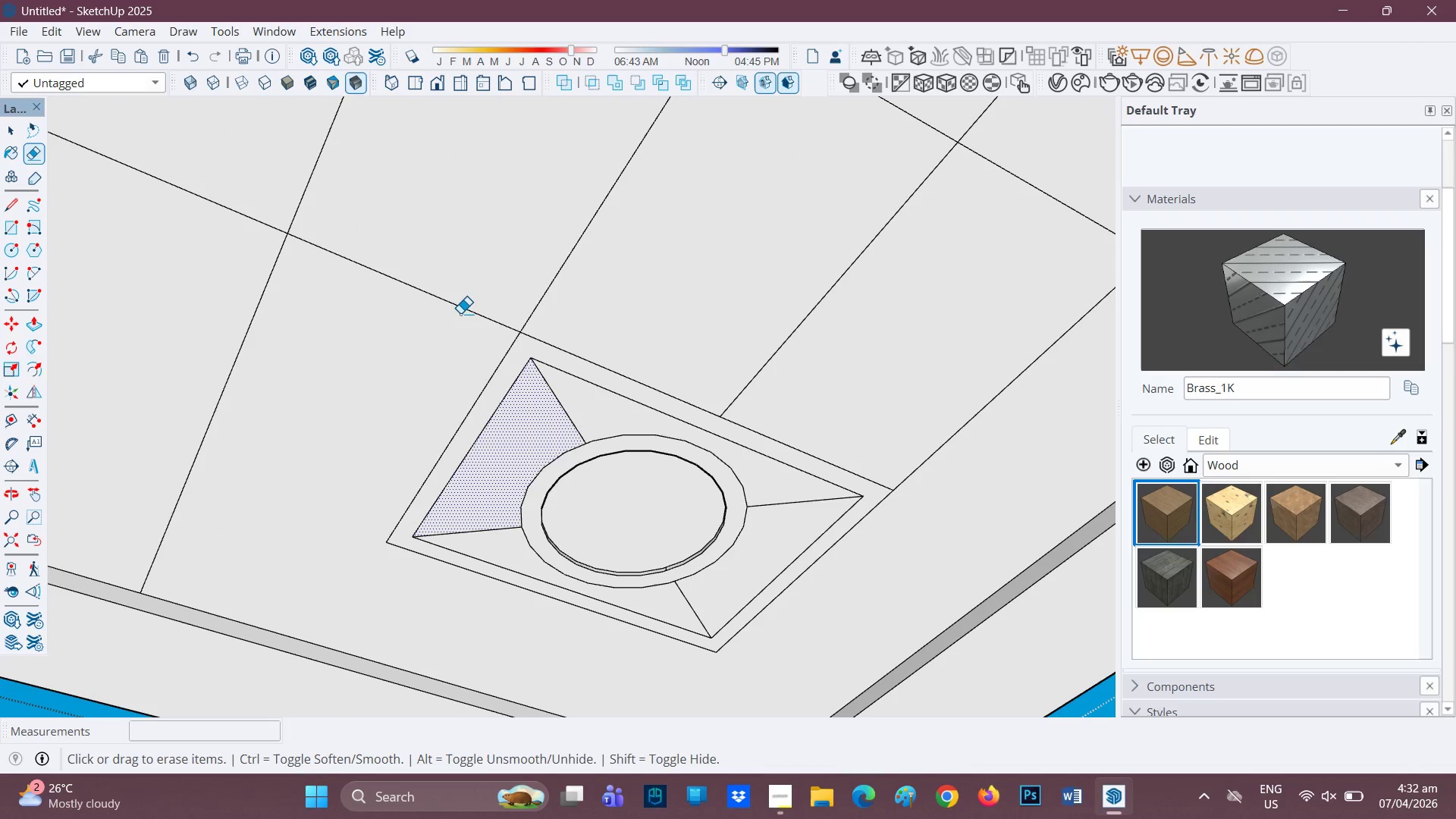 
left_click_drag(start_coordinate=[462, 312], to_coordinate=[497, 290])
 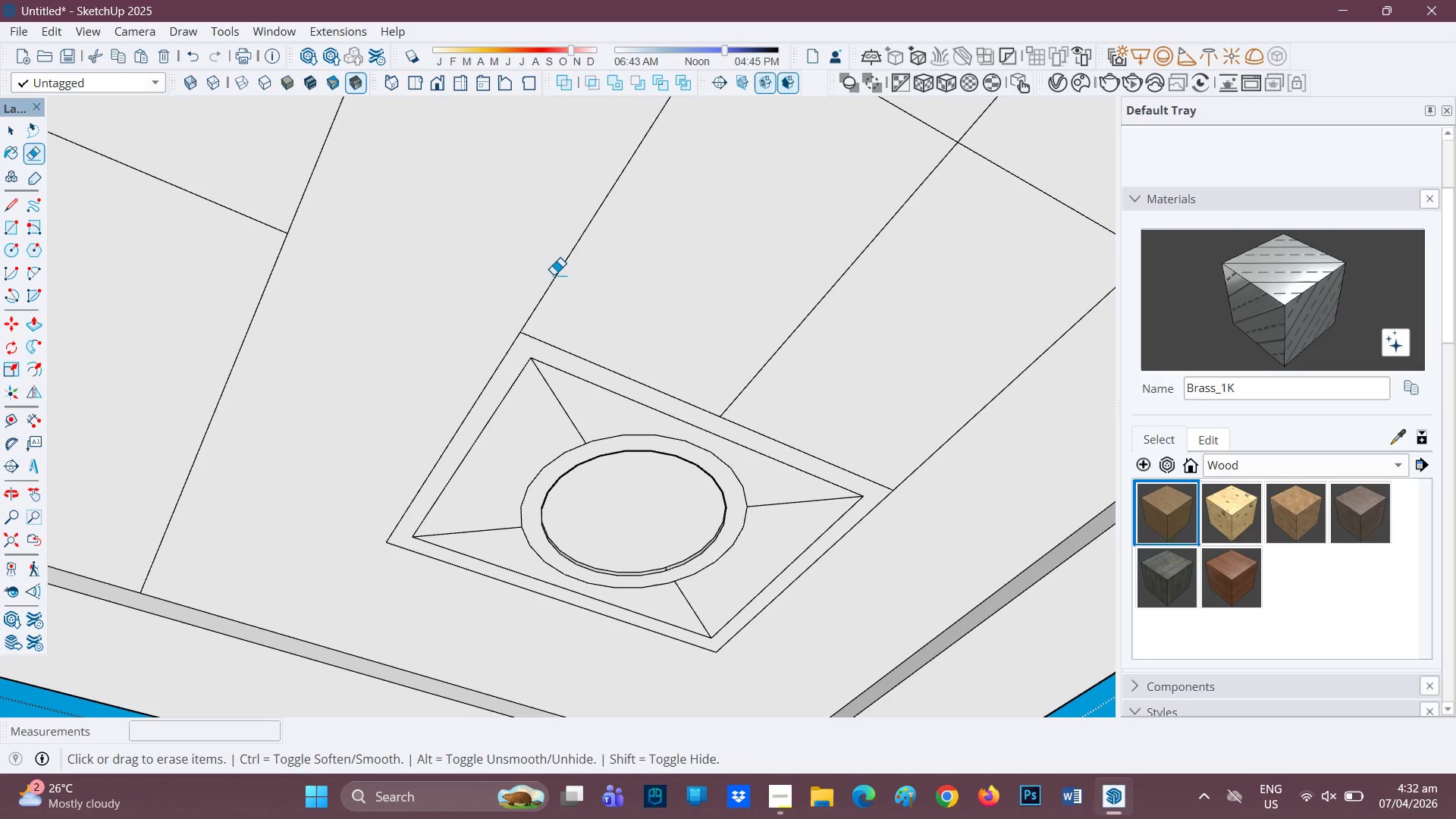 
left_click_drag(start_coordinate=[556, 275], to_coordinate=[836, 396])
 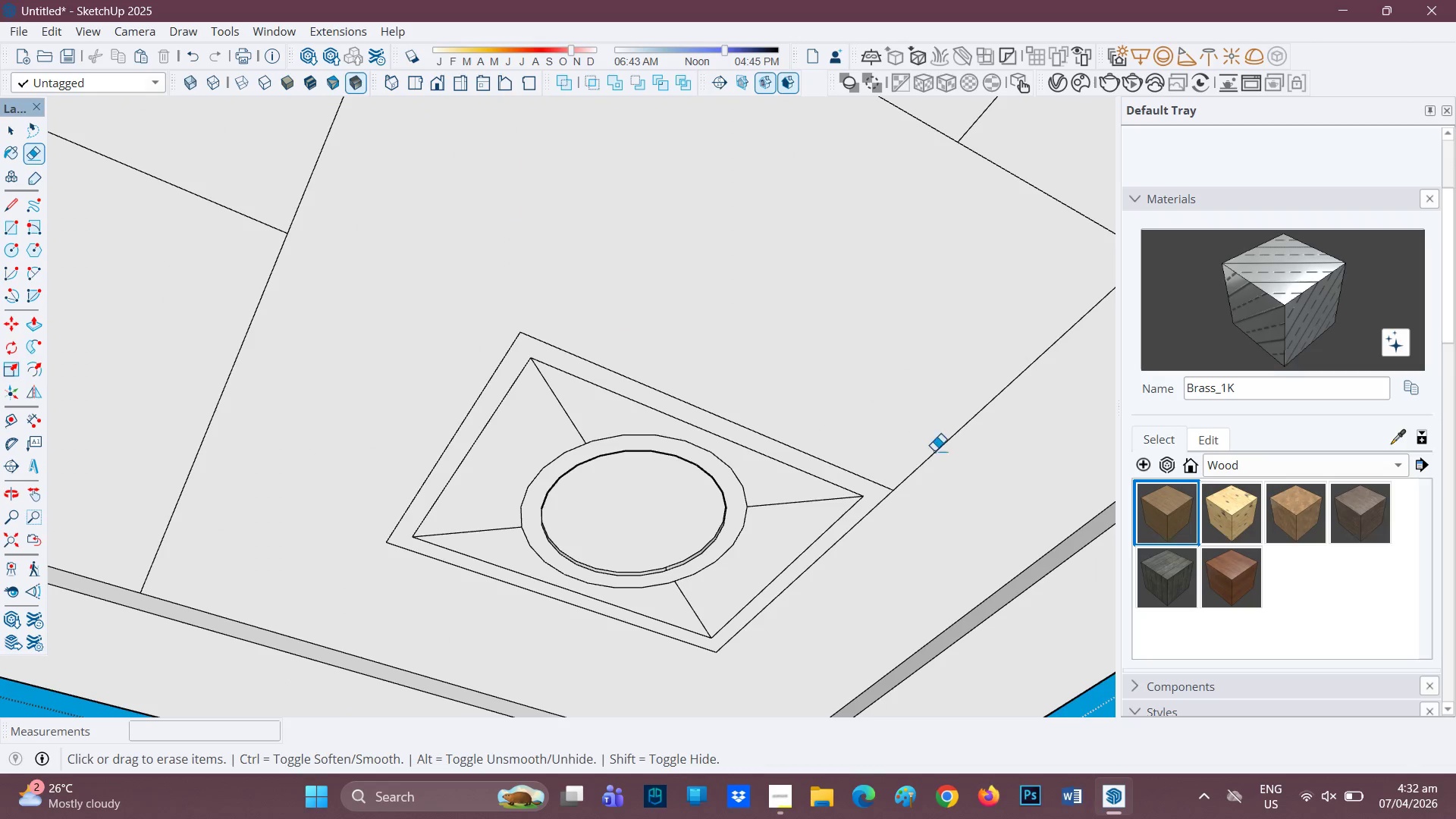 
left_click_drag(start_coordinate=[942, 456], to_coordinate=[949, 462])
 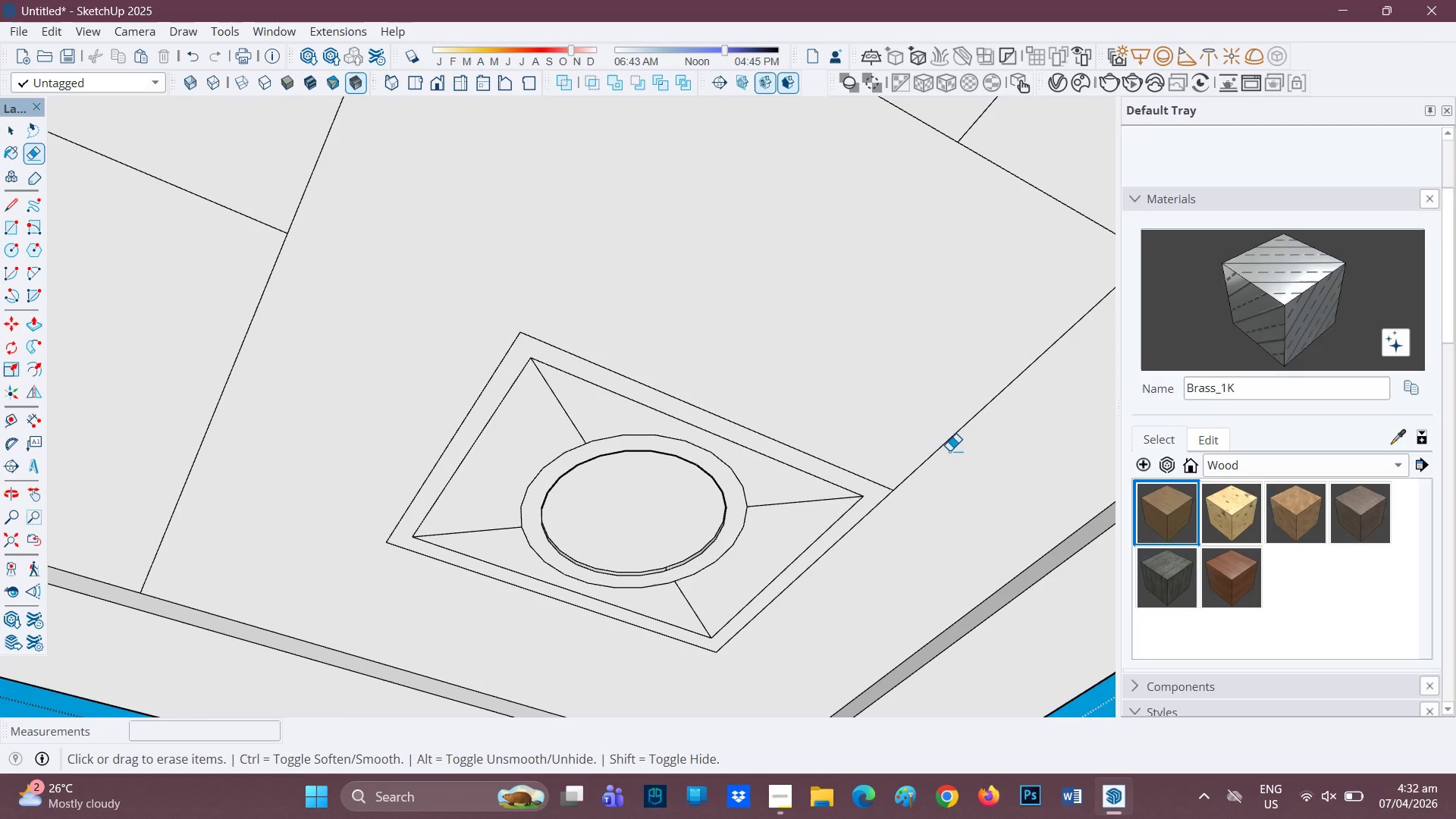 
left_click_drag(start_coordinate=[949, 450], to_coordinate=[938, 447])
 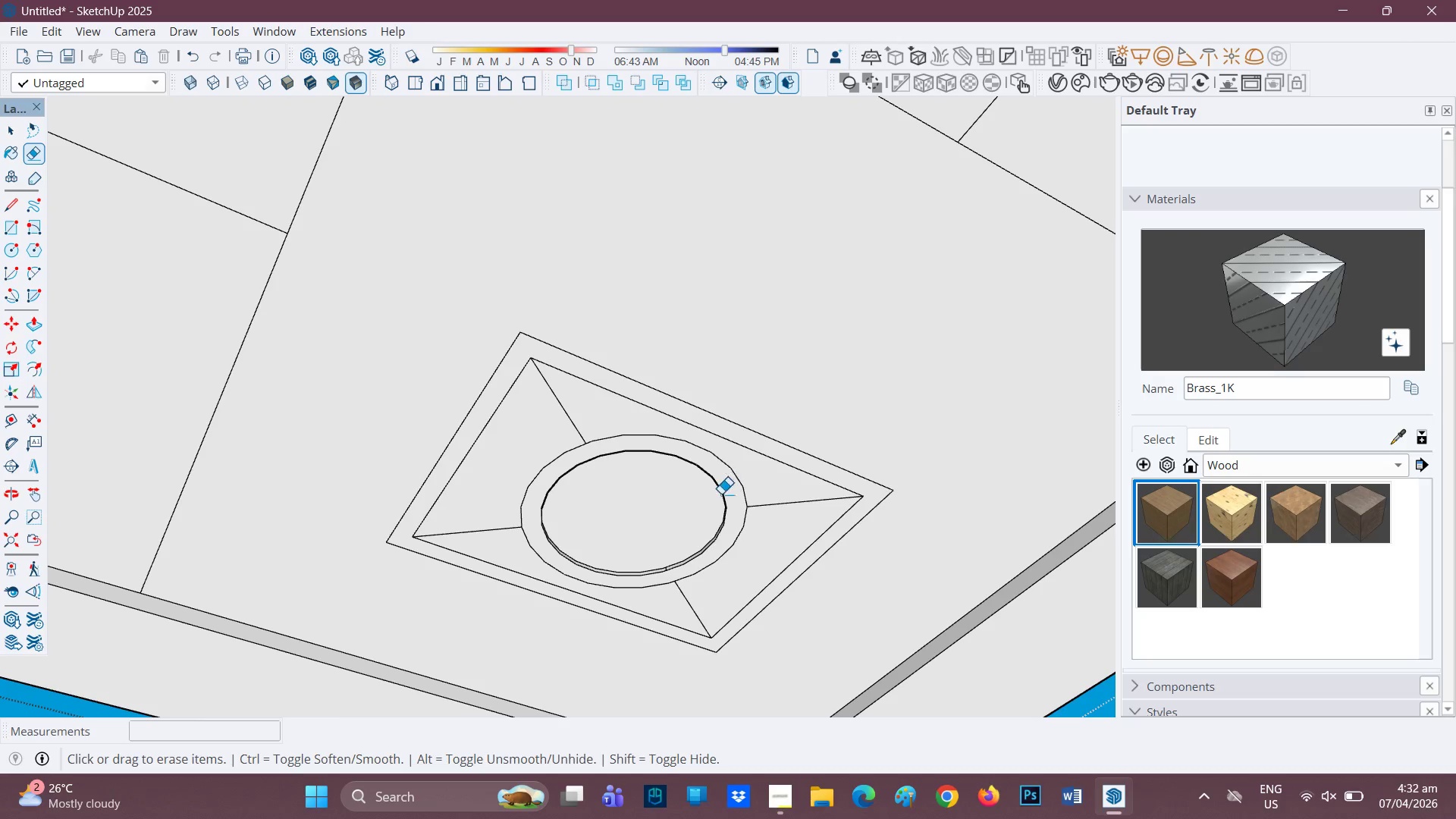 
key(Space)
 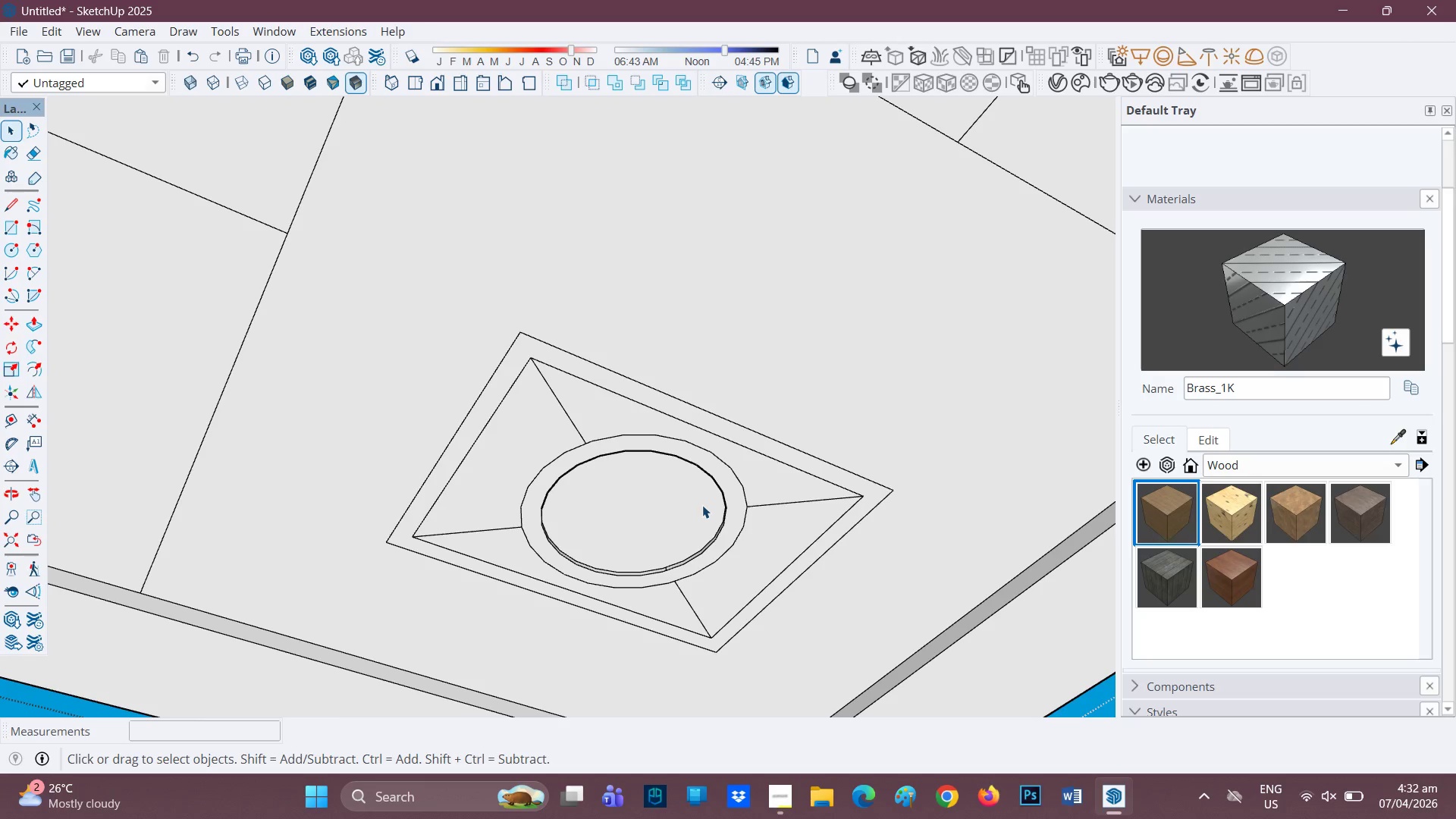 
double_click([702, 505])
 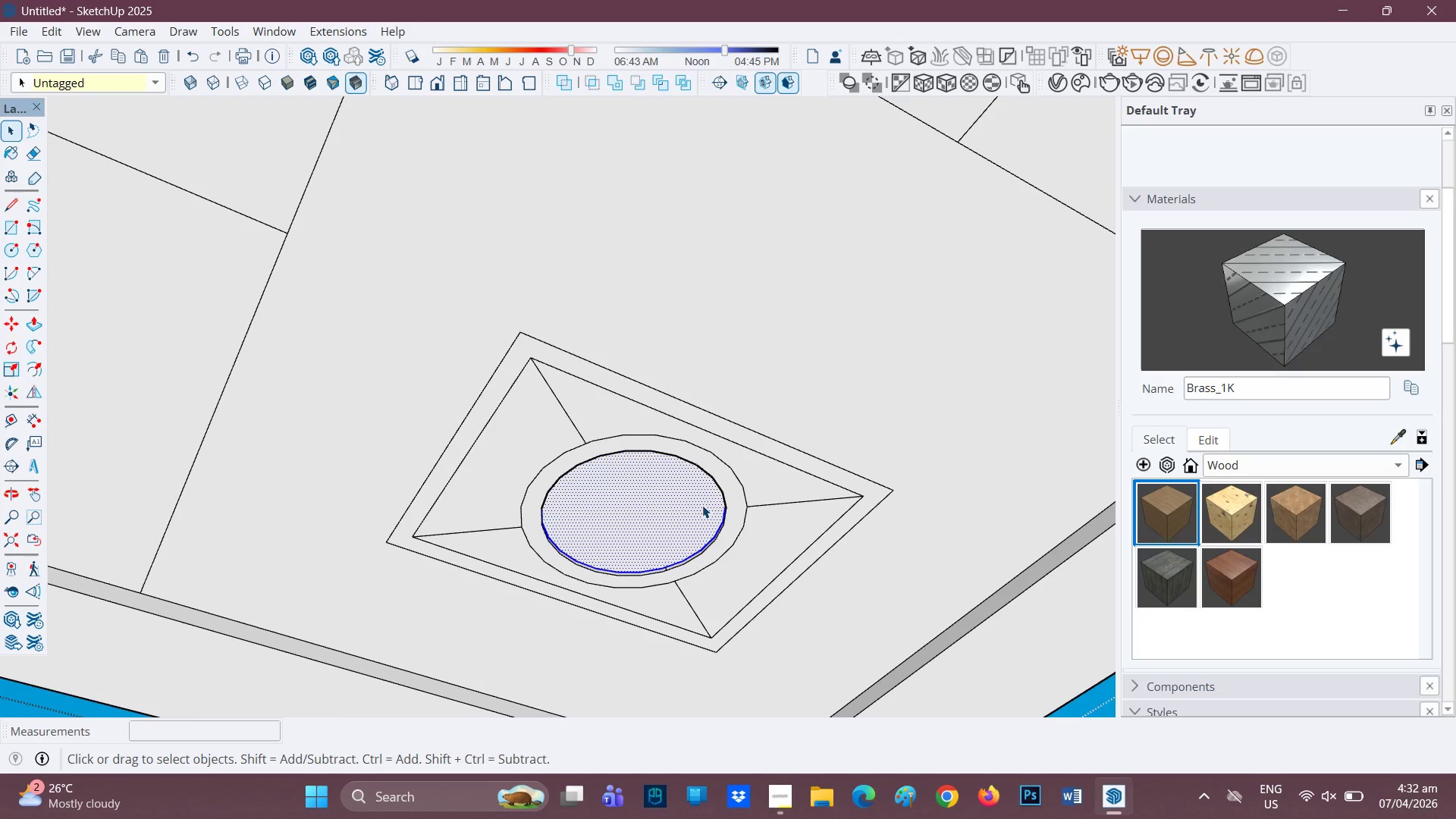 
triple_click([702, 505])
 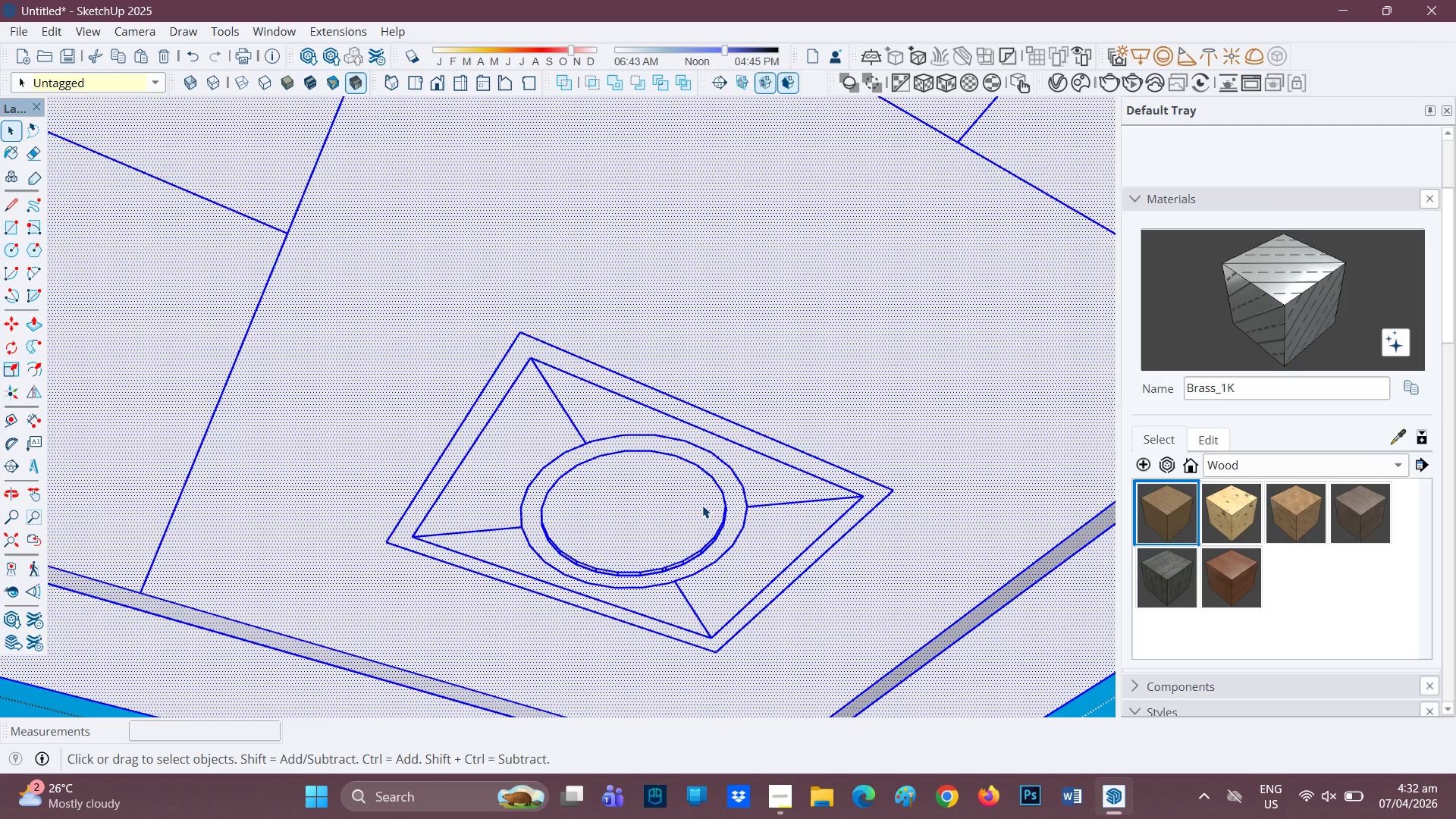 
scroll: coordinate [684, 476], scroll_direction: down, amount: 6.0
 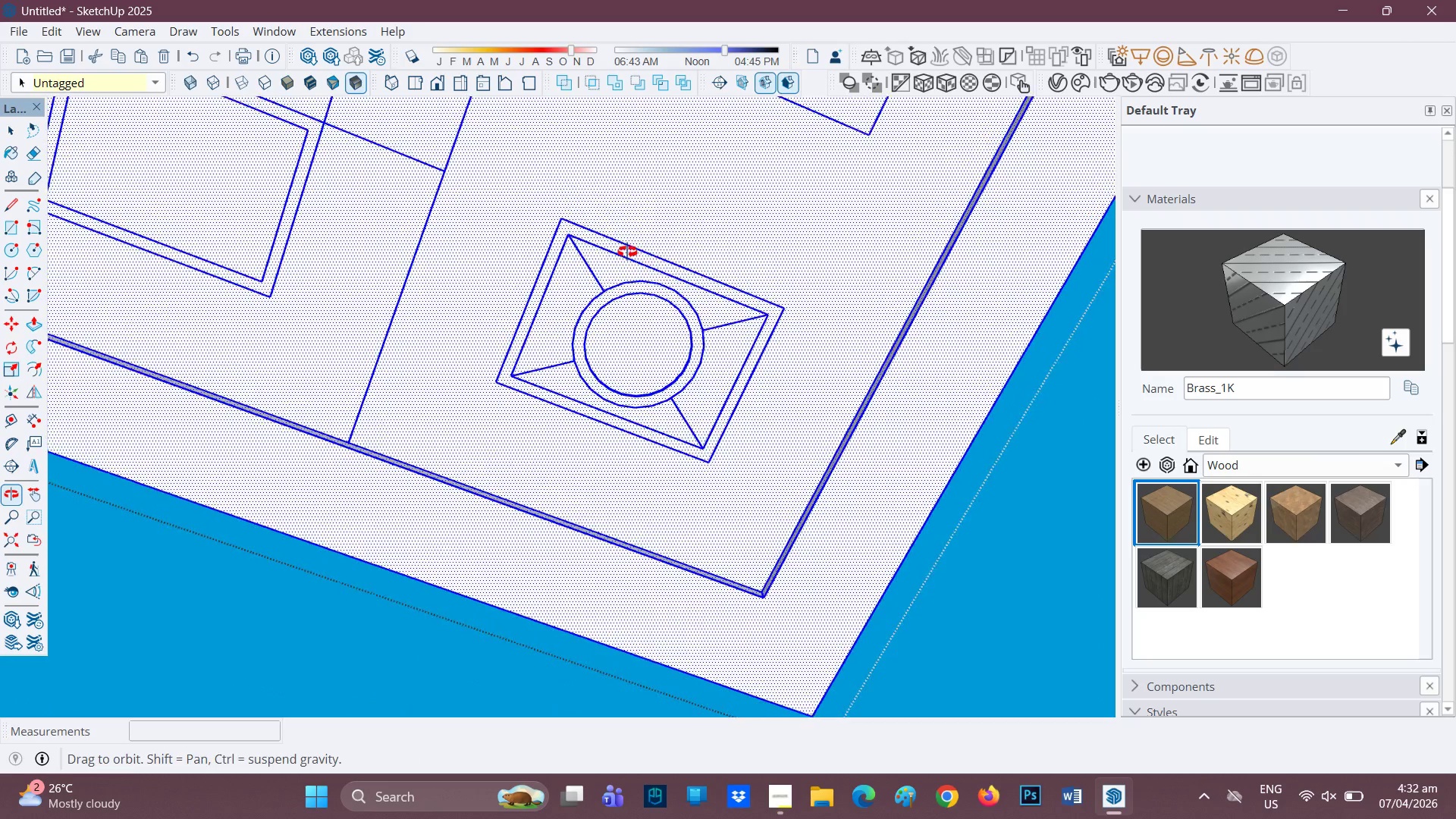 
key(H)
 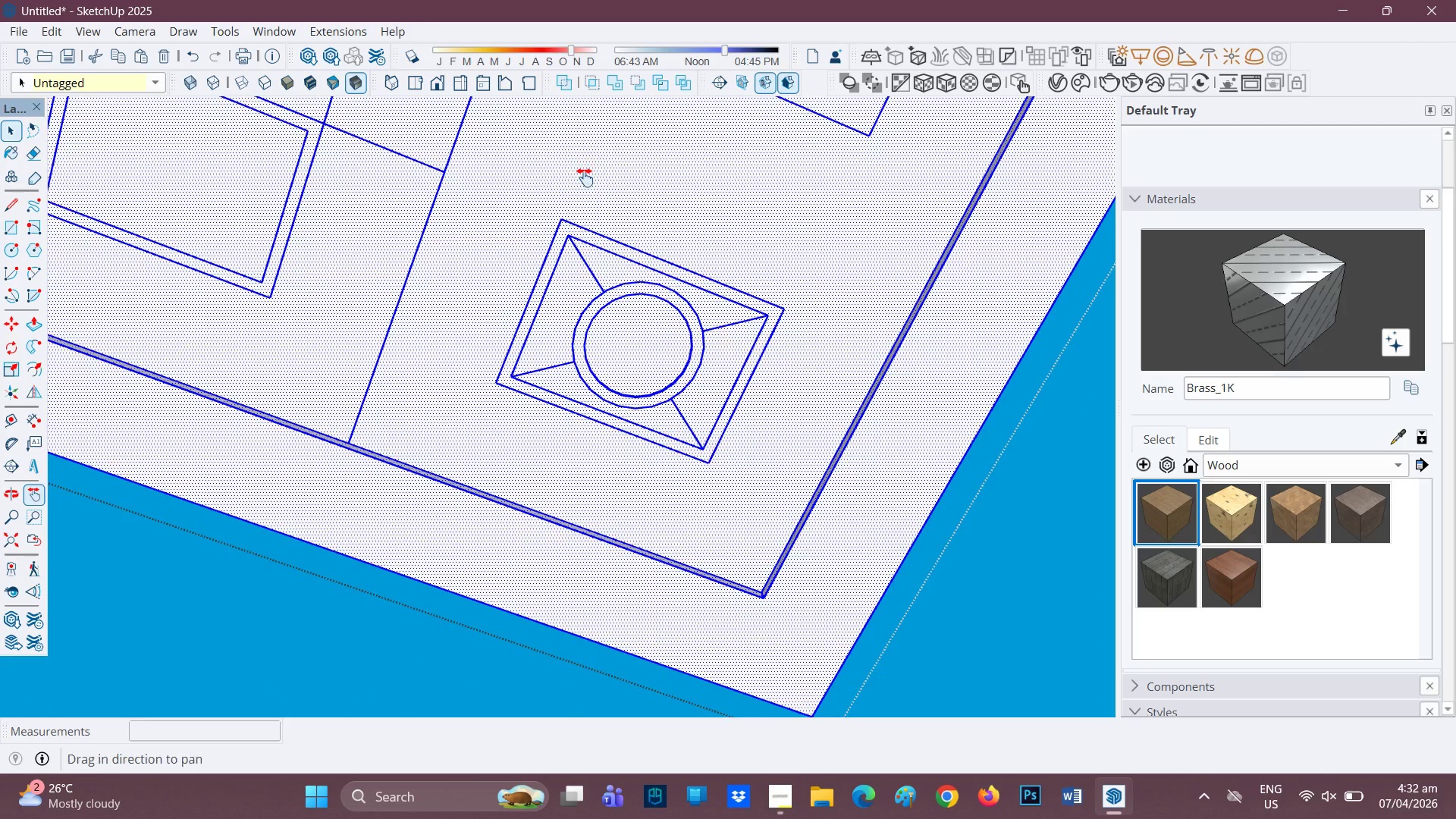 
left_click_drag(start_coordinate=[585, 177], to_coordinate=[448, 234])
 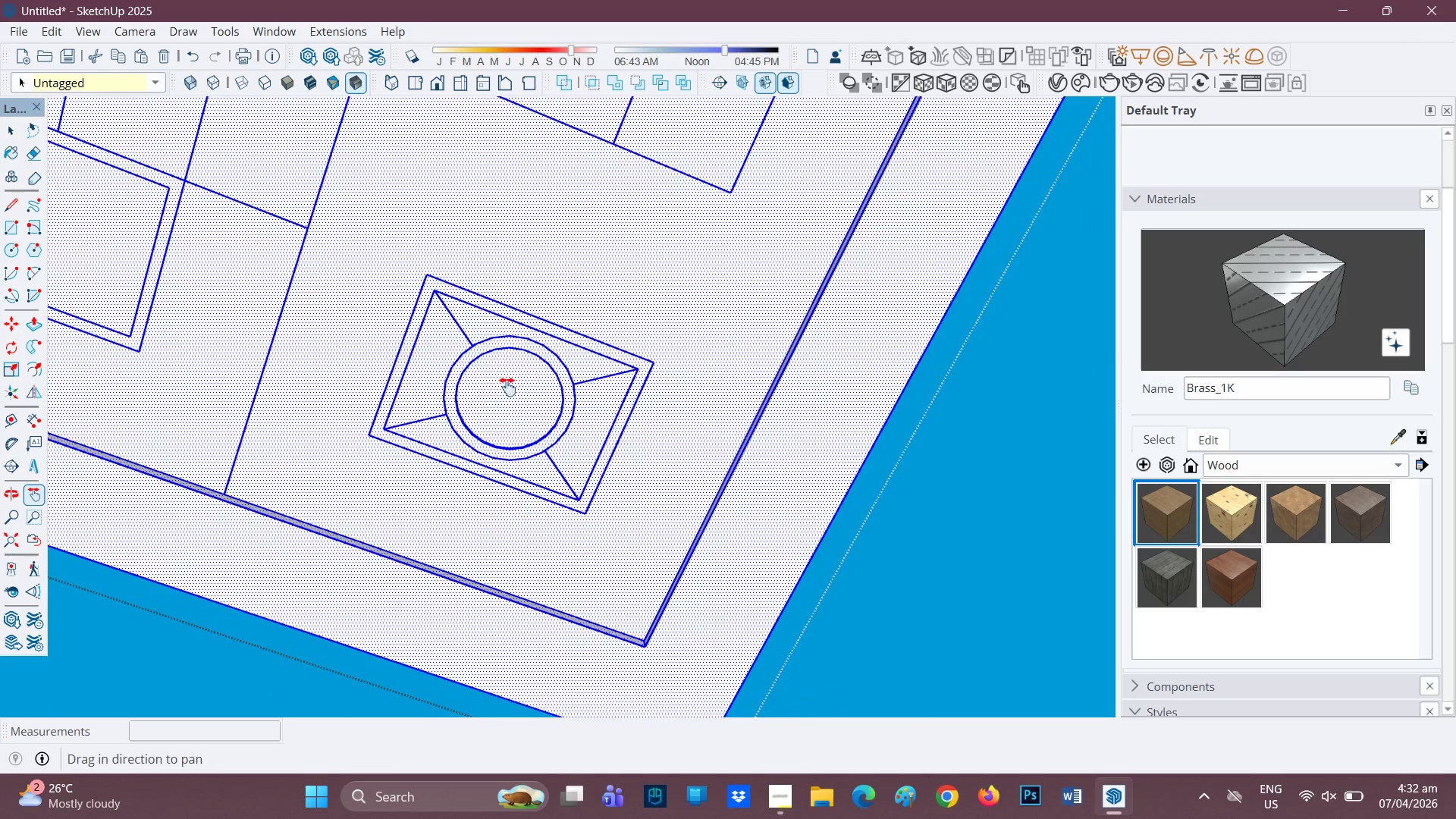 
key(Space)
 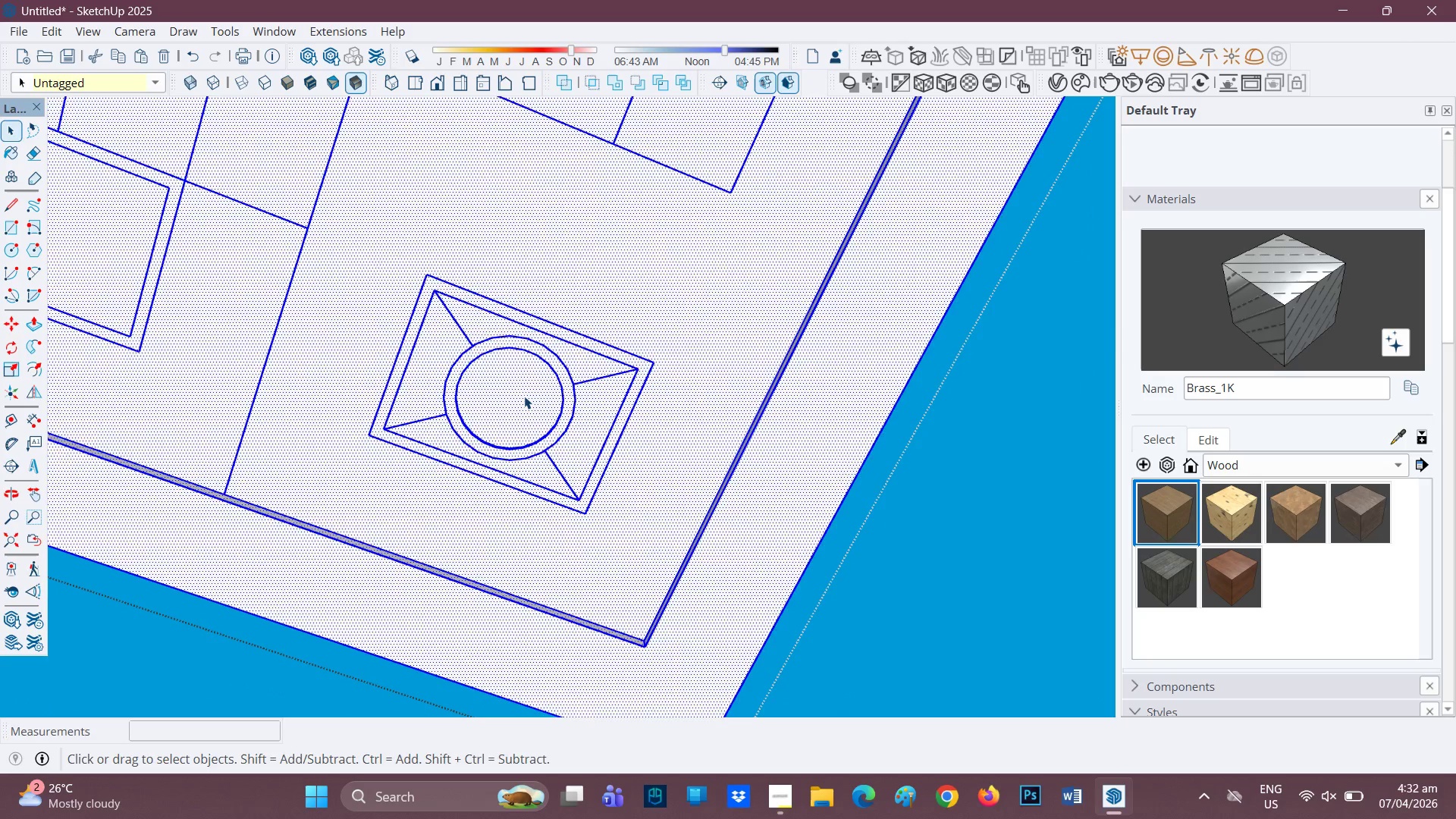 
double_click([524, 396])
 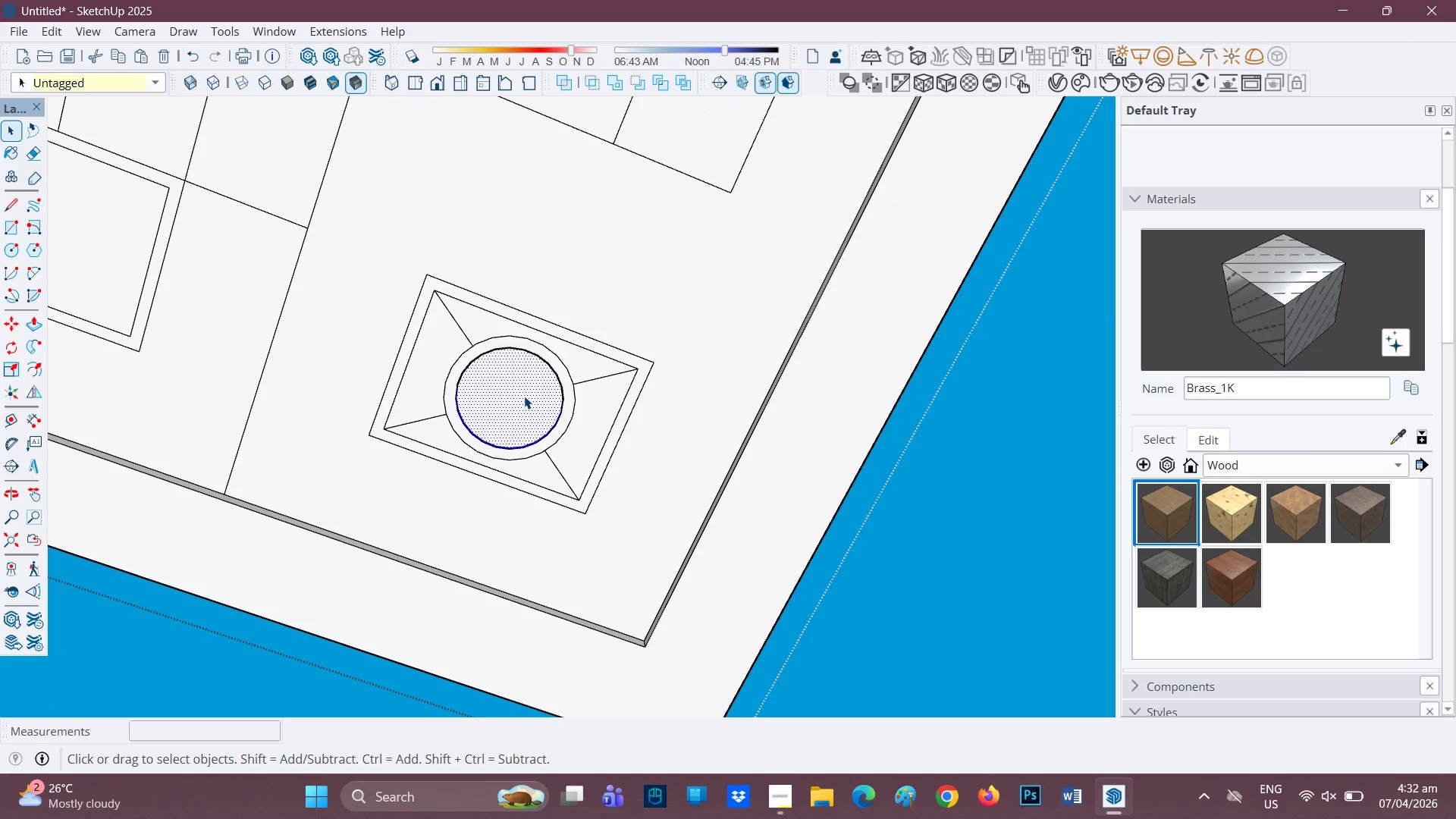 
double_click([524, 396])
 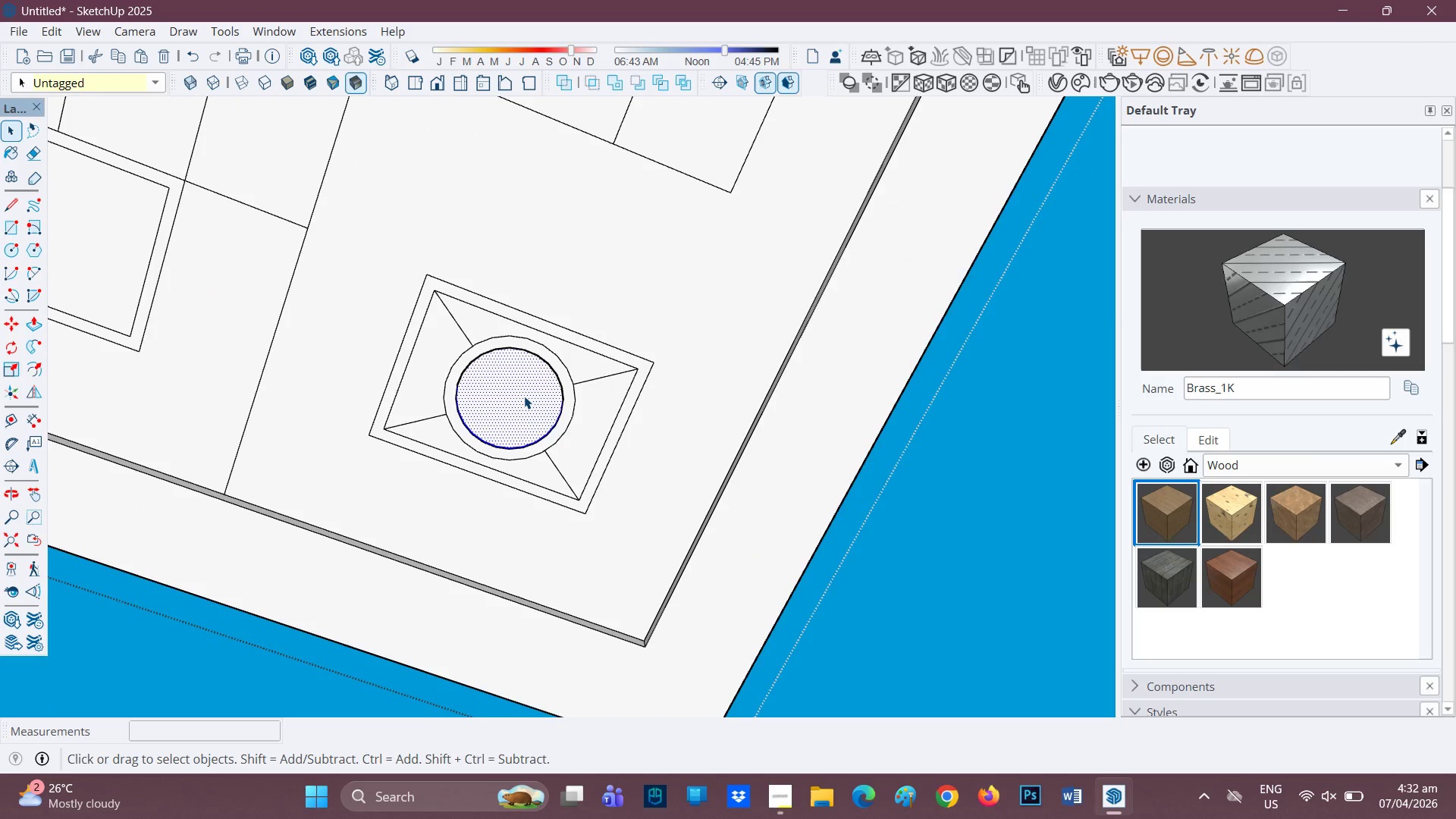 
triple_click([524, 396])
 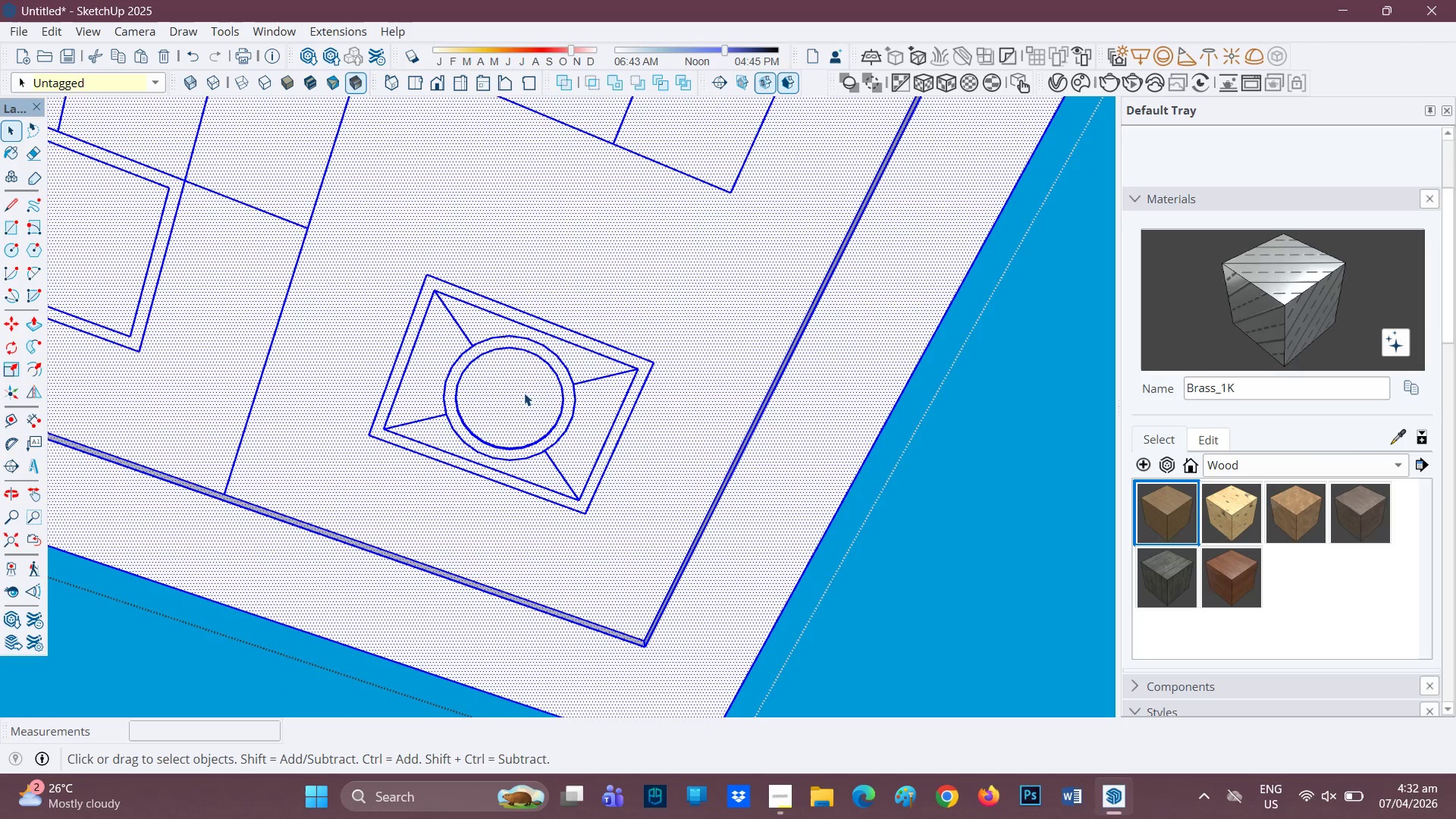 
scroll: coordinate [446, 444], scroll_direction: down, amount: 10.0
 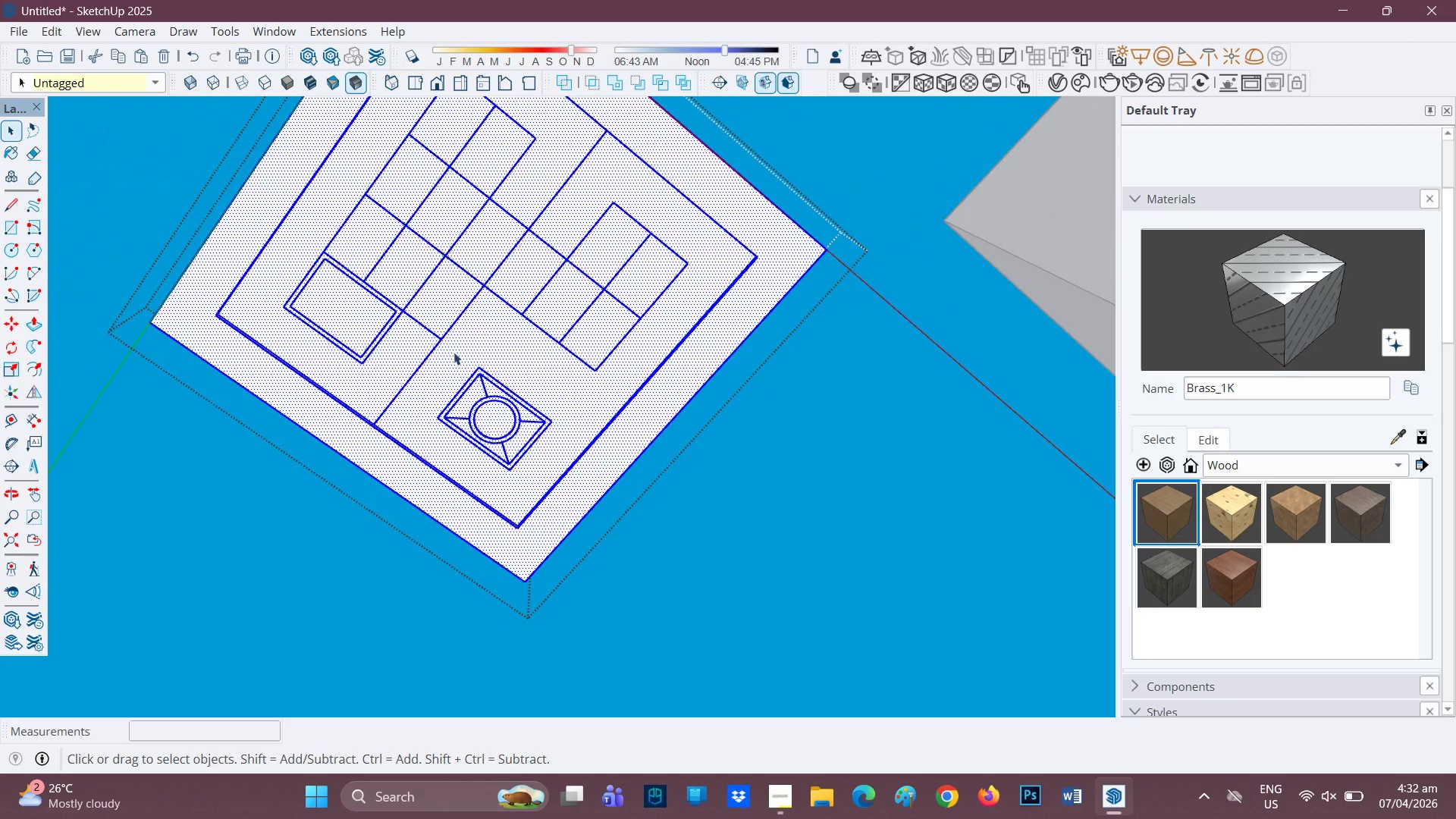 
key(H)
 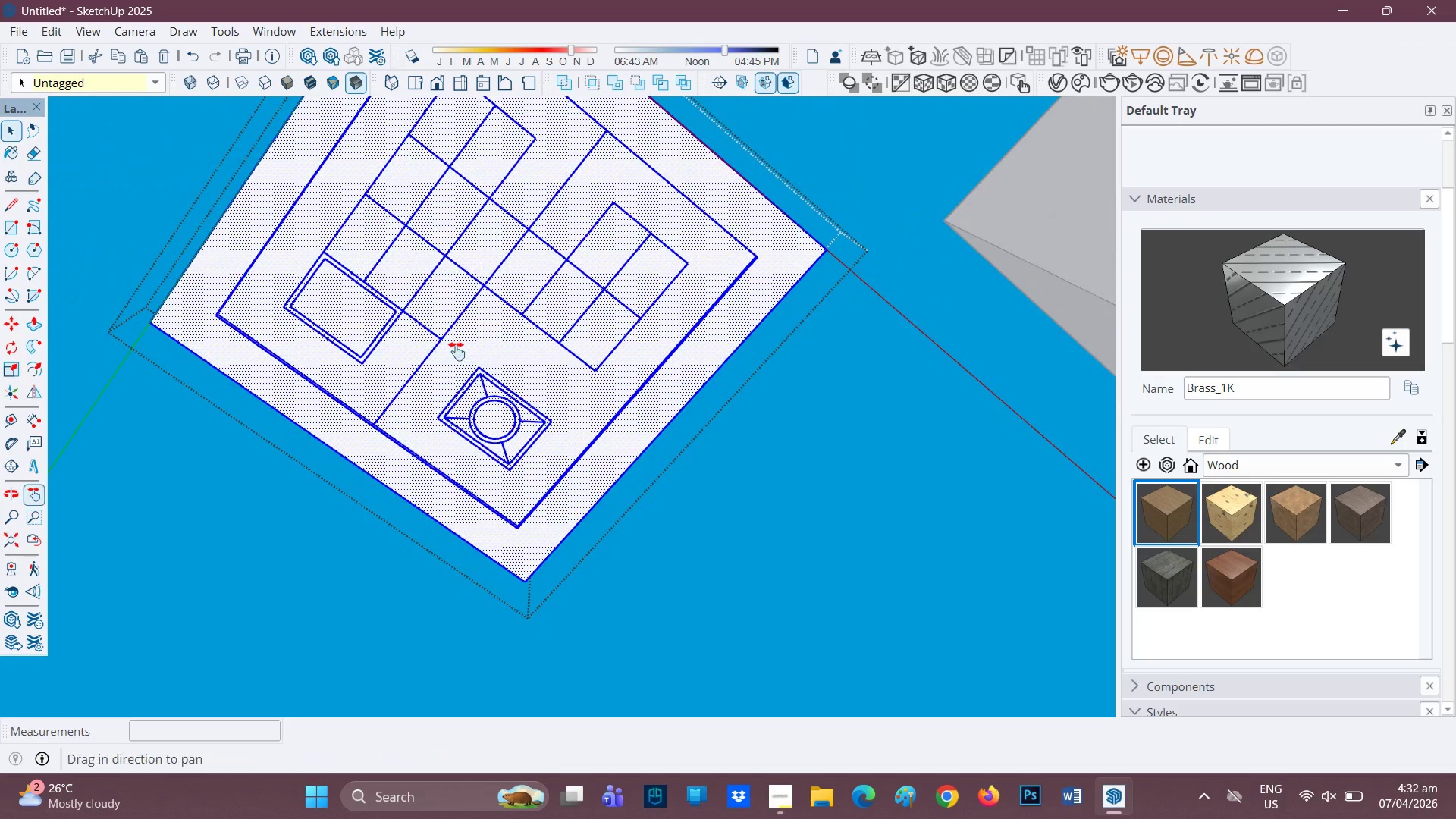 
left_click_drag(start_coordinate=[458, 353], to_coordinate=[686, 445])
 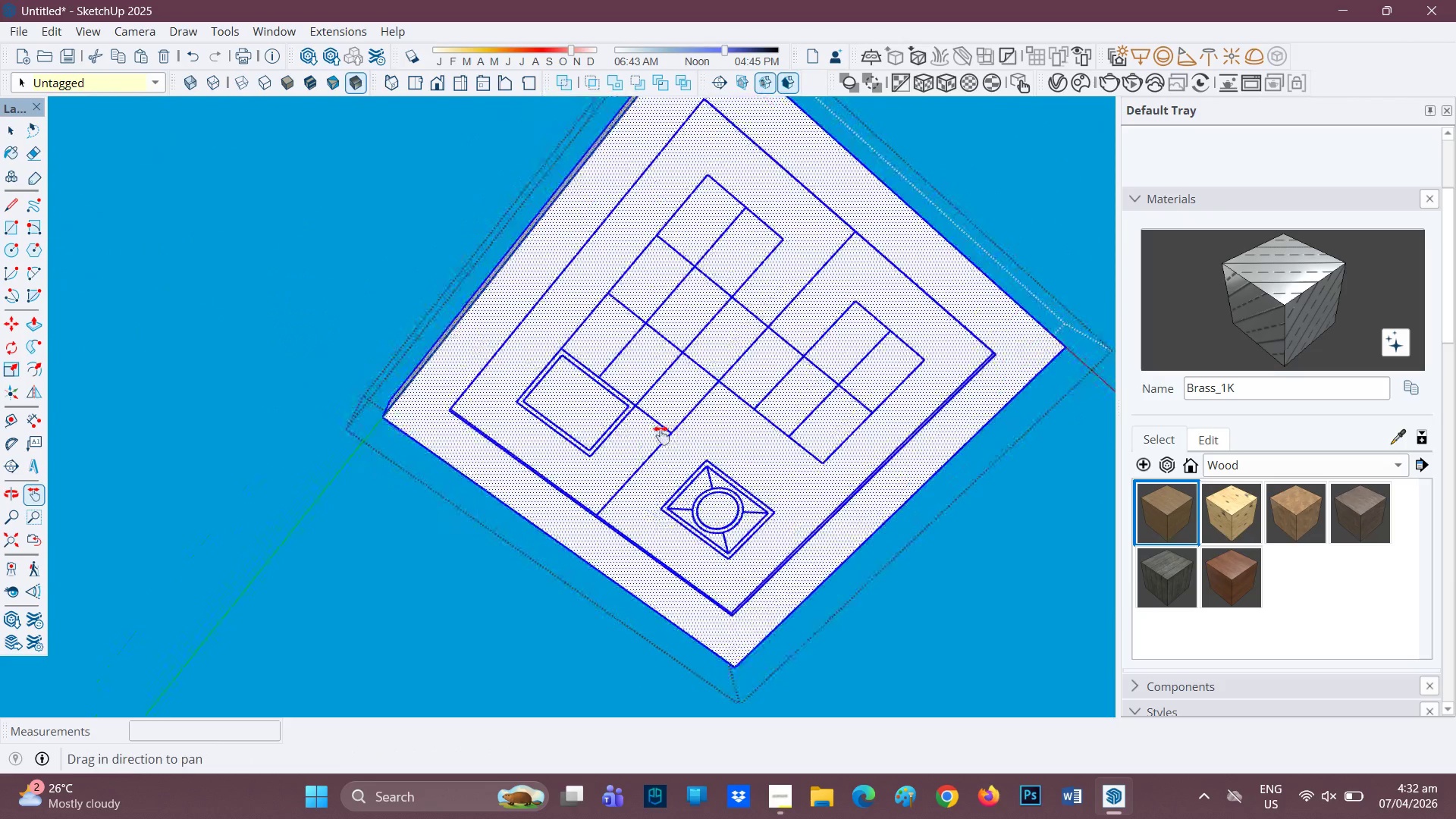 
key(Space)
 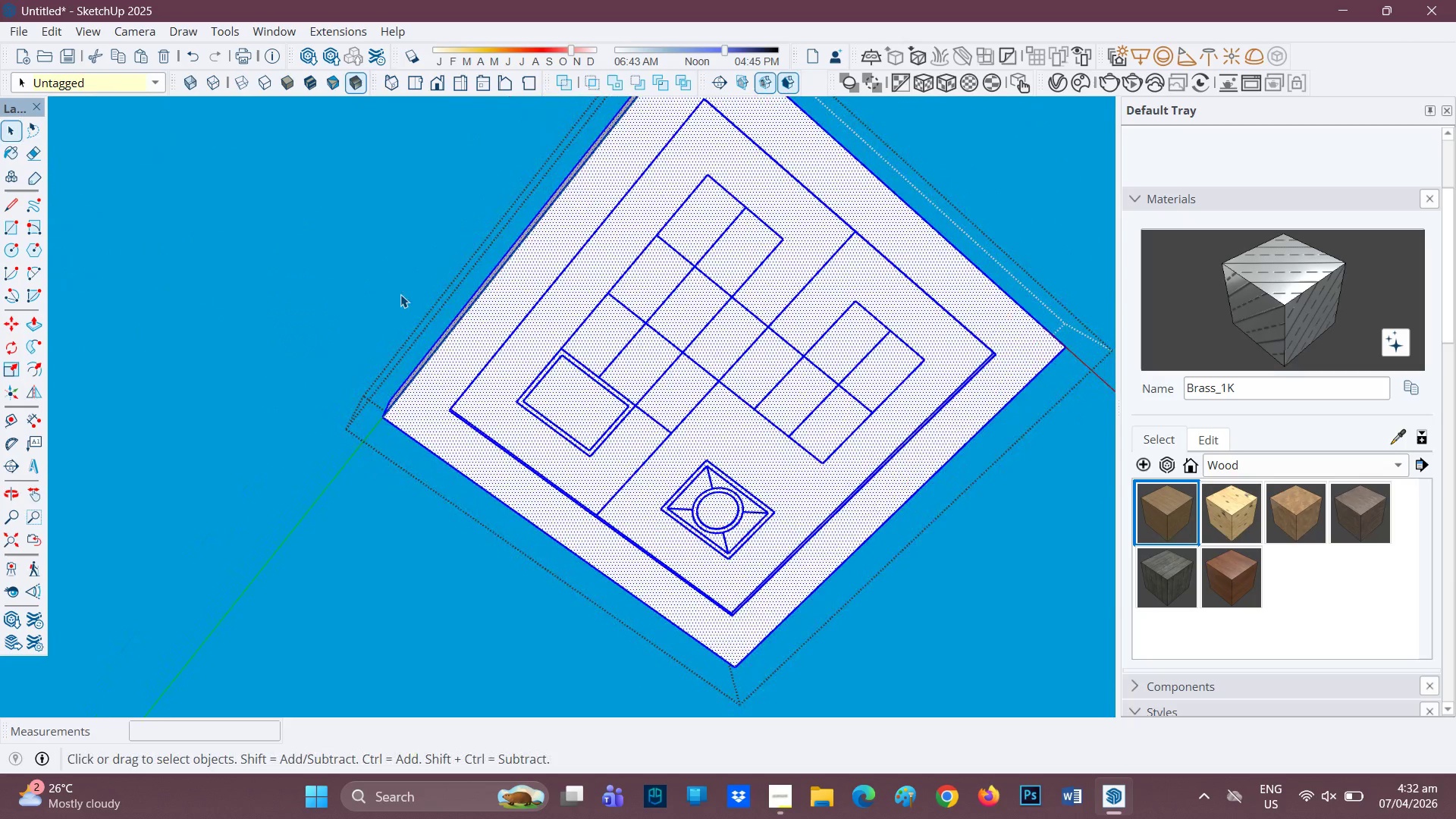 
left_click([370, 262])
 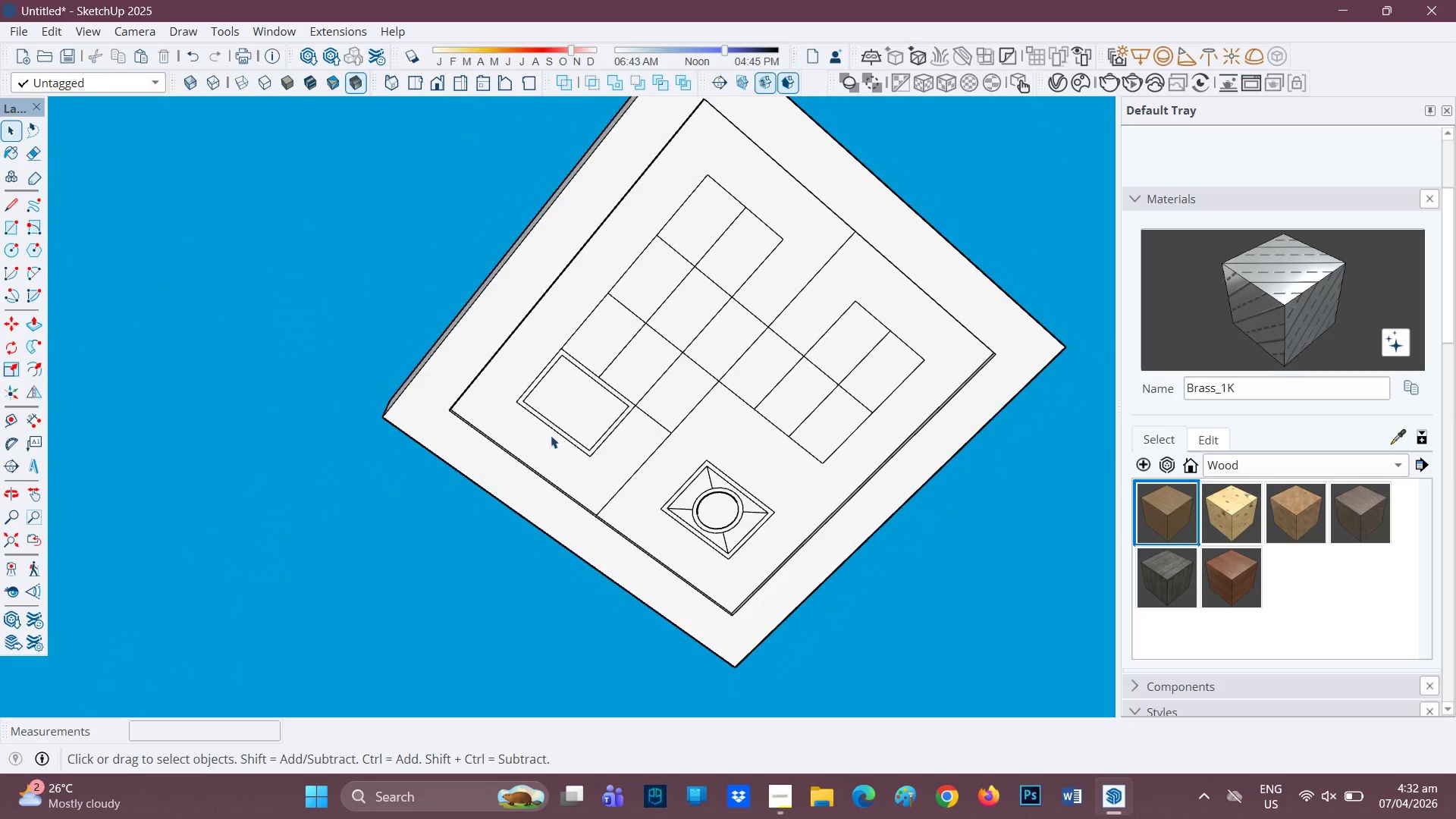 
scroll: coordinate [600, 389], scroll_direction: up, amount: 4.0
 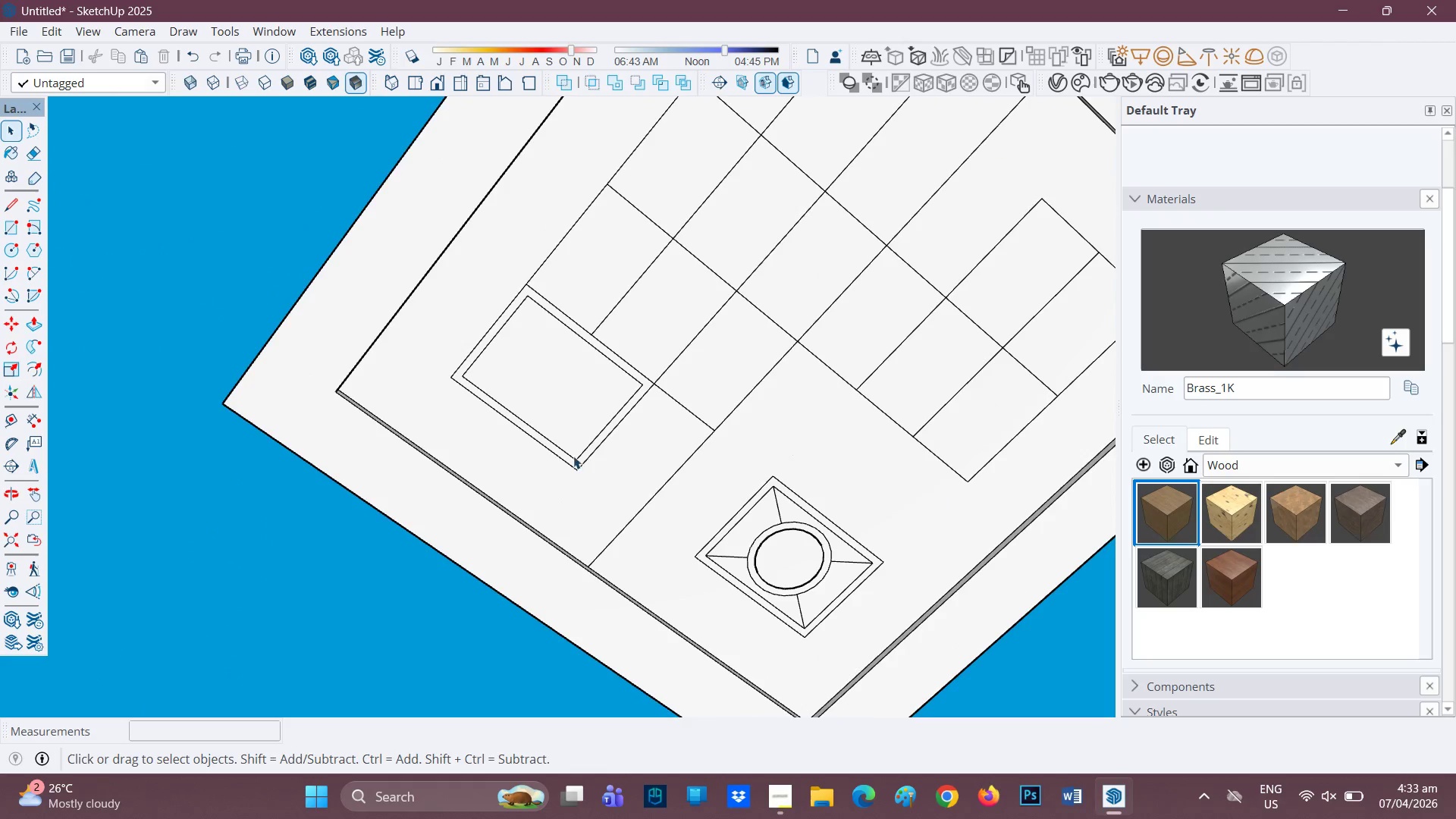 
key(L)
 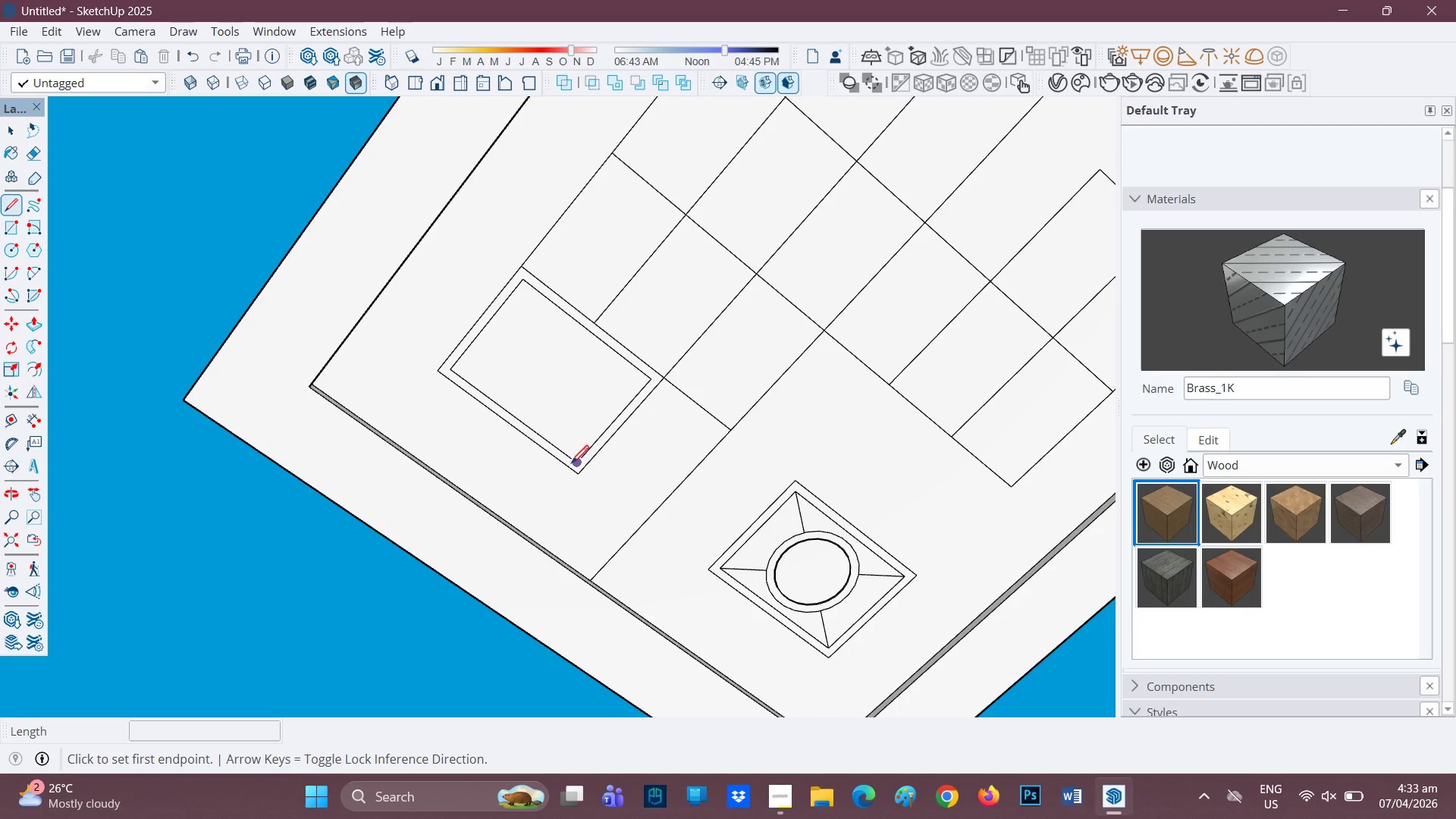 
scroll: coordinate [568, 435], scroll_direction: up, amount: 1.0
 